 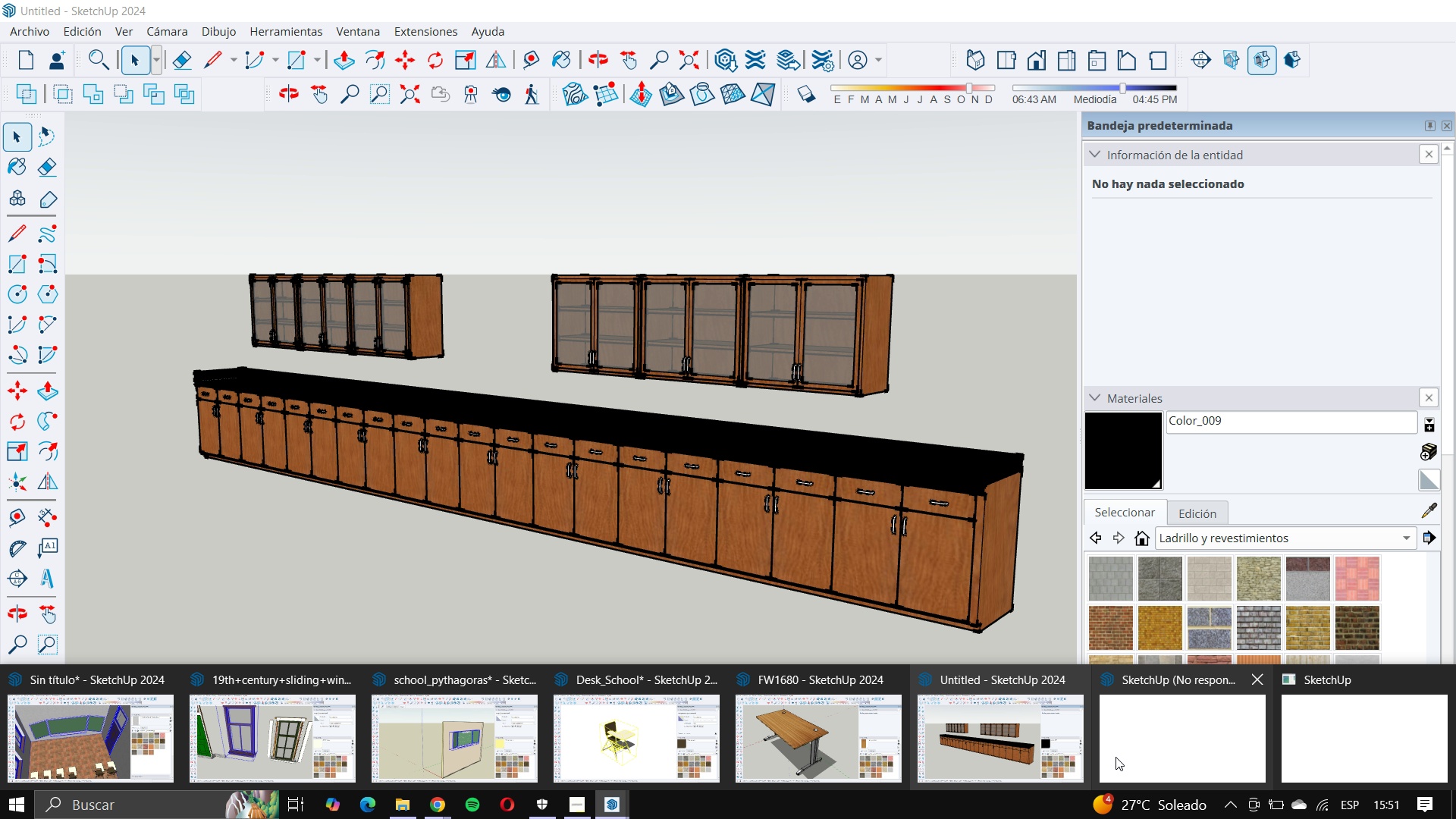 
left_click([1081, 743])
 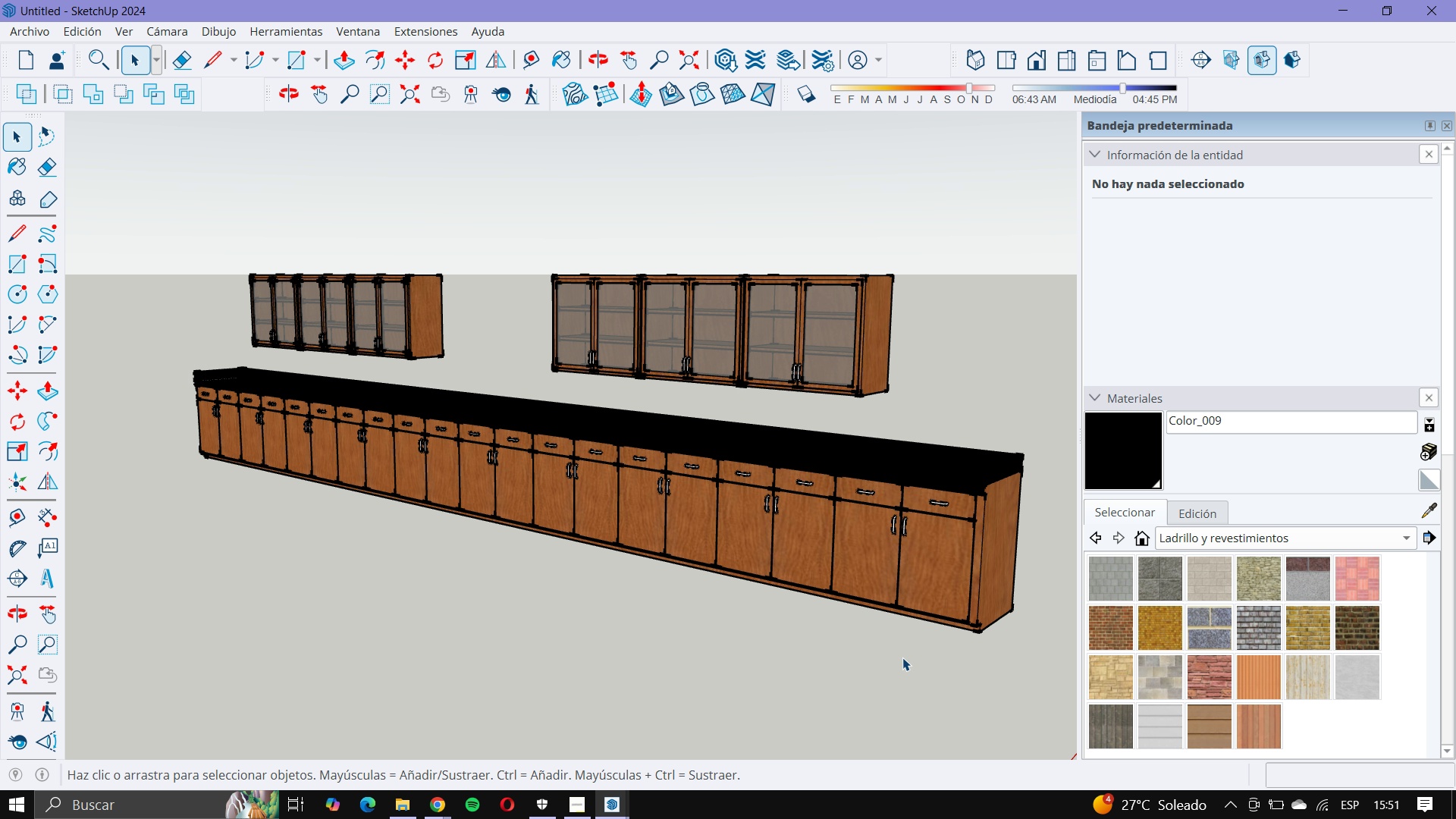 
scroll: coordinate [537, 578], scroll_direction: up, amount: 15.0
 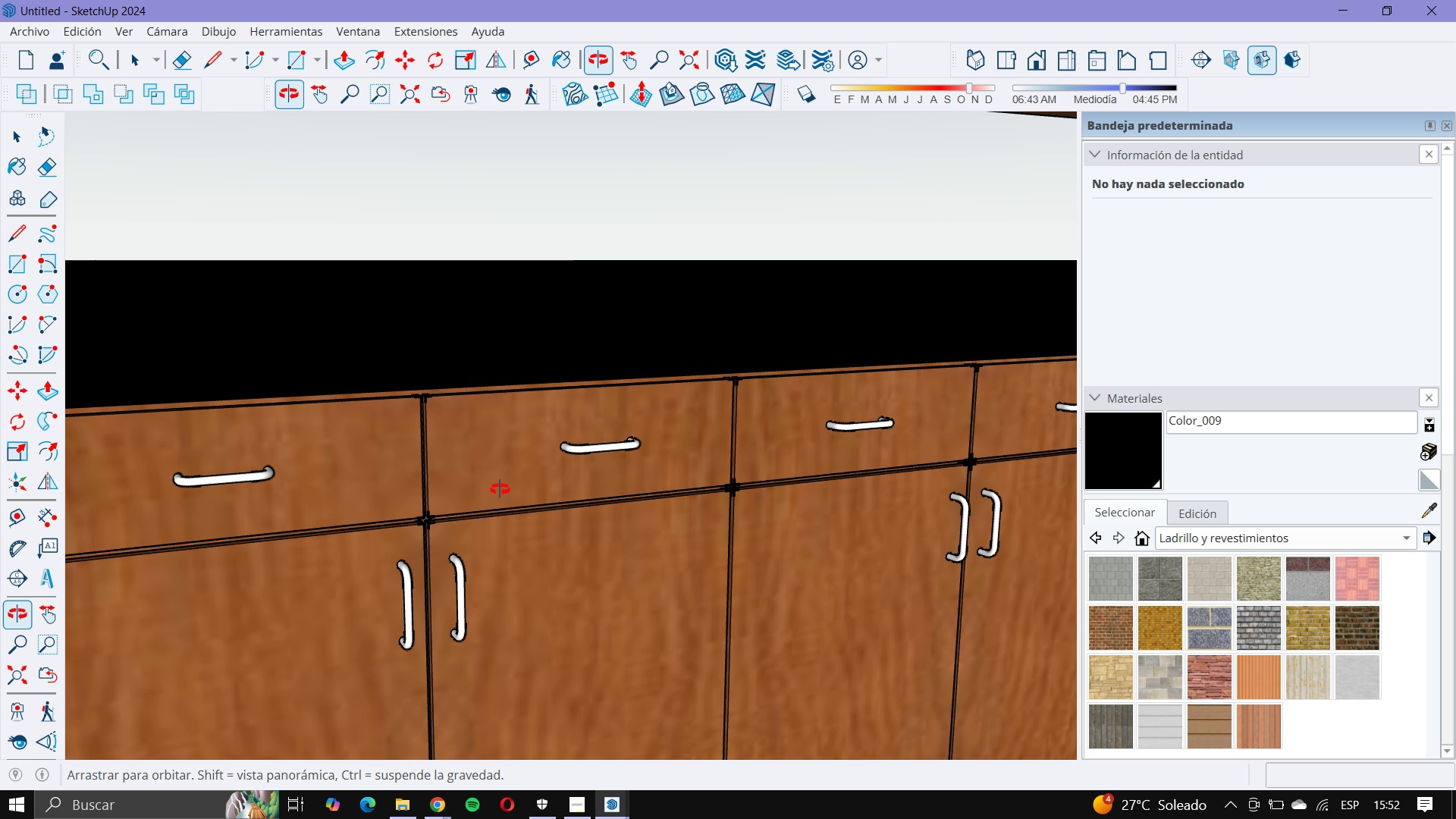 
scroll: coordinate [466, 497], scroll_direction: down, amount: 6.0
 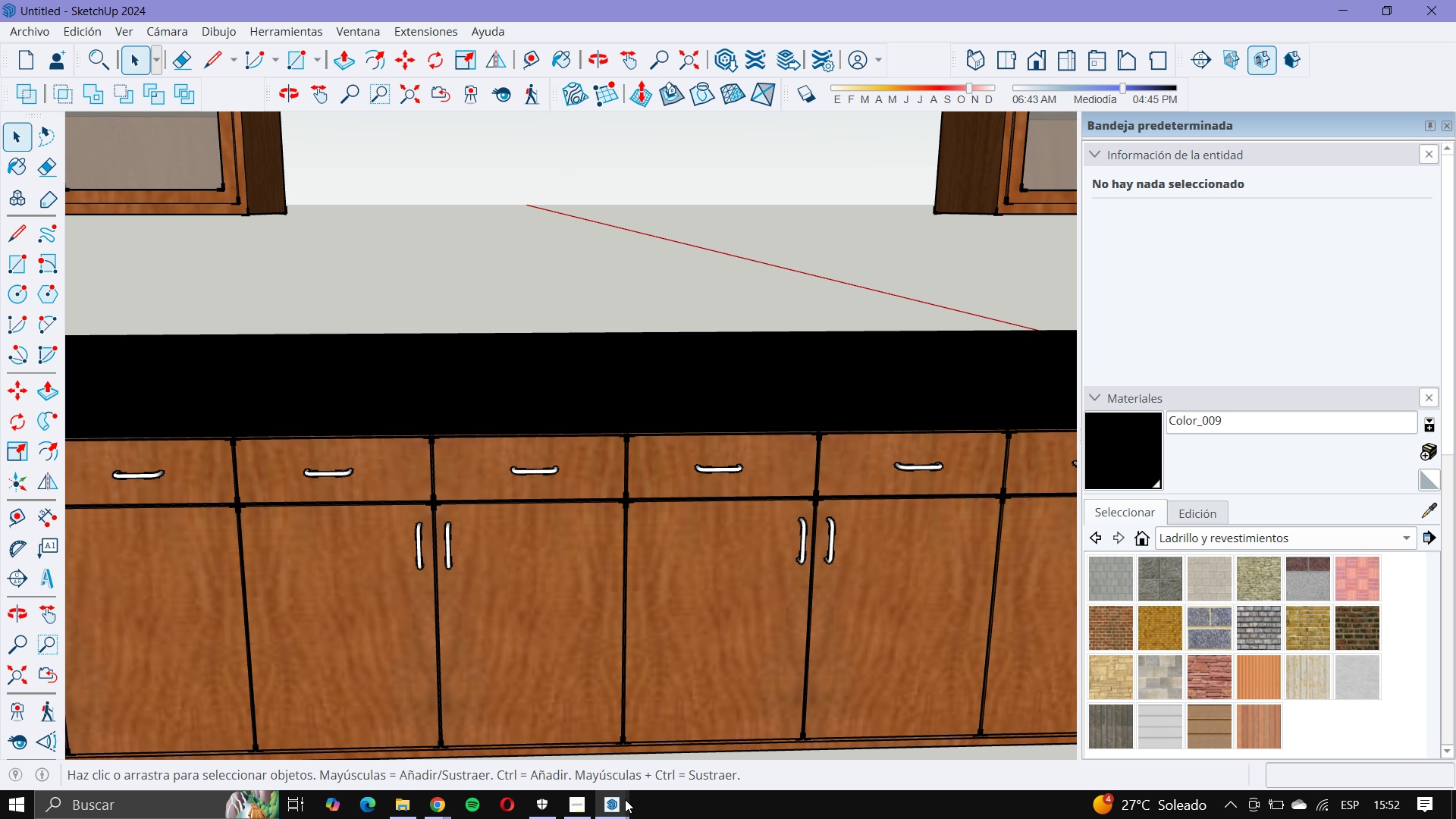 
left_click([622, 806])
 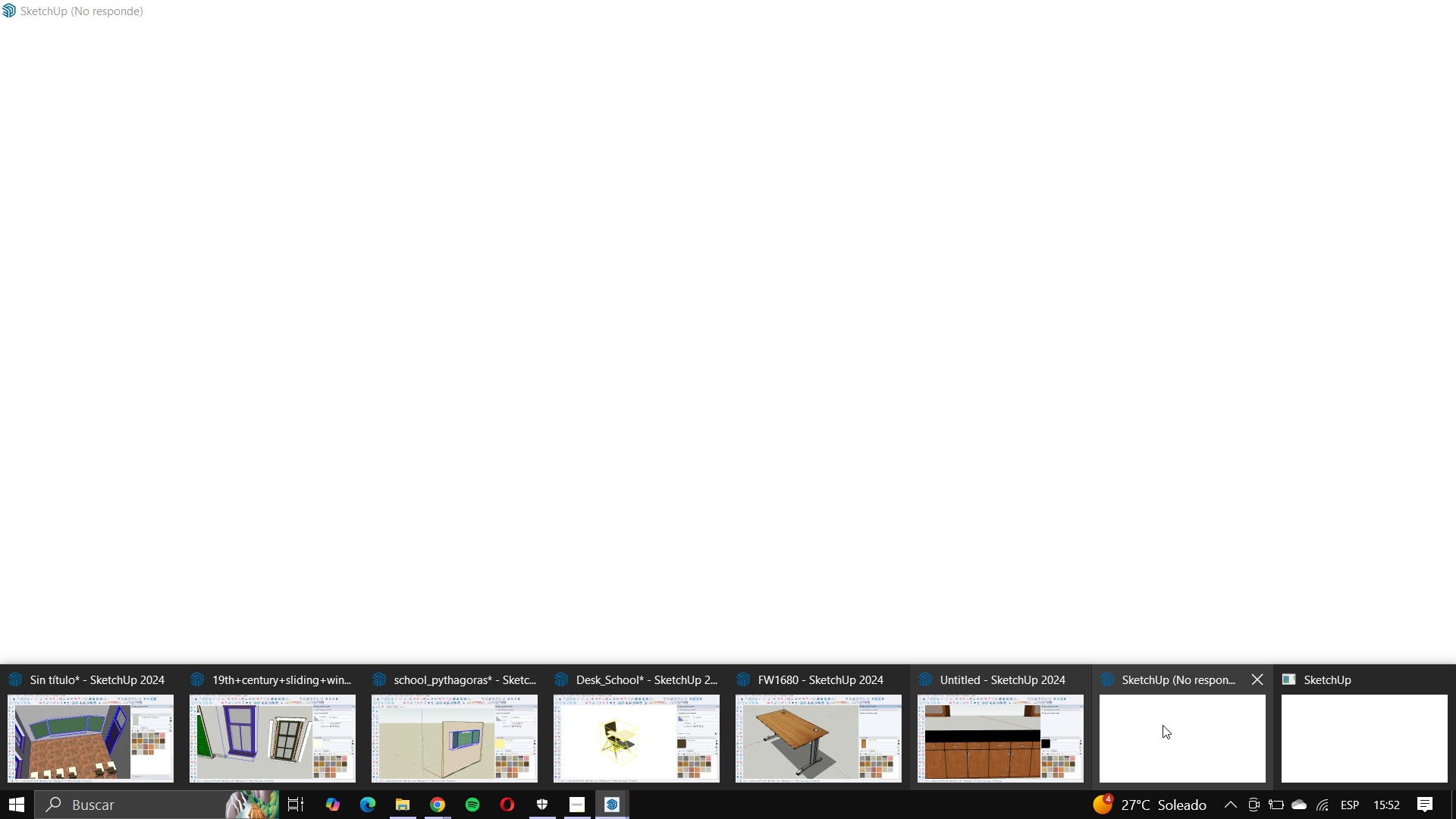 
left_click([1163, 725])
 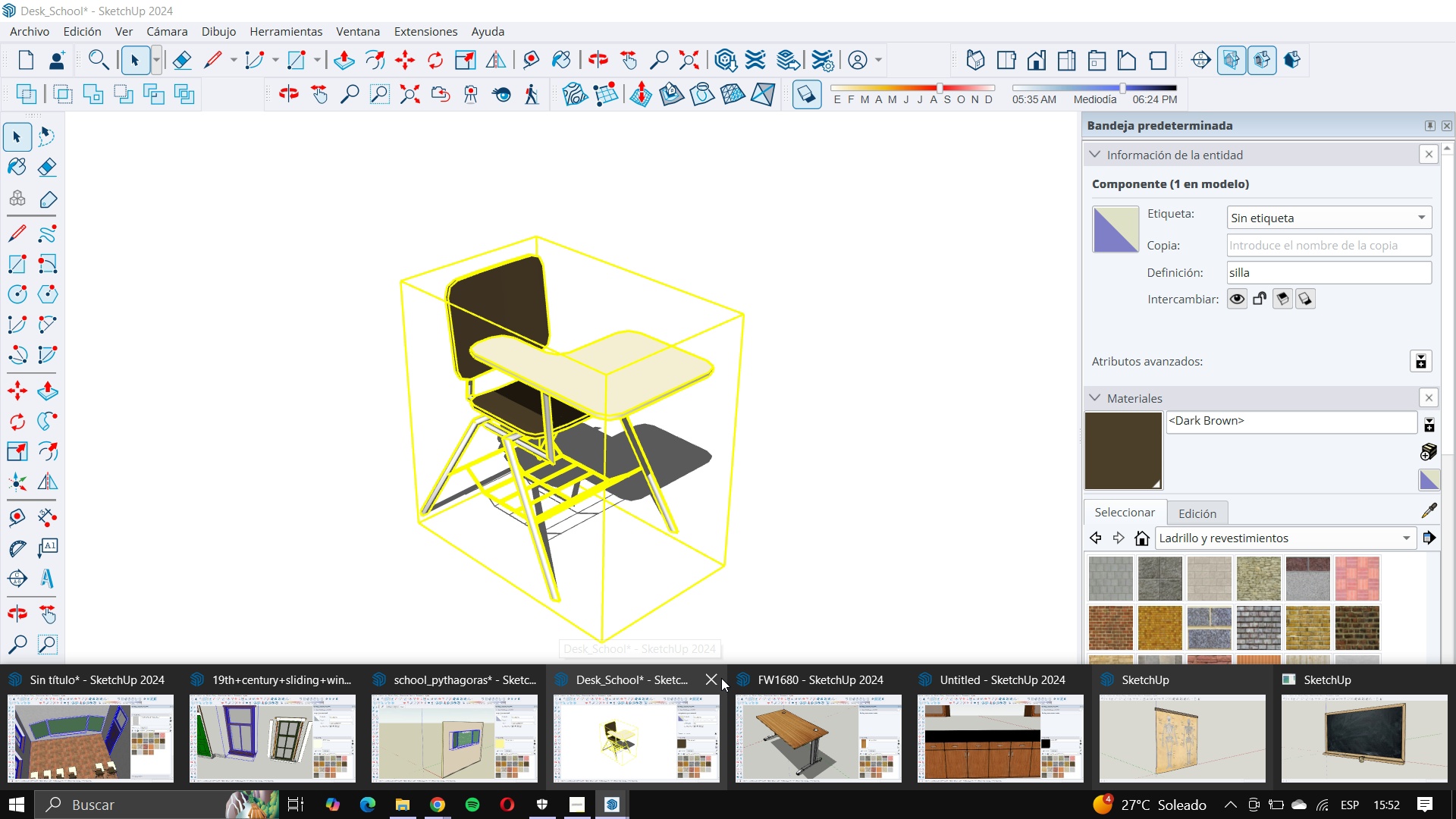 
wait(7.75)
 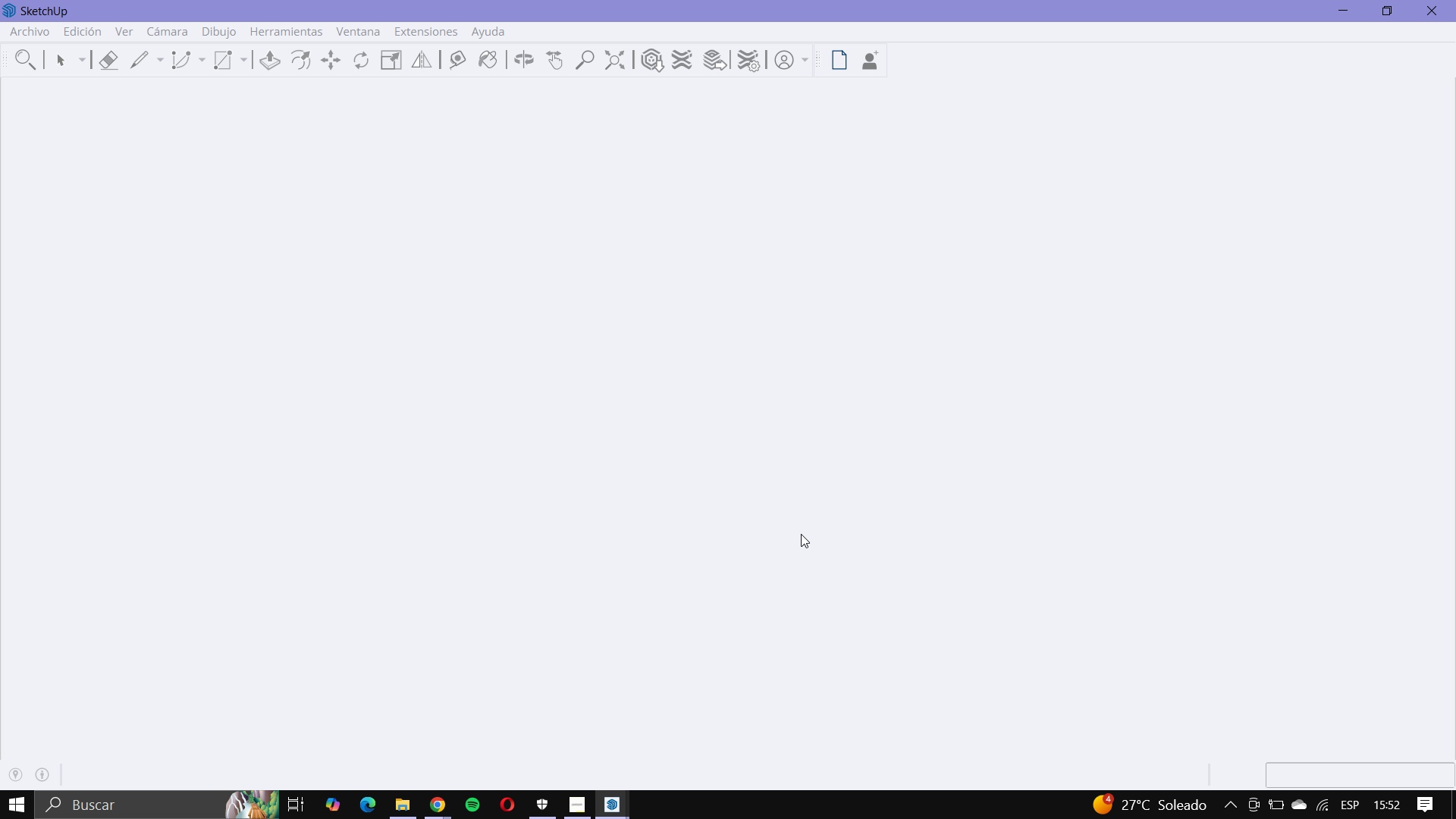 
left_click([716, 676])
 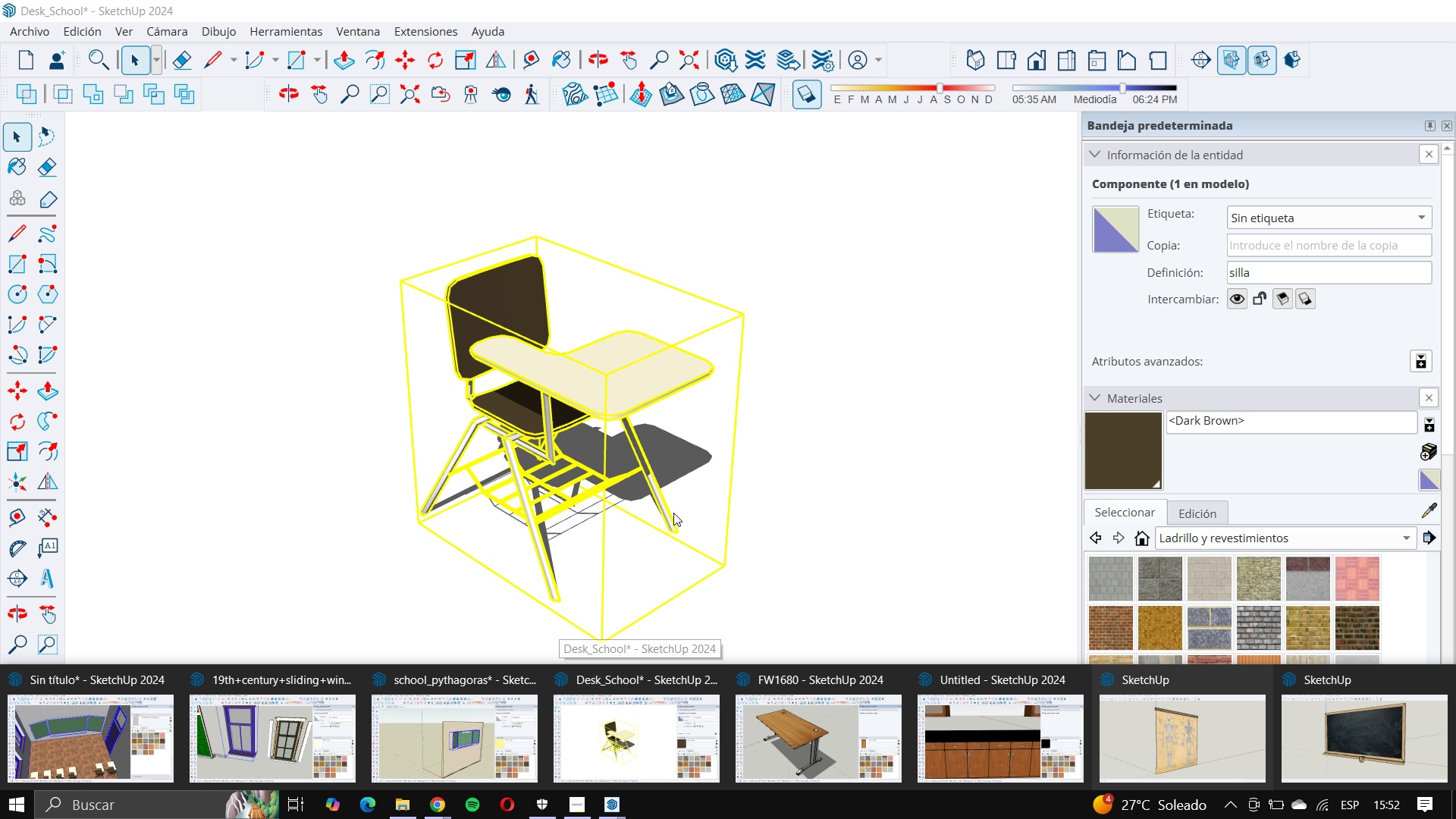 
mouse_move([661, 560])
 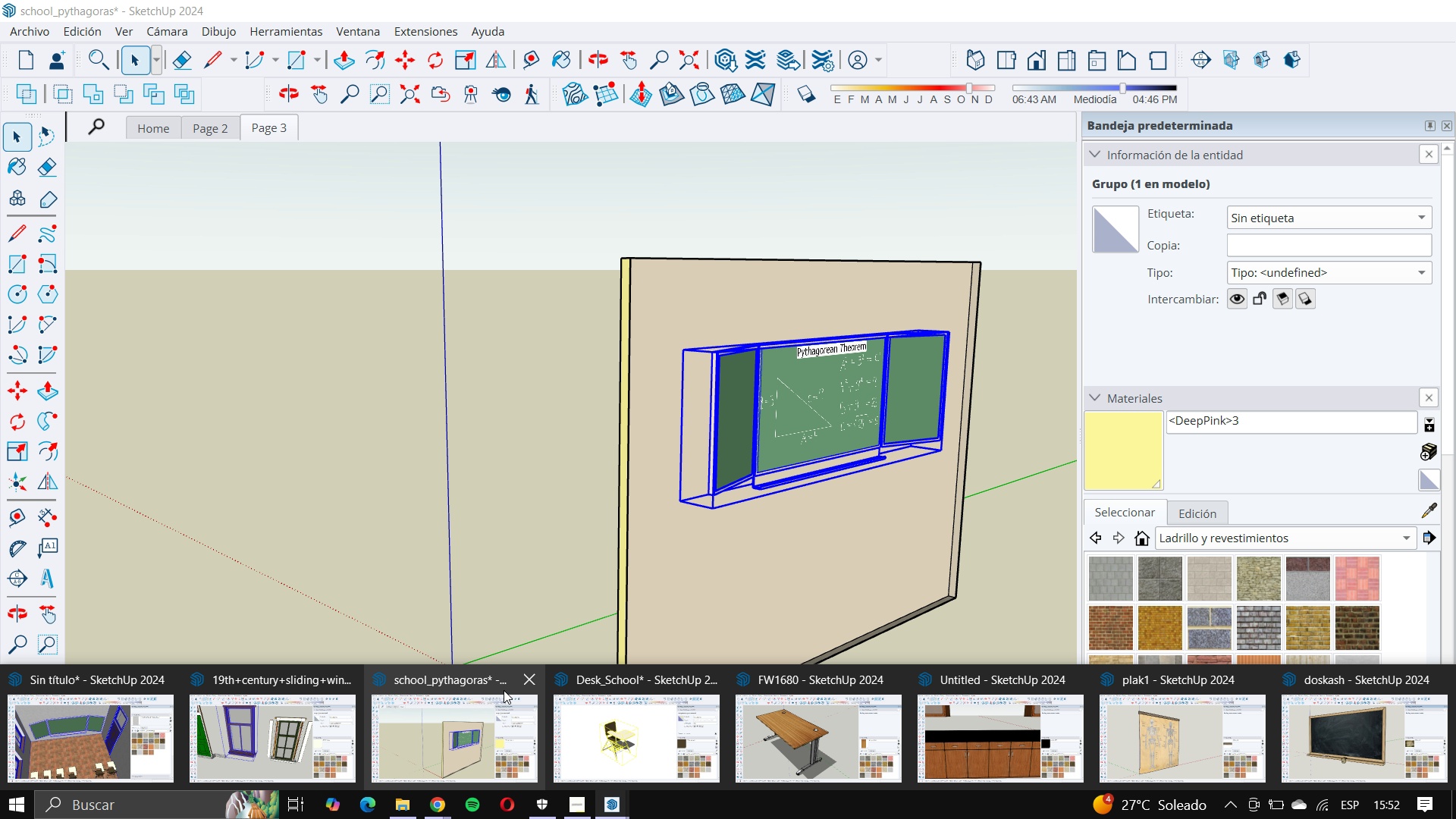 
wait(25.65)
 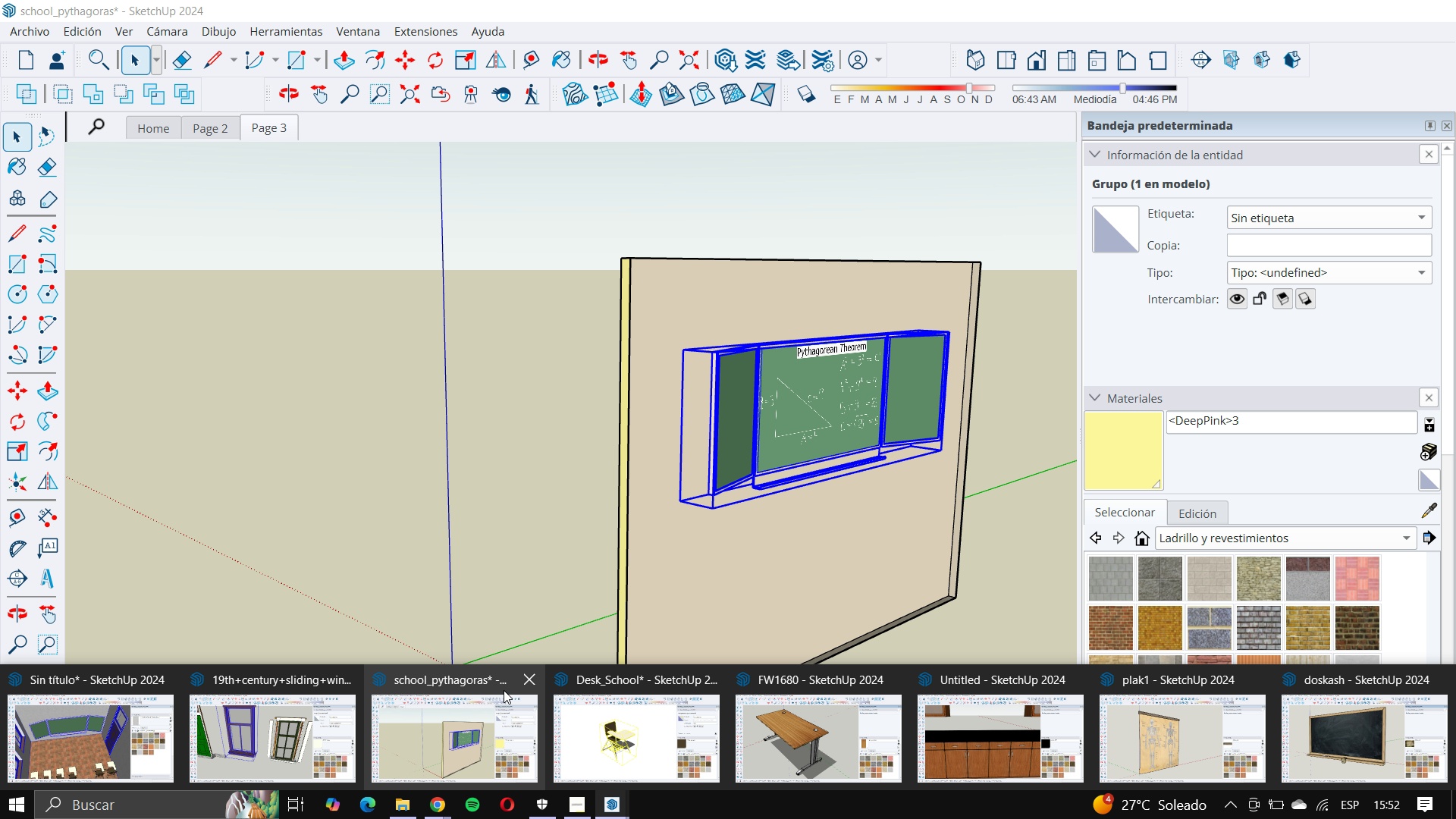 
left_click([618, 811])
 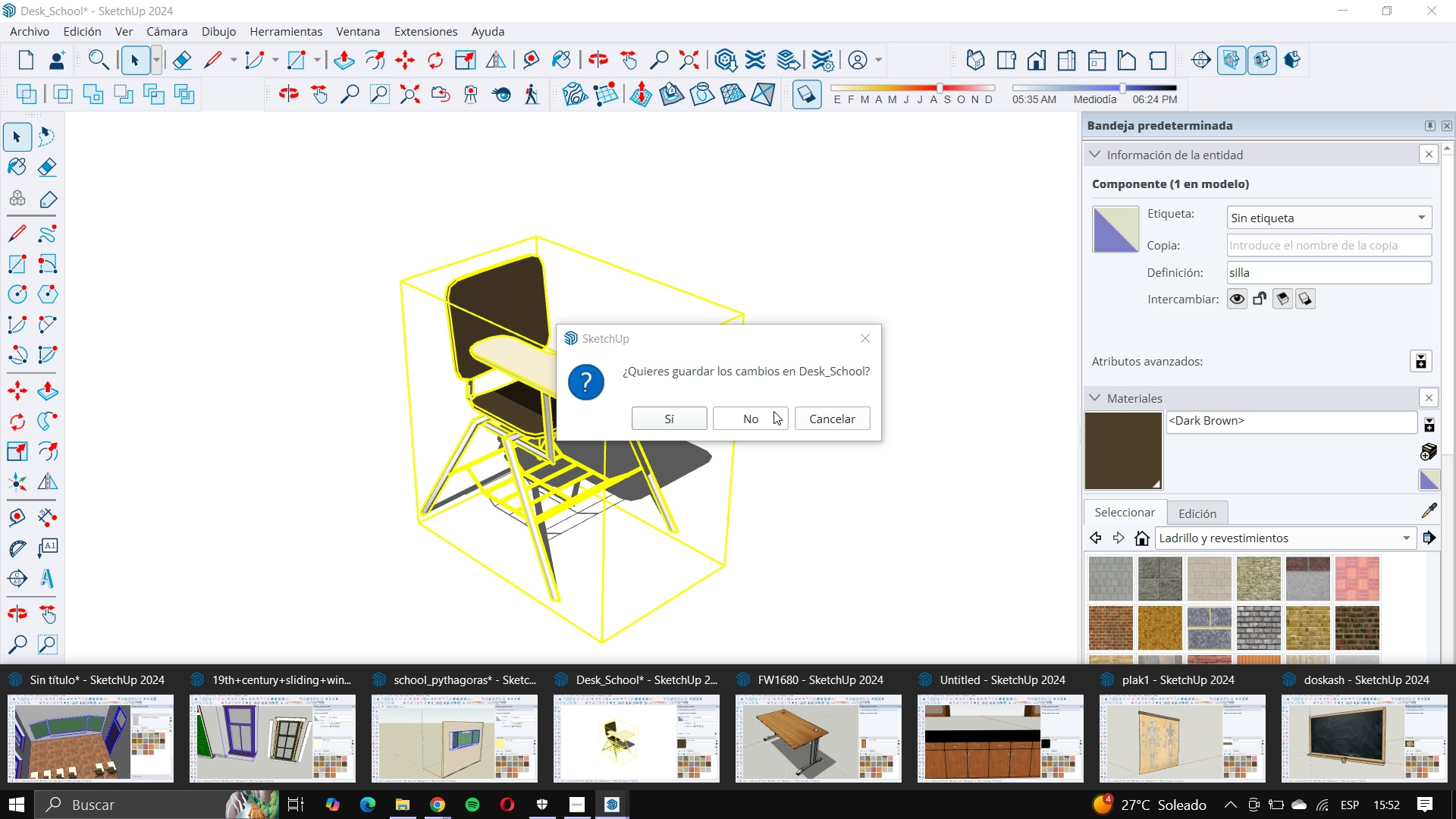 
left_click([774, 414])
 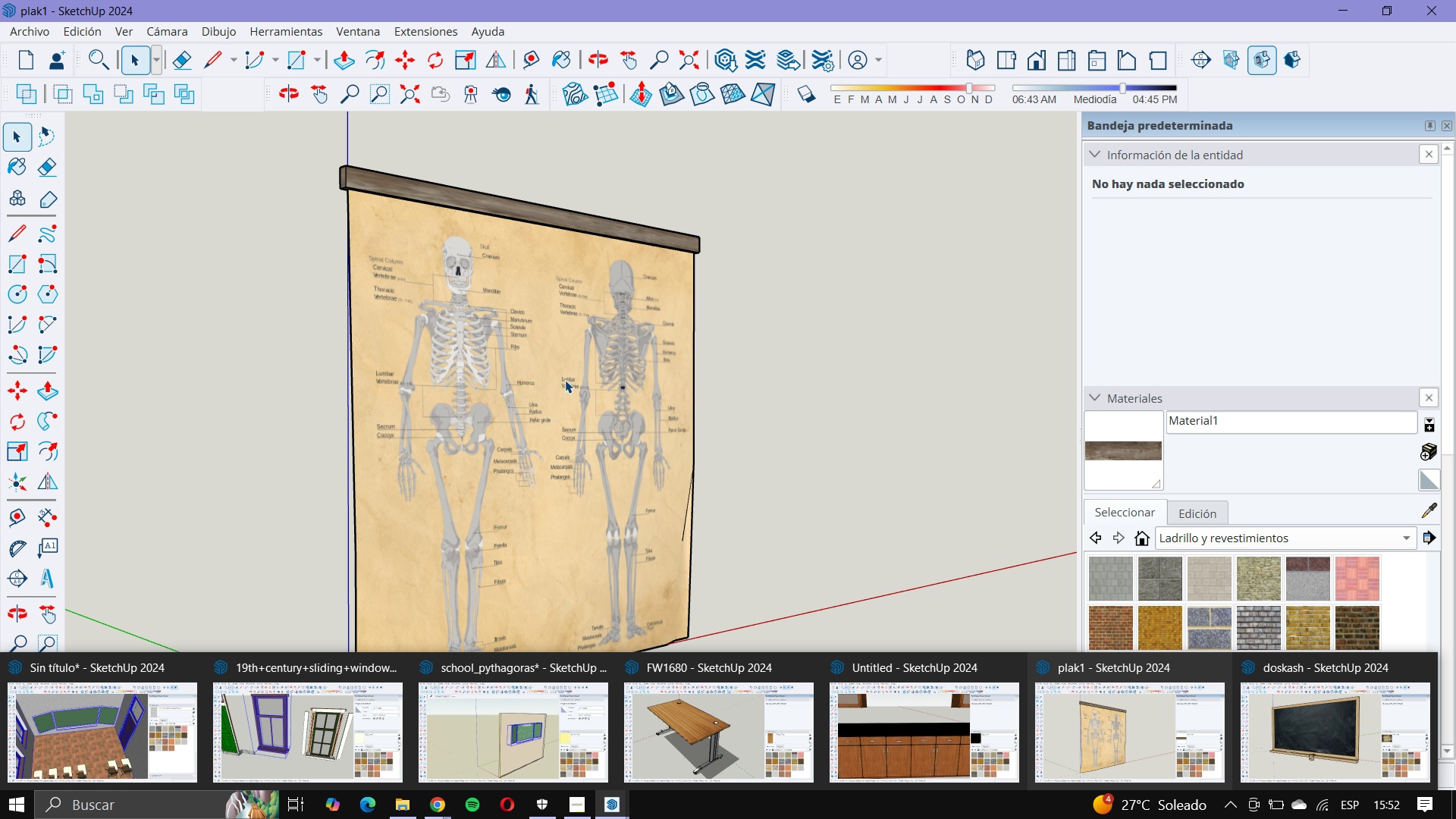 
left_click([607, 437])
 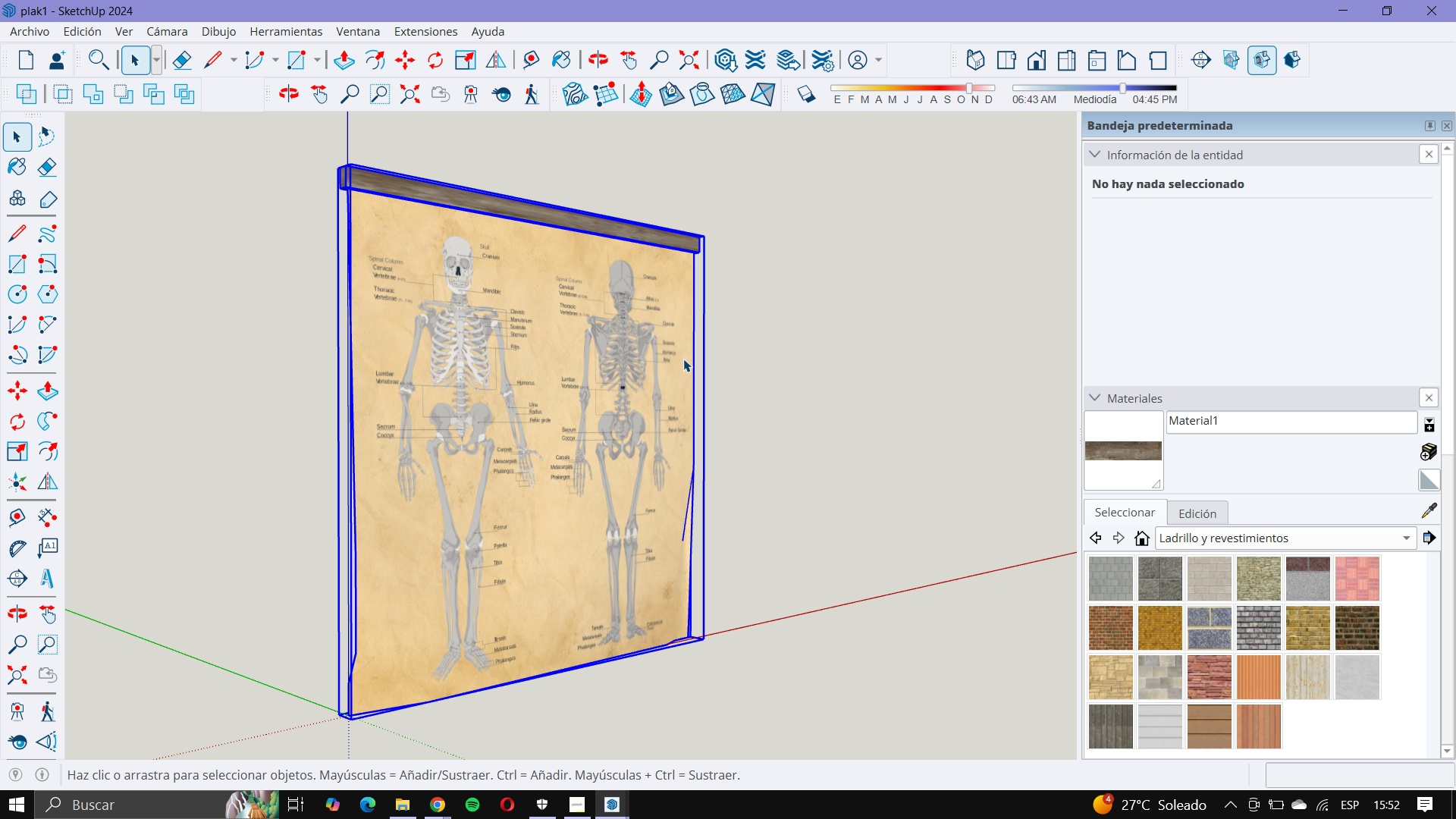 
scroll: coordinate [636, 519], scroll_direction: down, amount: 3.0
 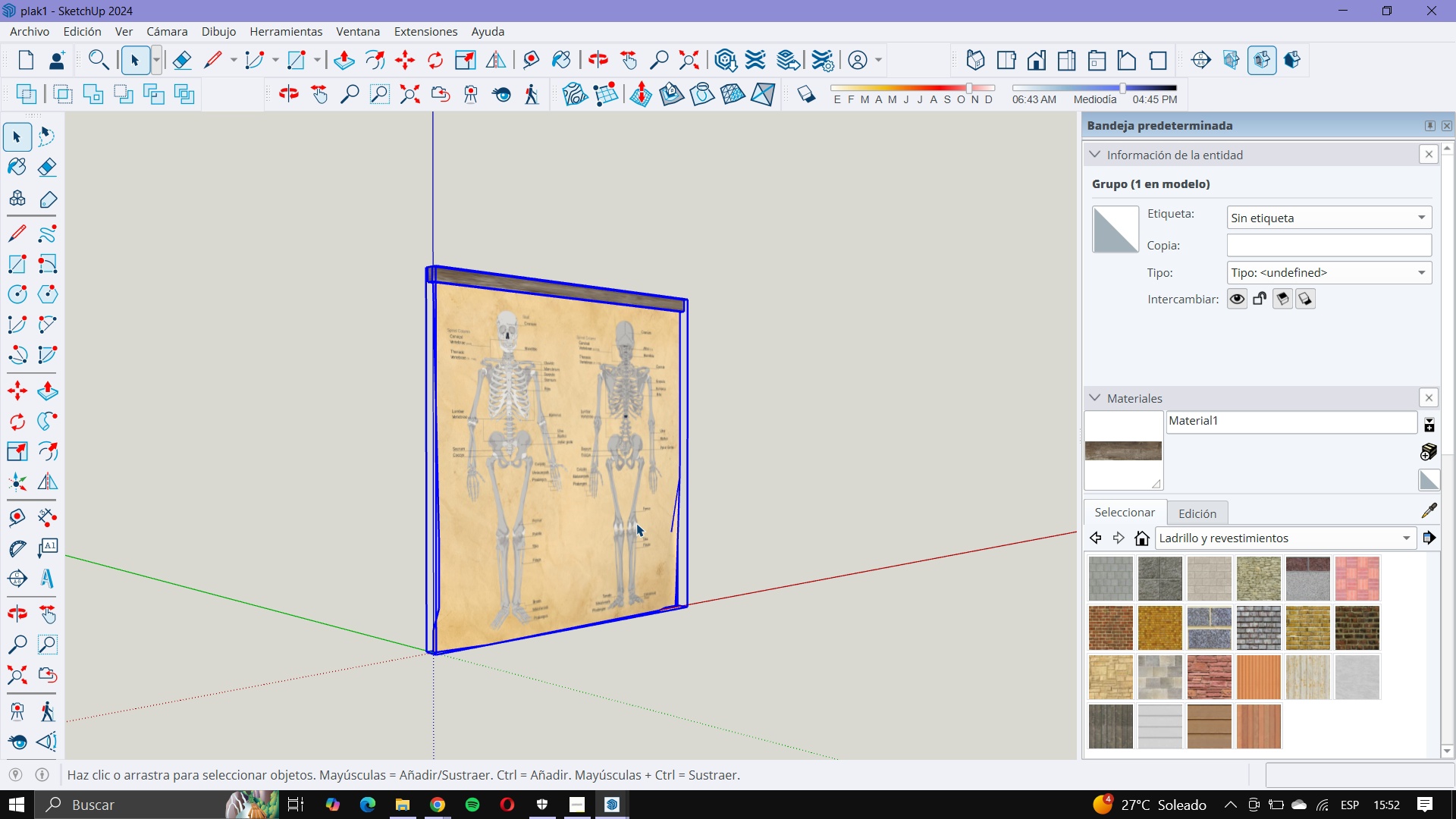 
key(Control+C)
 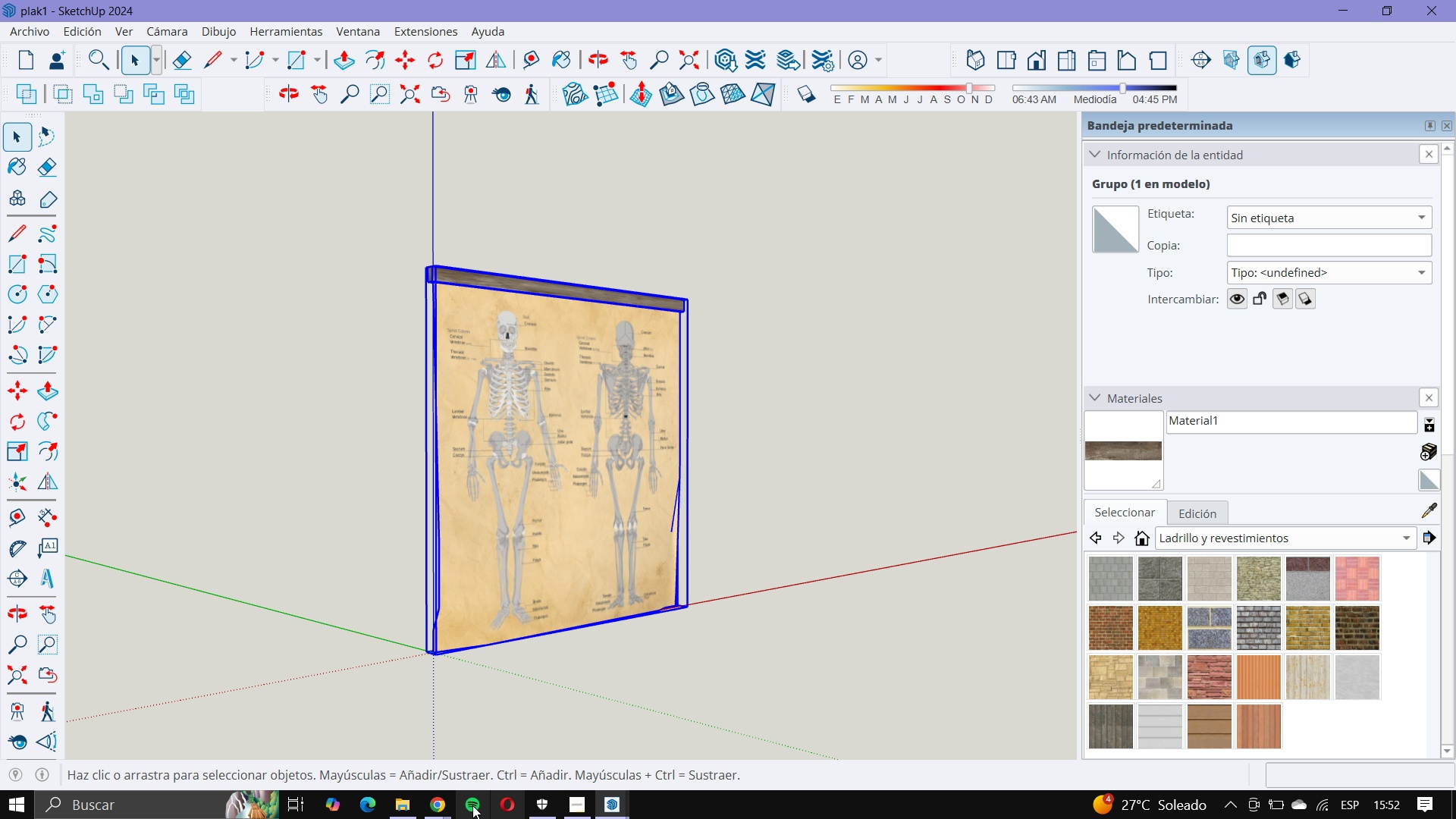 
mouse_move([469, 808])
 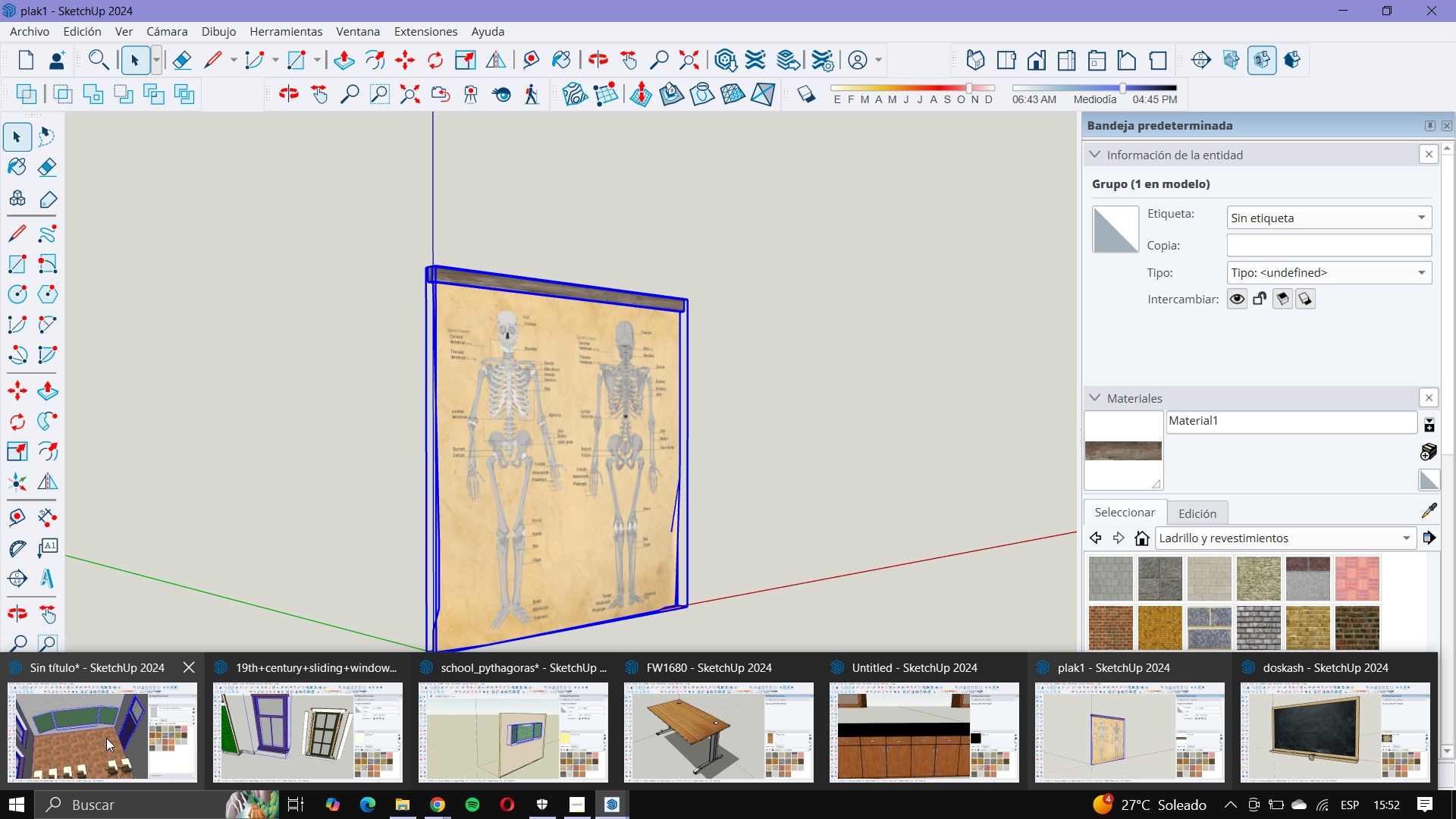 
left_click([86, 739])
 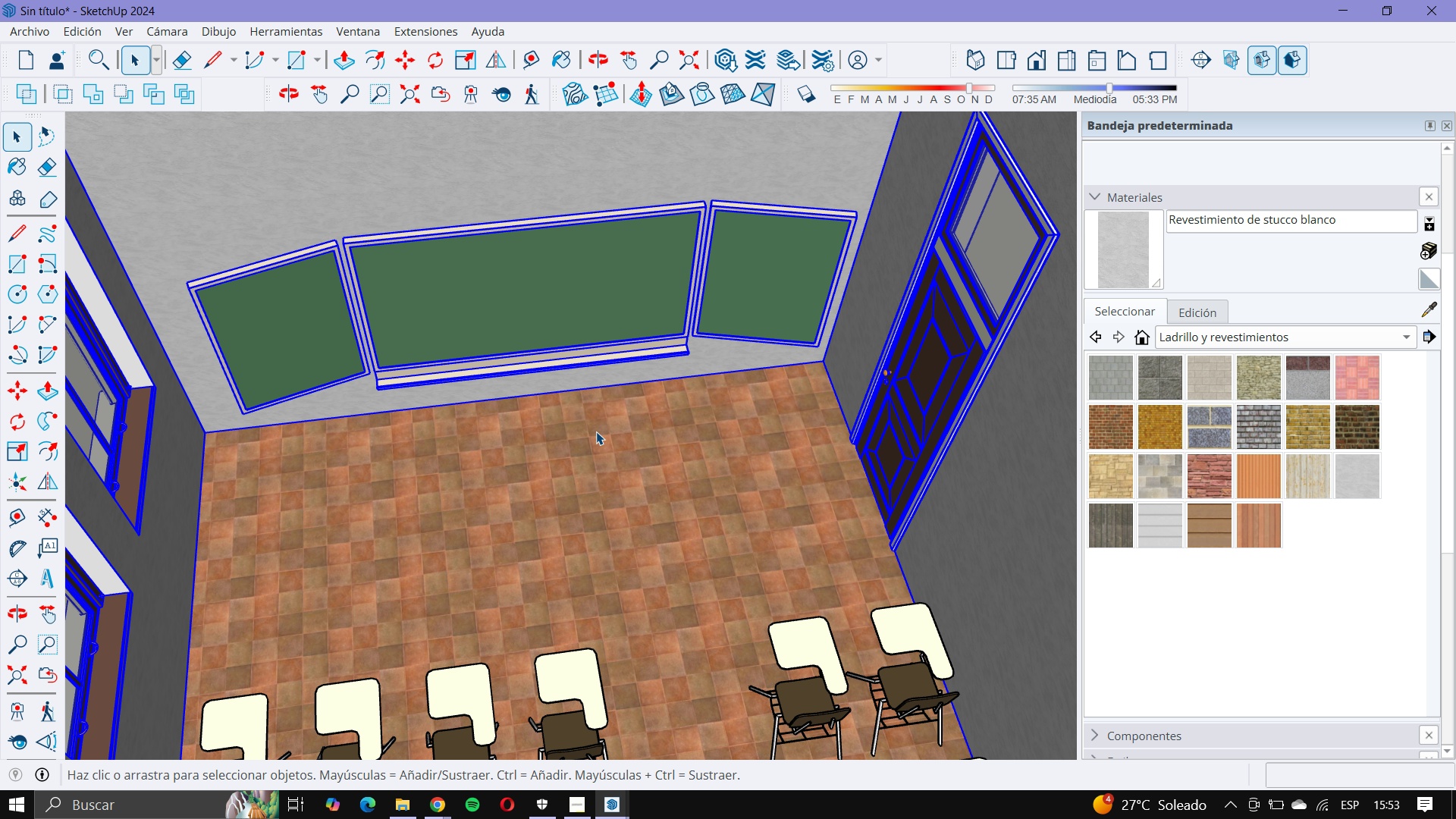 
scroll: coordinate [640, 505], scroll_direction: down, amount: 3.0
 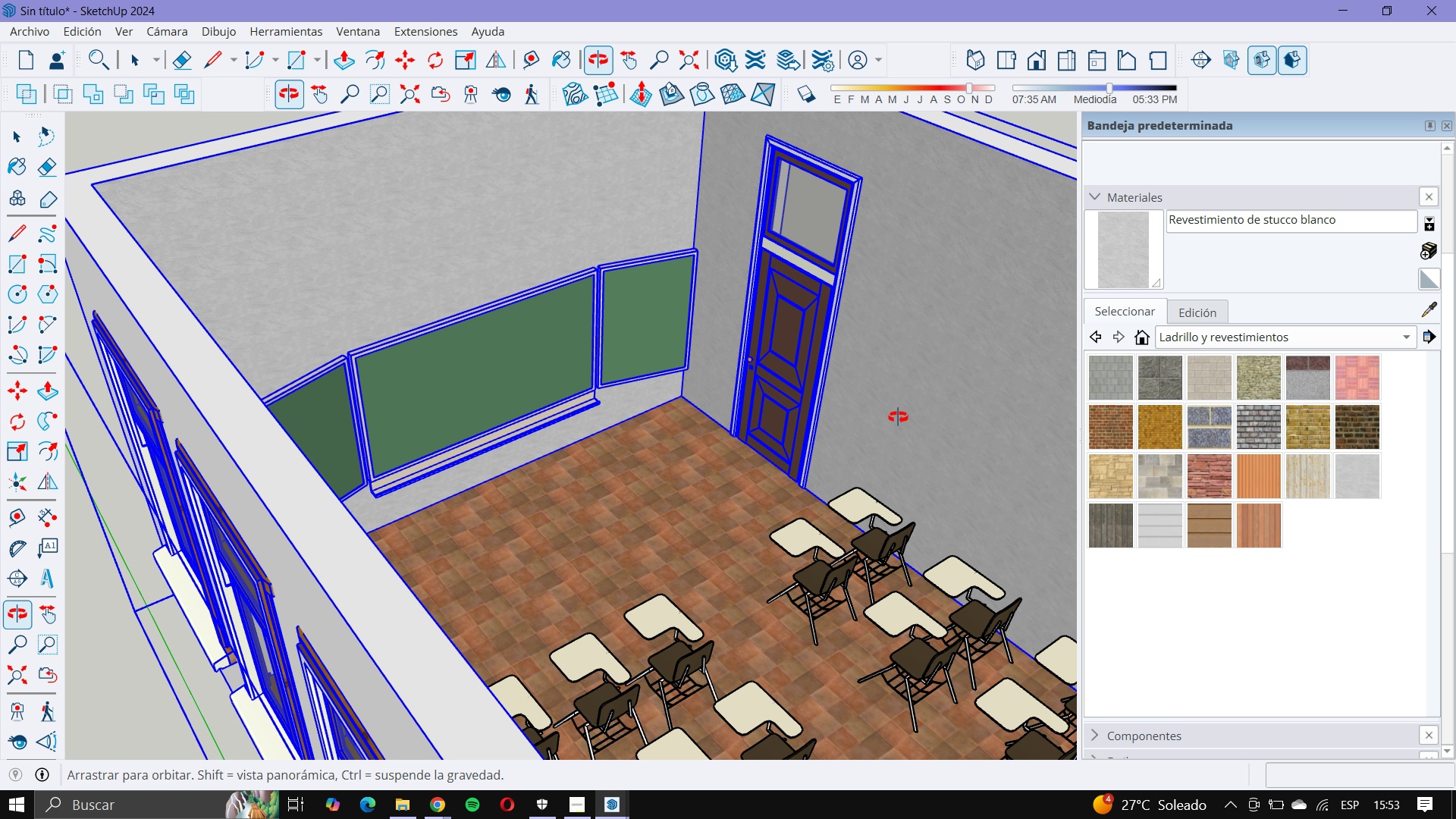 
key(Control+V)
 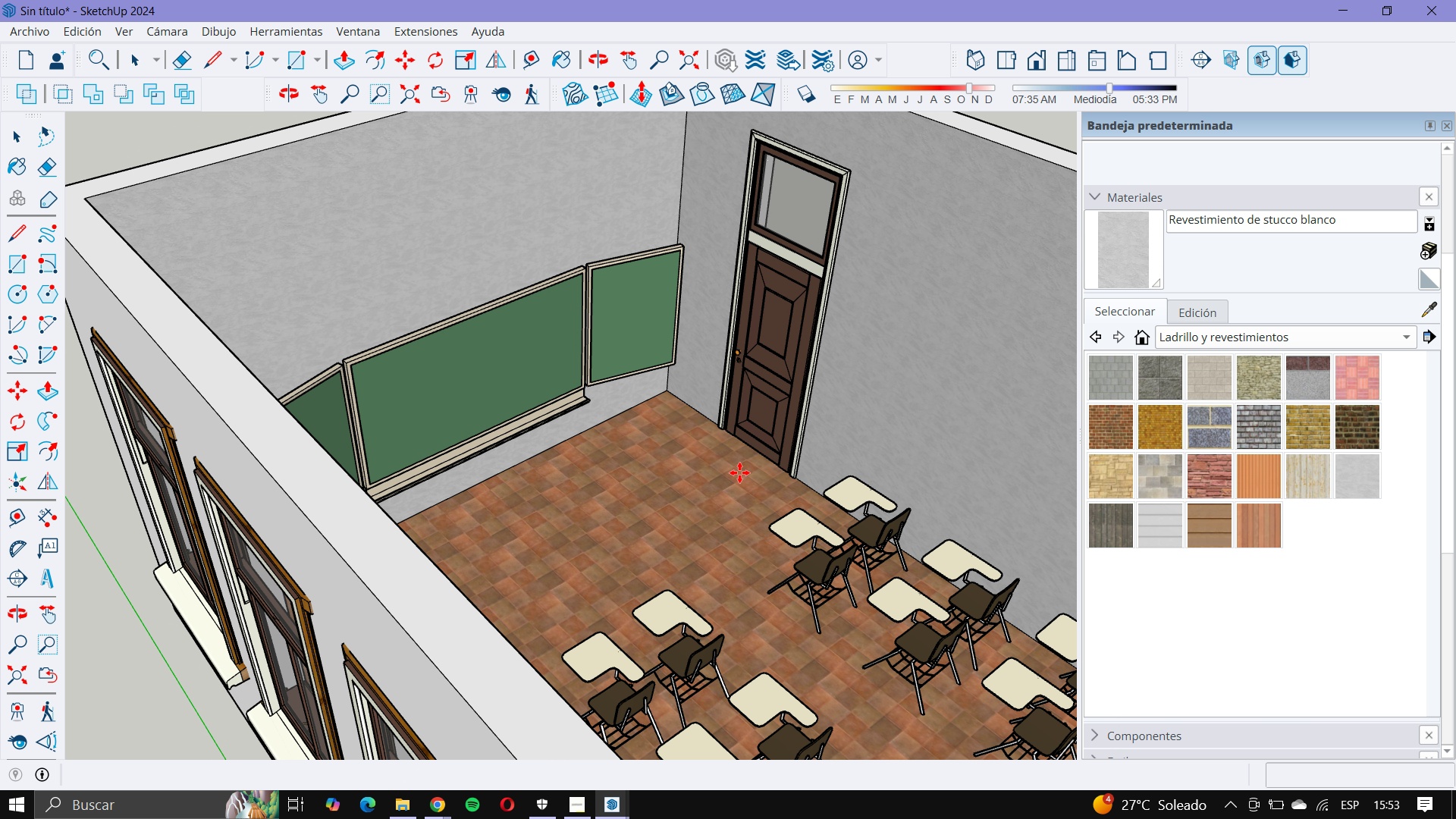 
scroll: coordinate [589, 498], scroll_direction: down, amount: 5.0
 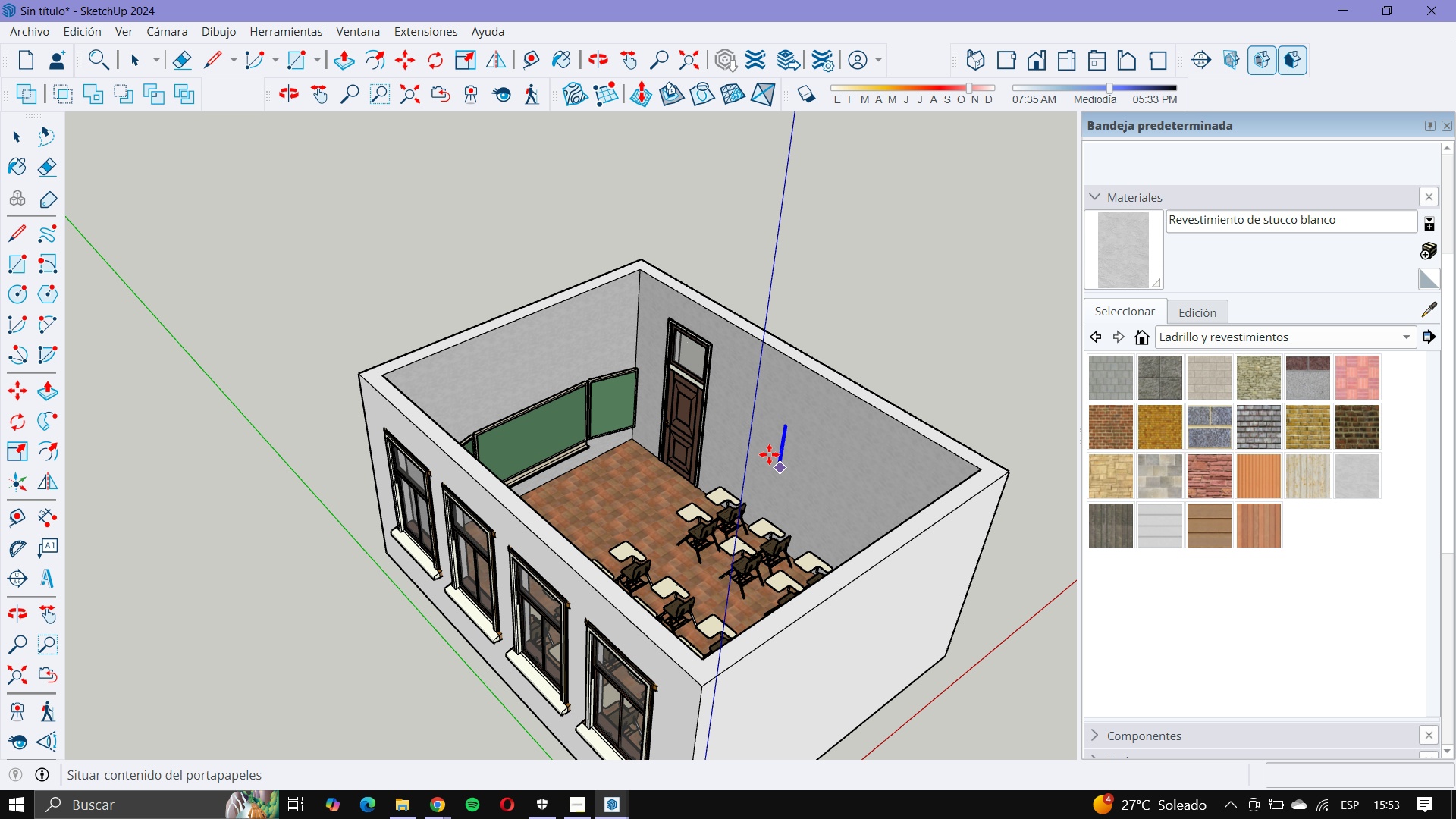 
scroll: coordinate [635, 488], scroll_direction: up, amount: 8.0
 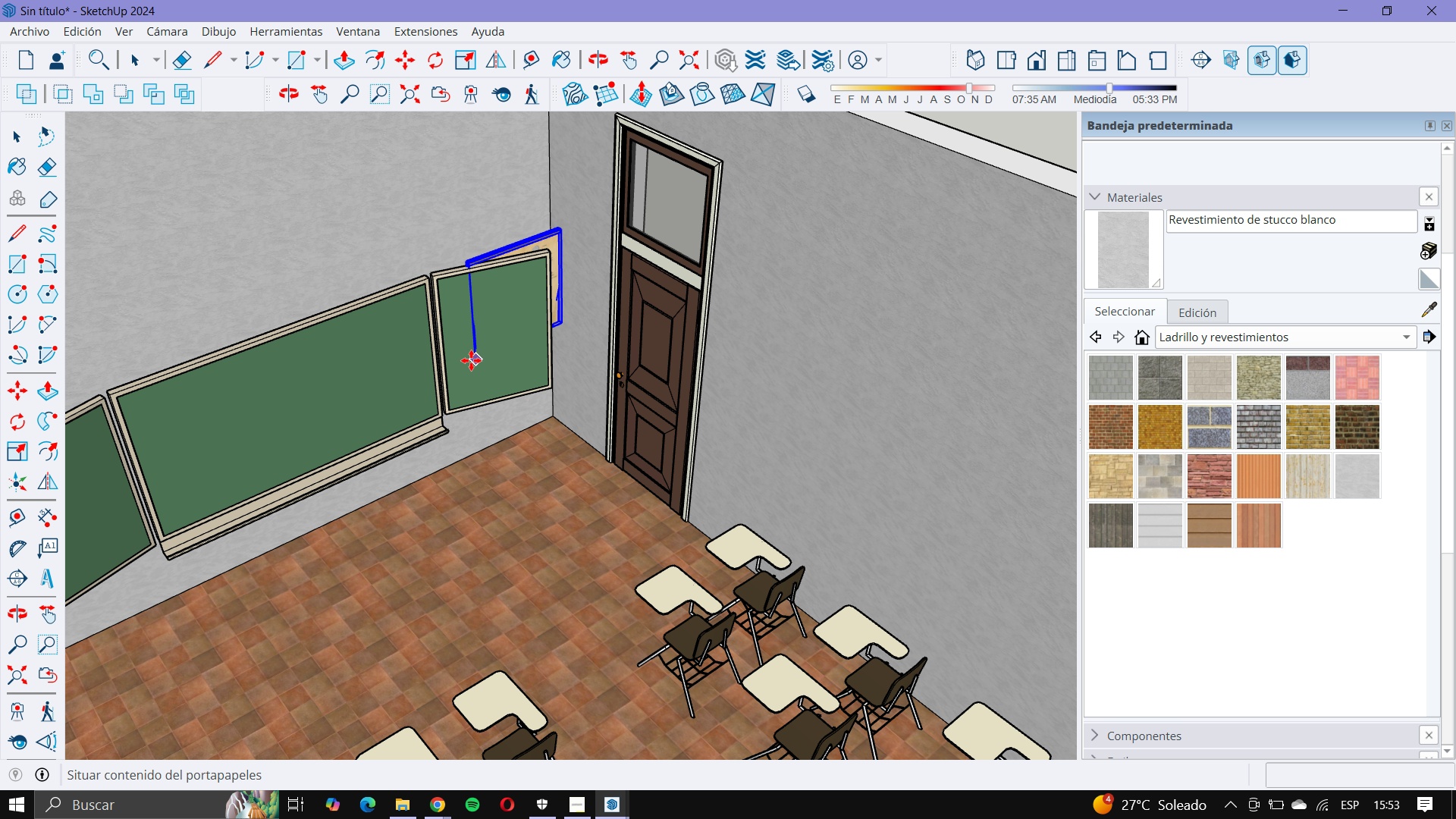 
wait(5.98)
 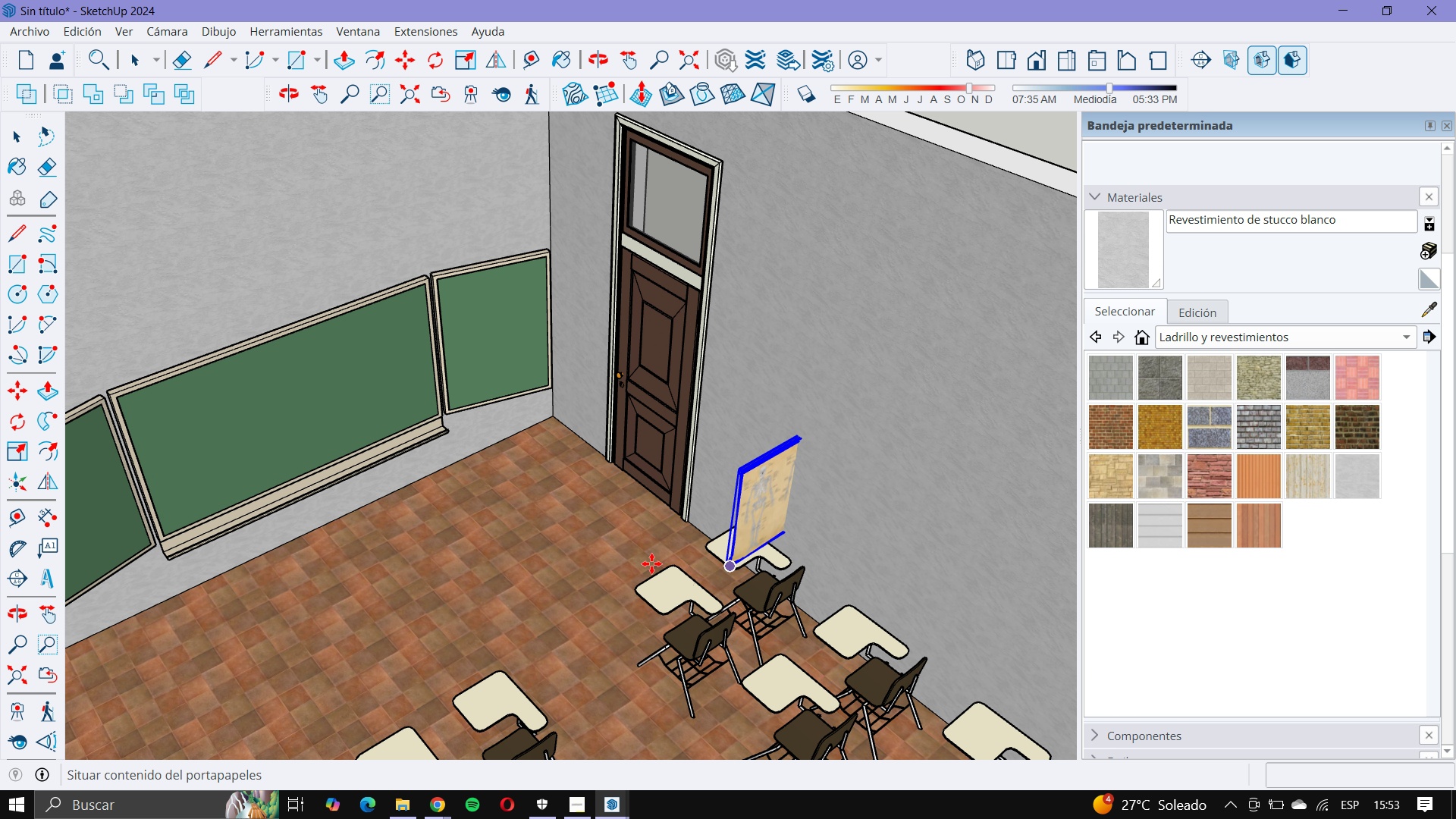 
left_click([455, 367])
 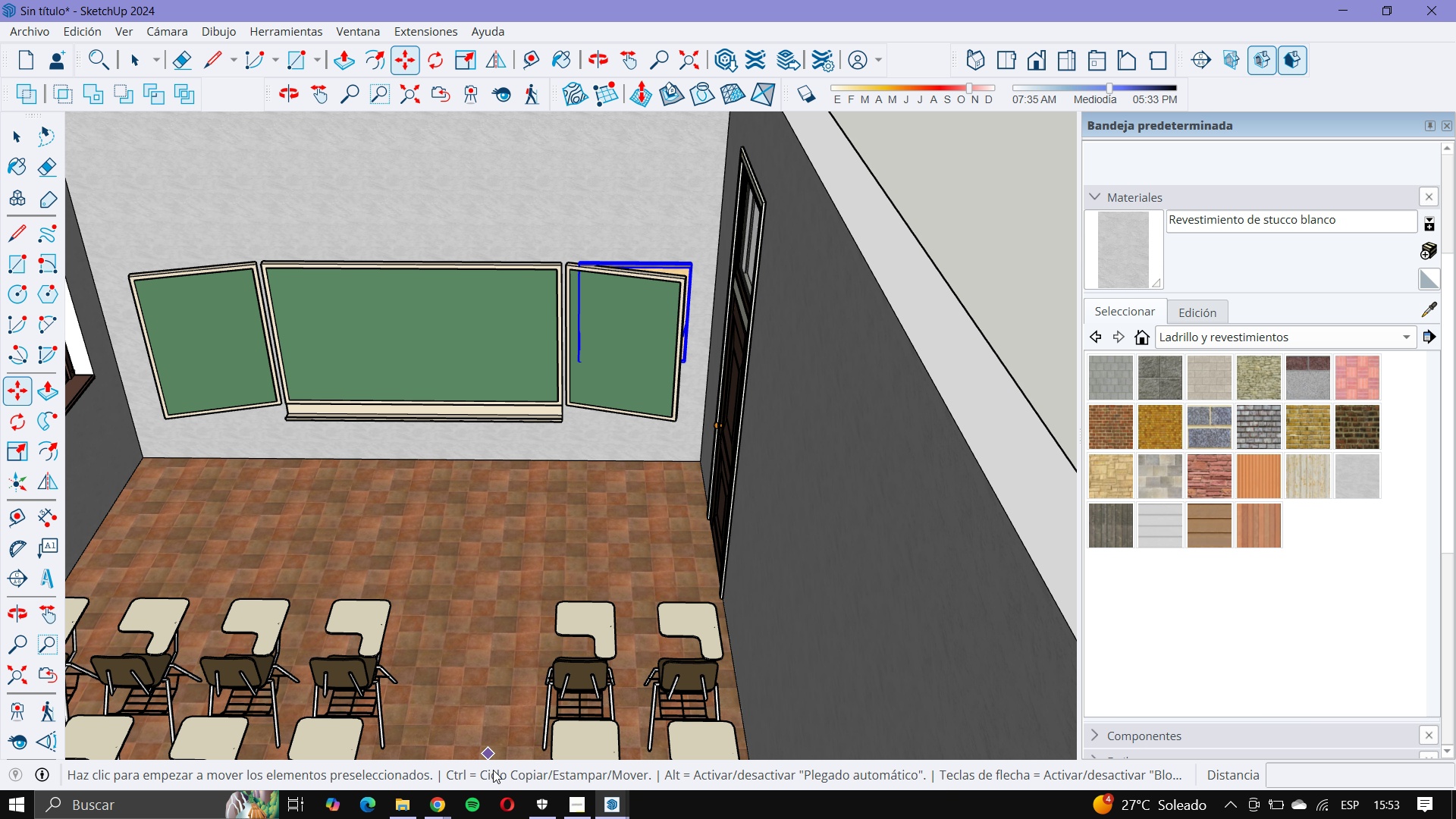 
left_click([618, 817])
 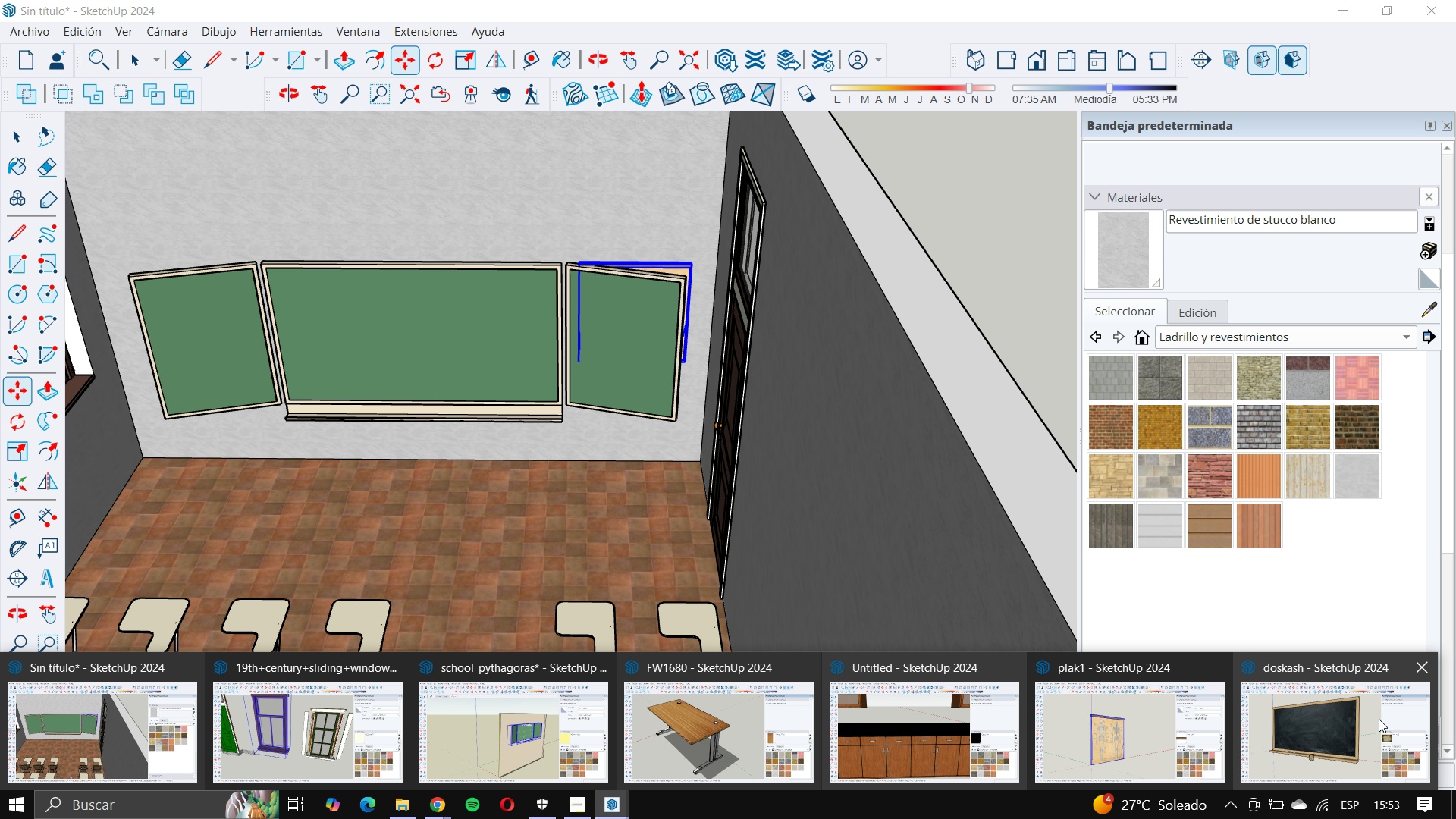 
left_click([1350, 746])
 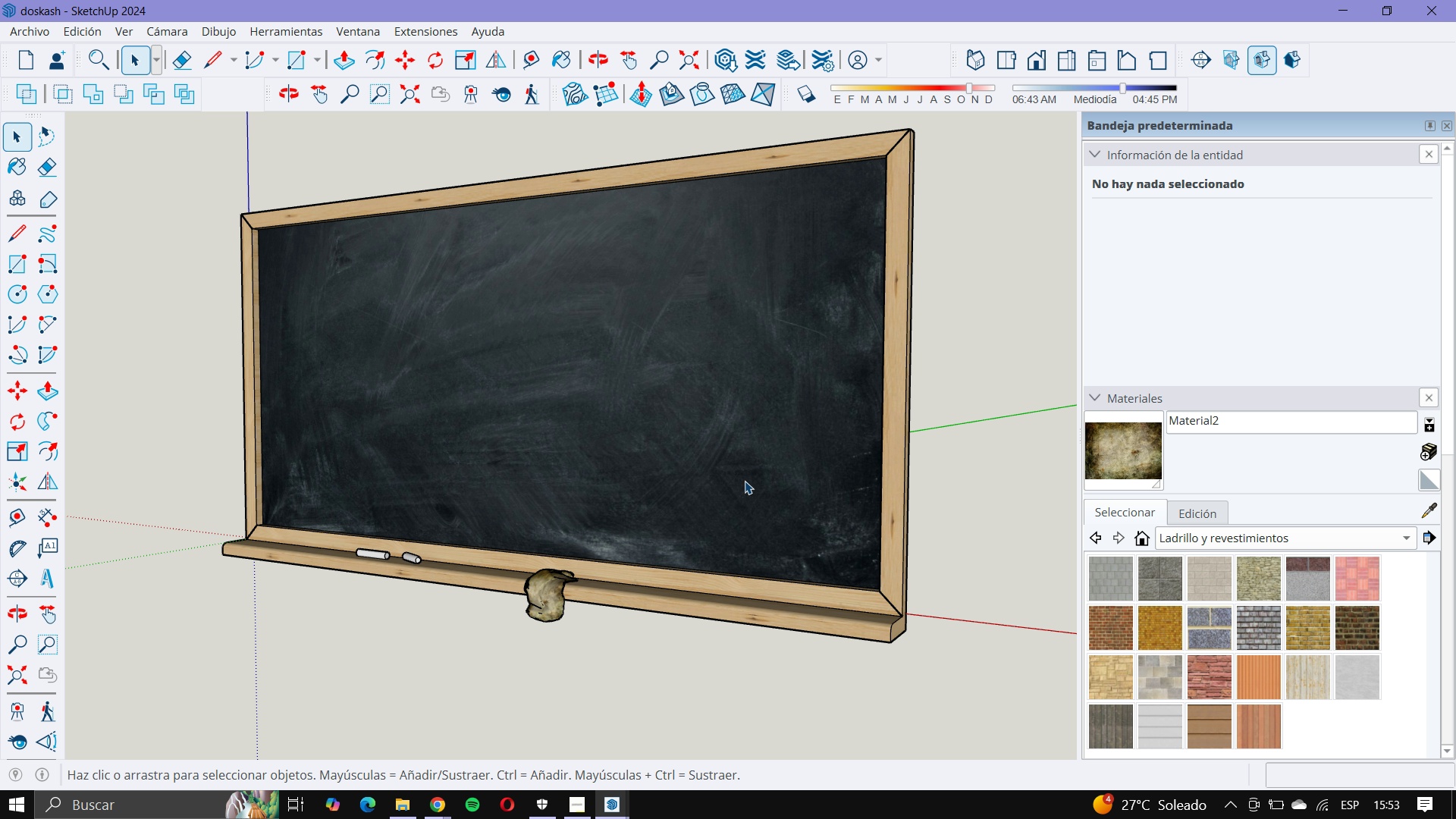 
left_click([733, 491])
 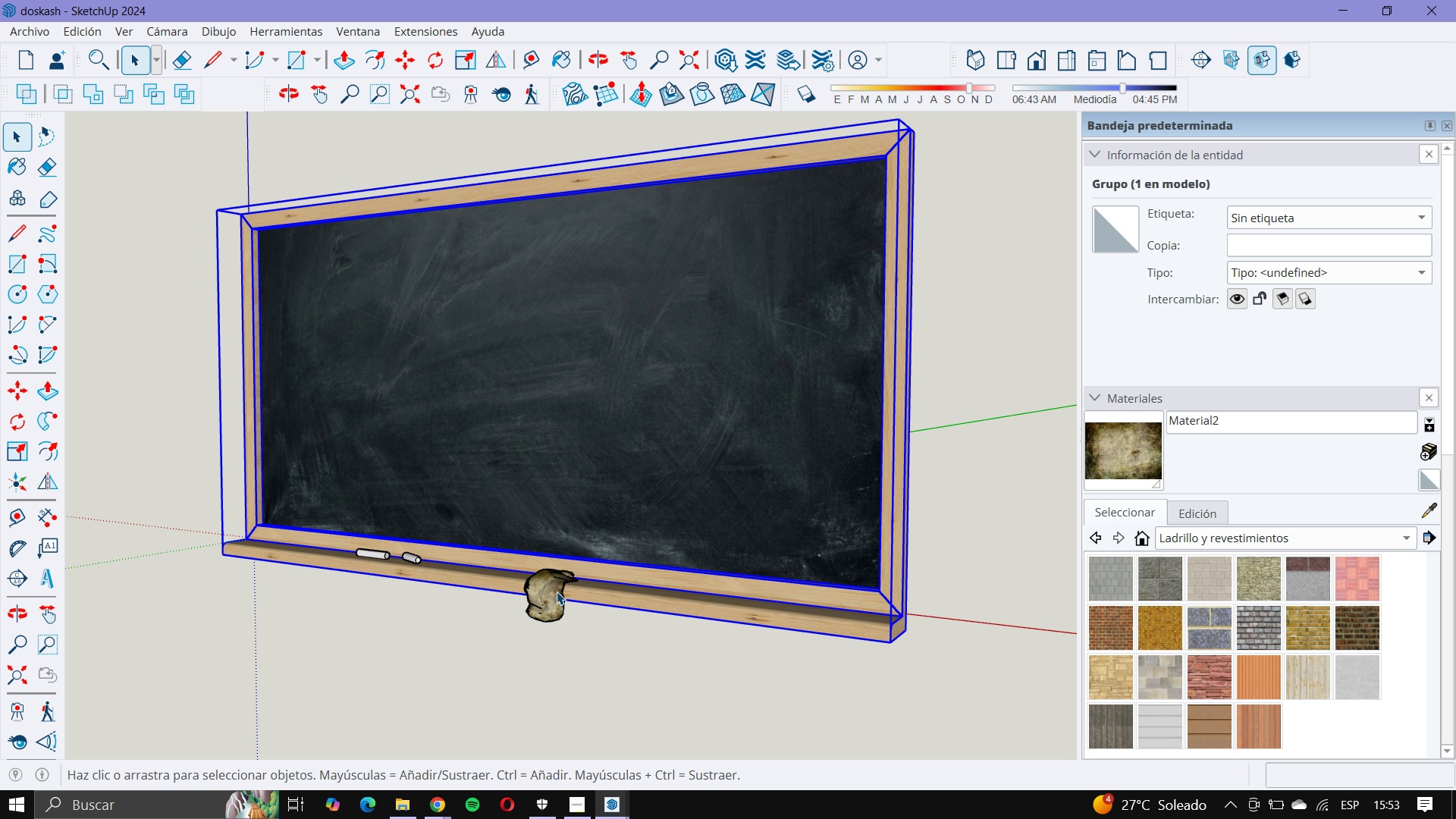 
hold_key(key=ControlLeft, duration=3.68)
left_click([557, 598])
 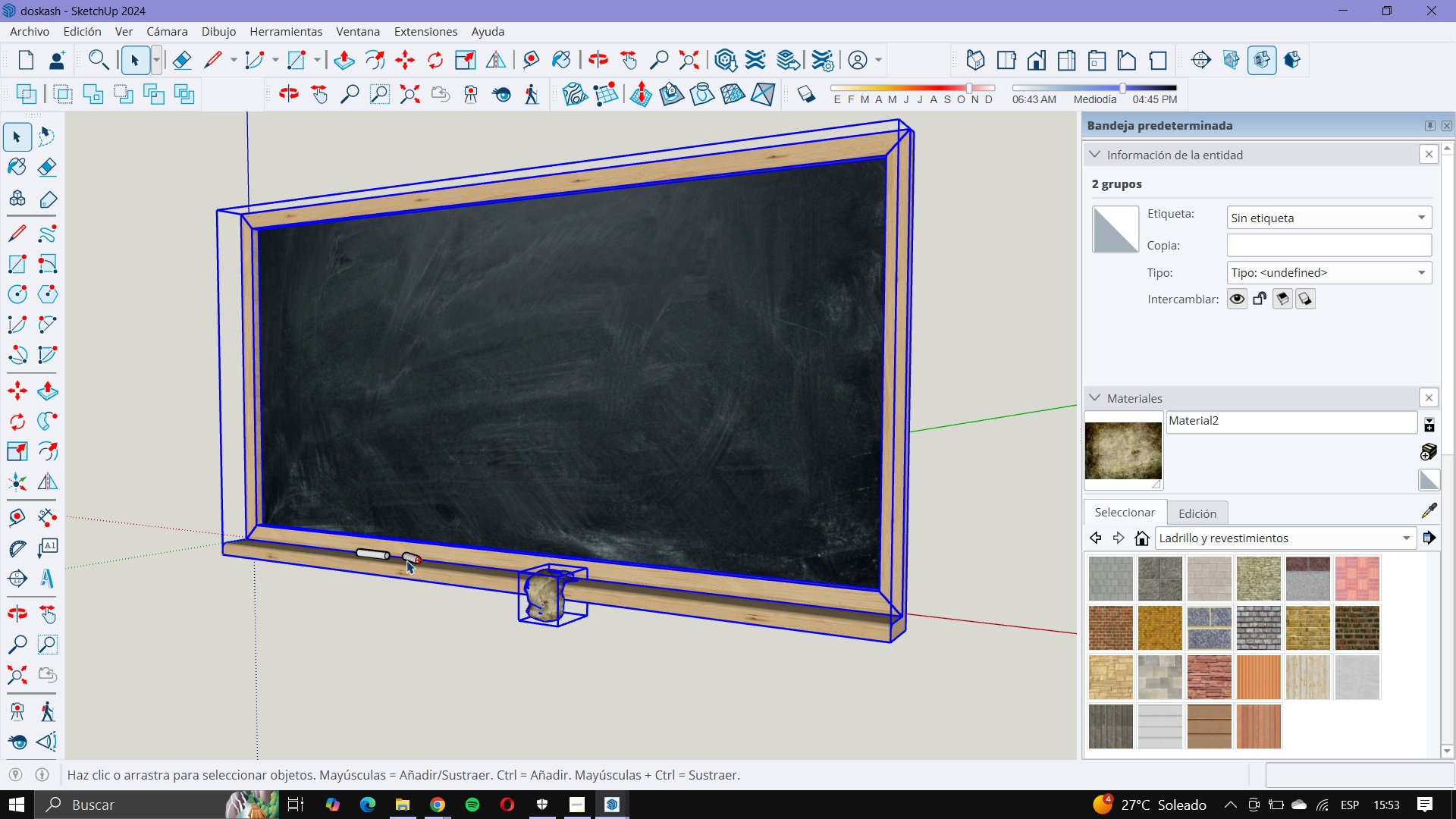 
left_click([406, 560])
 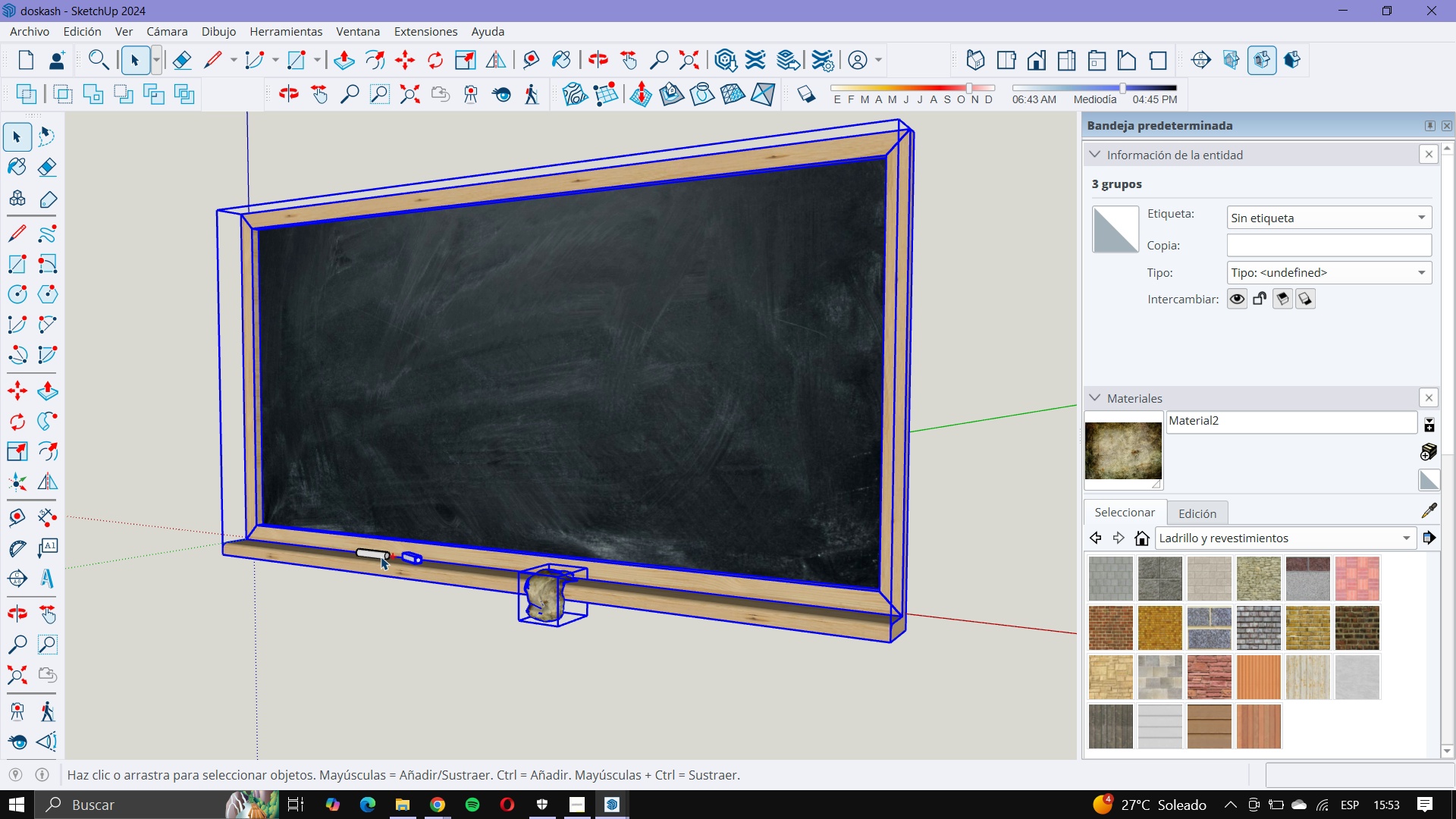 
left_click([381, 557])
 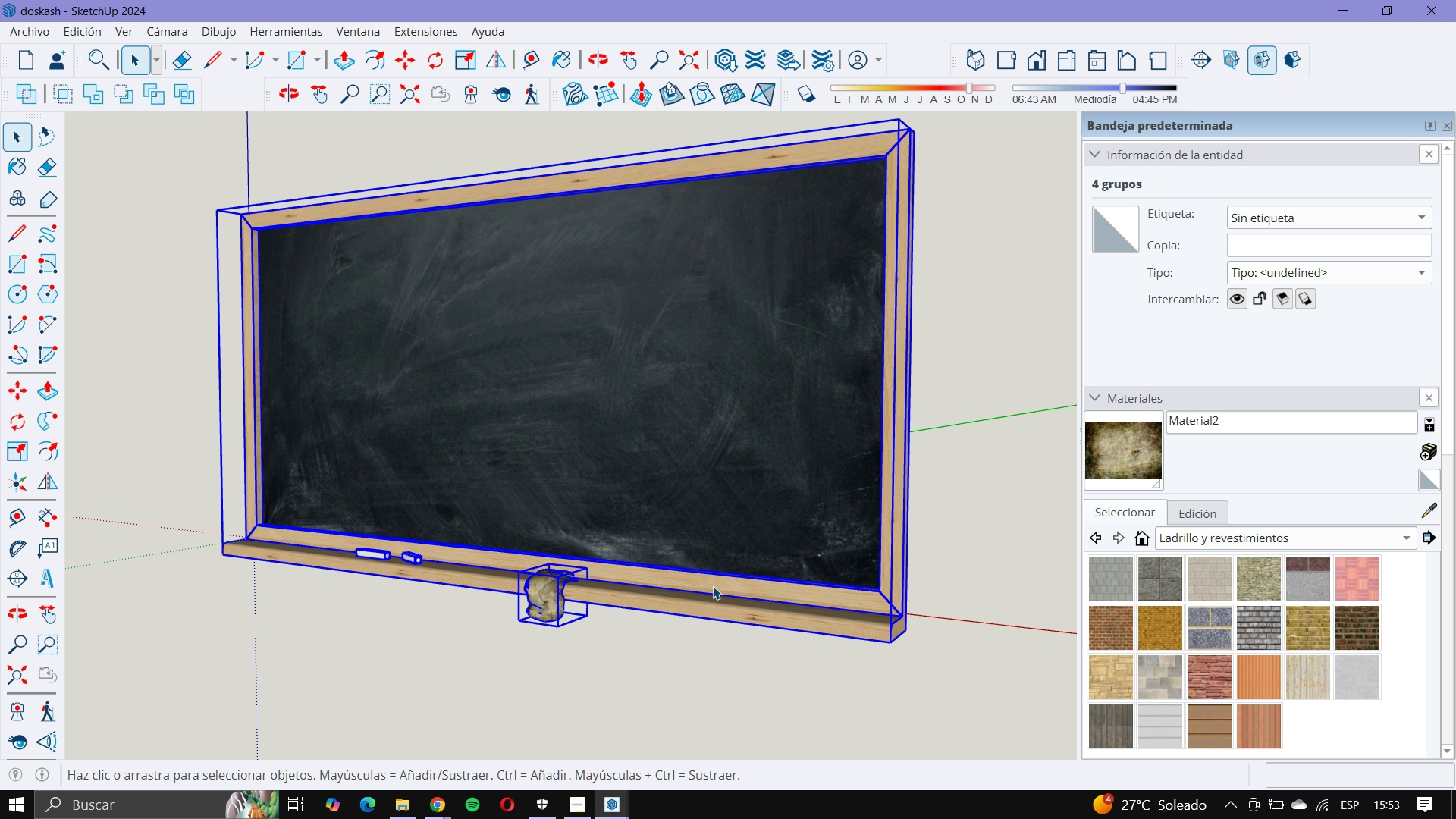 
key(Control+C)
 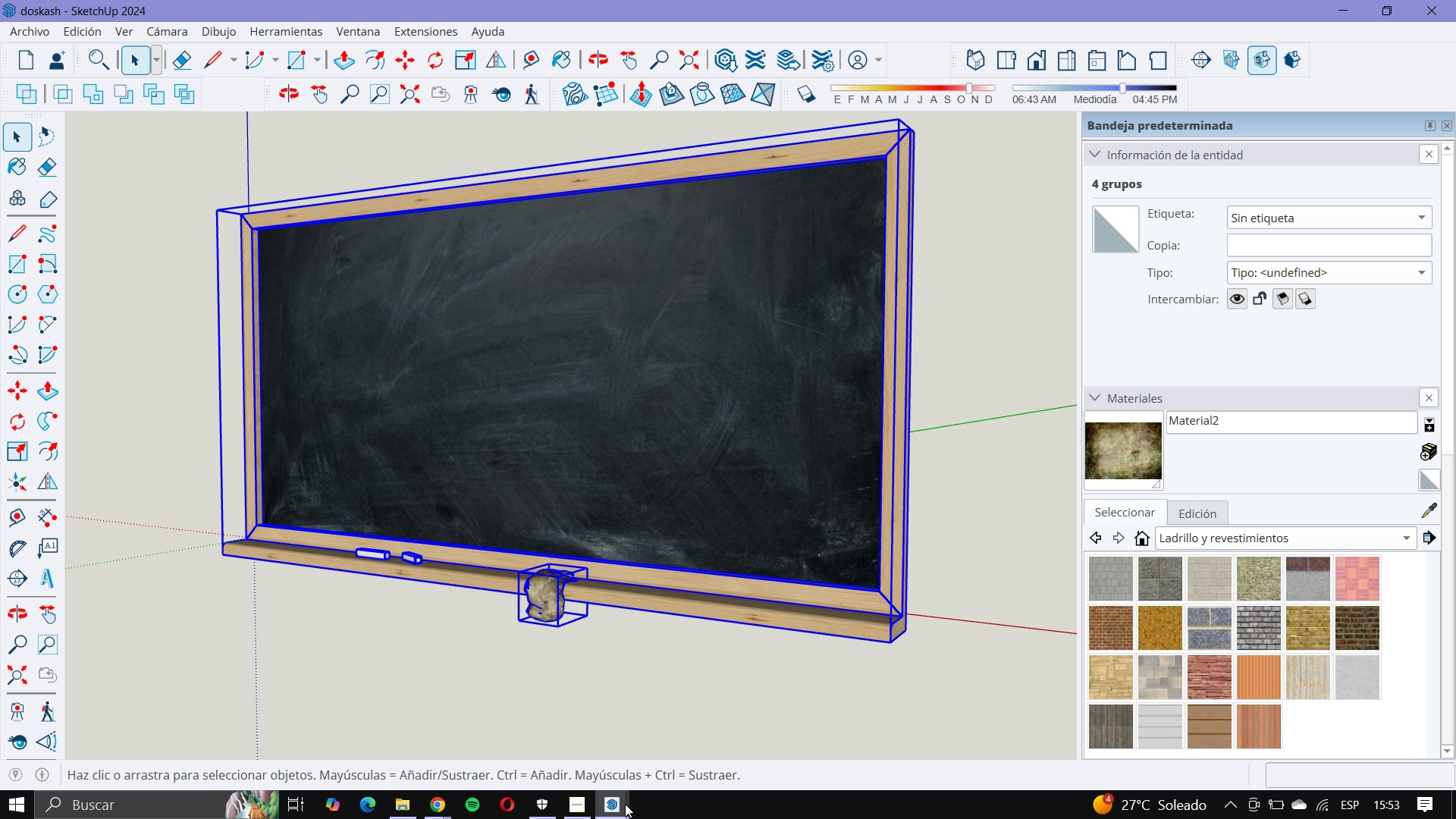 
left_click([624, 805])
 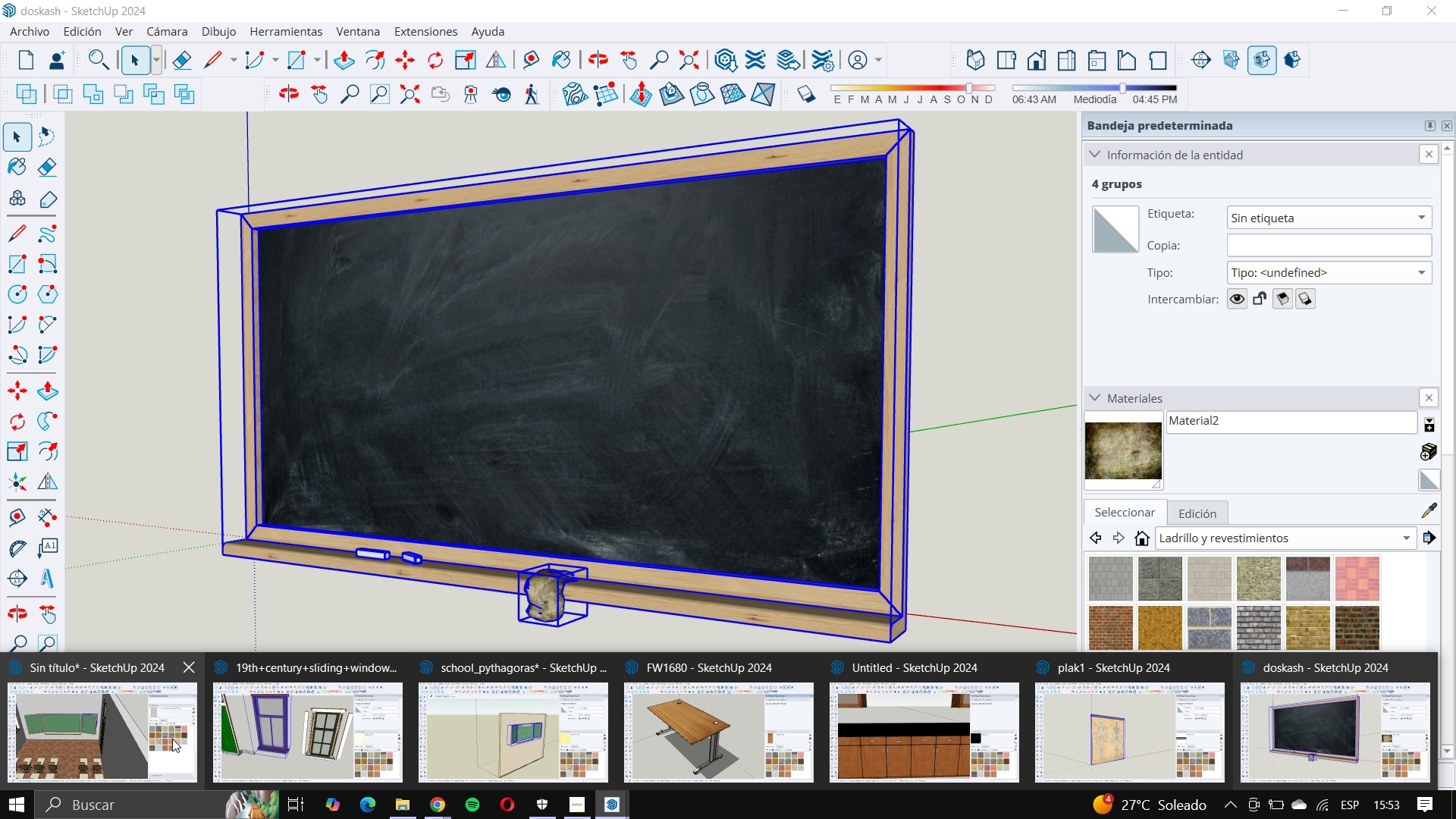 
left_click([172, 739])
 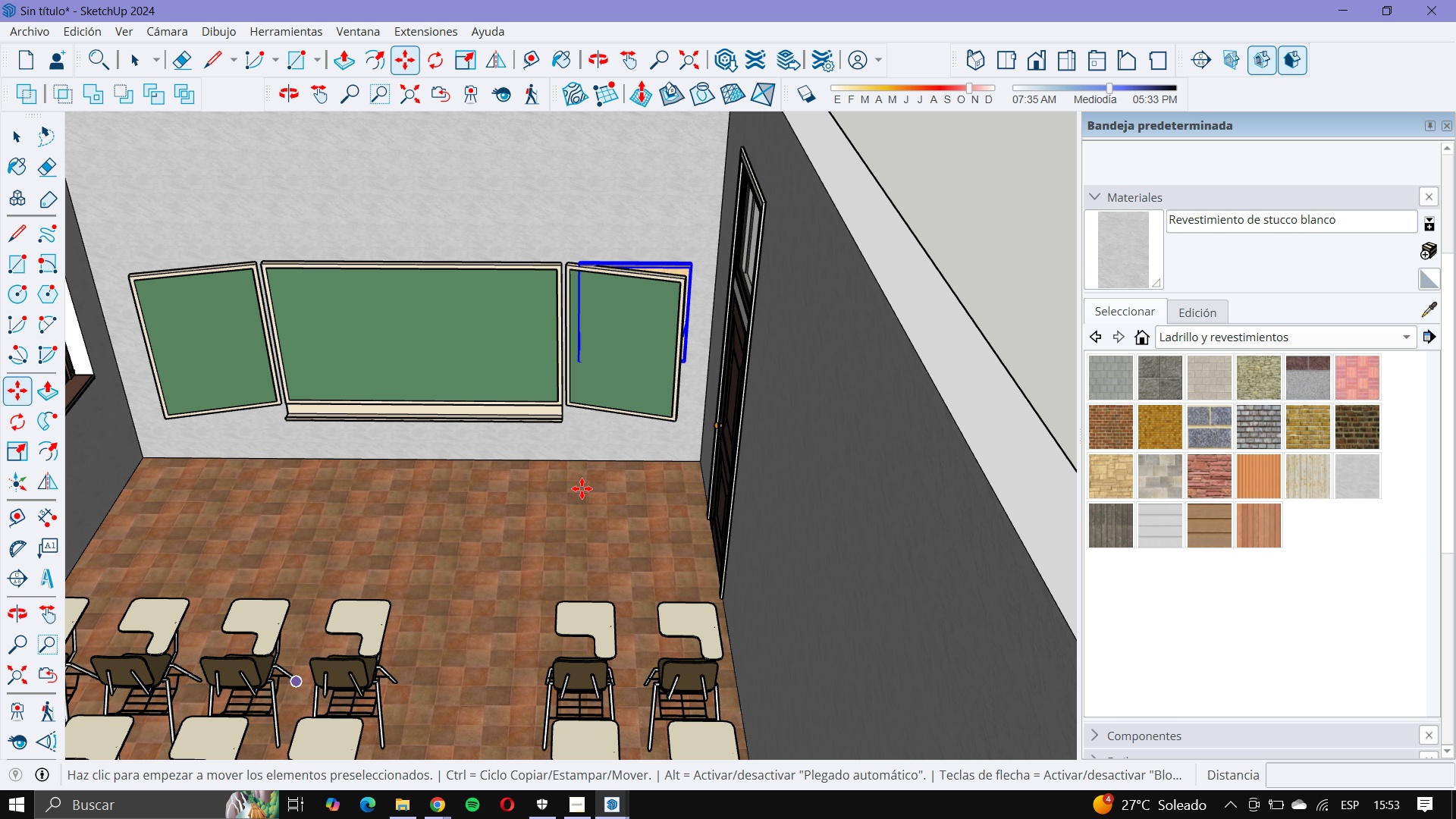 
scroll: coordinate [582, 488], scroll_direction: down, amount: 2.0
 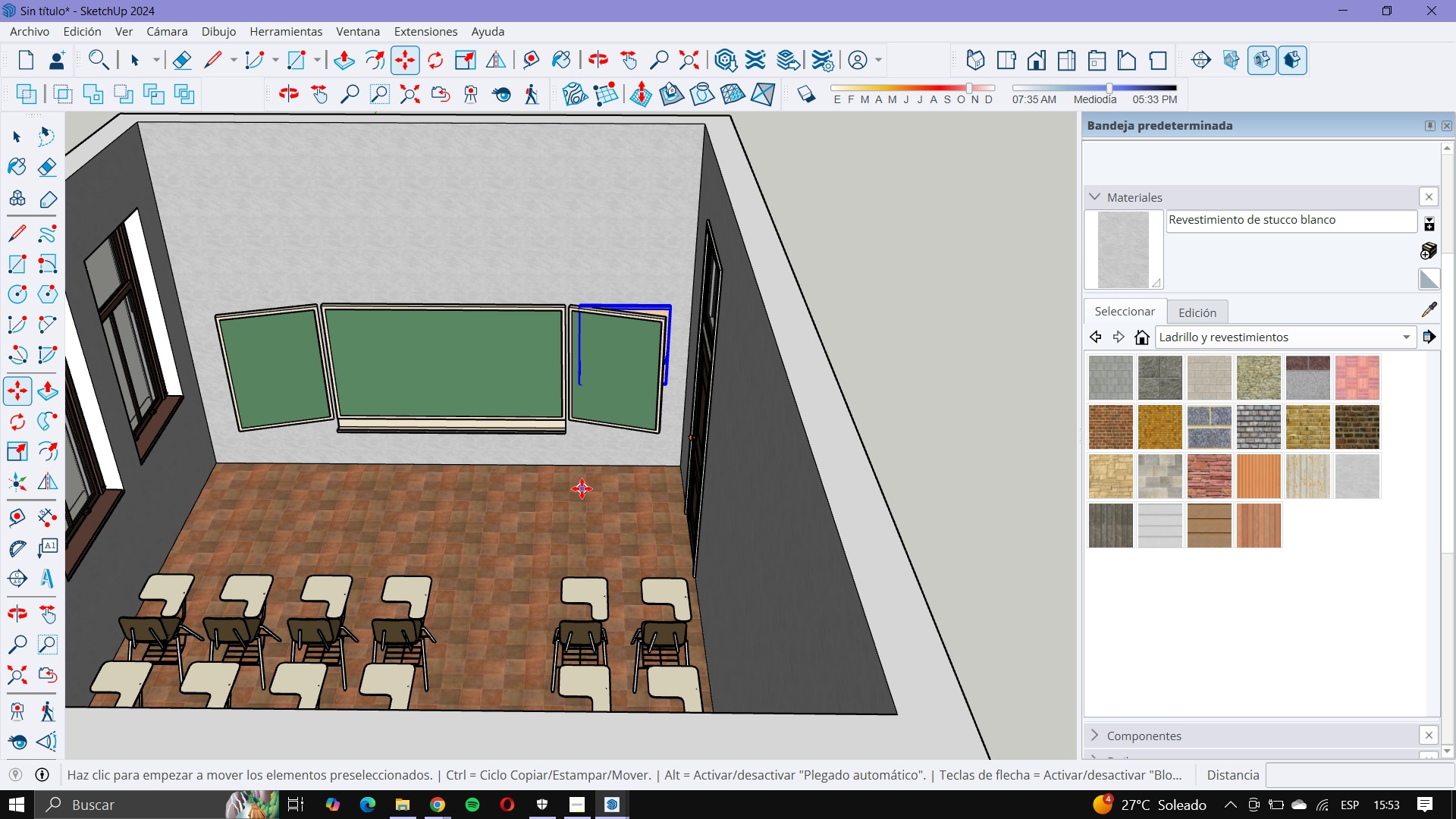 
key(Control+V)
 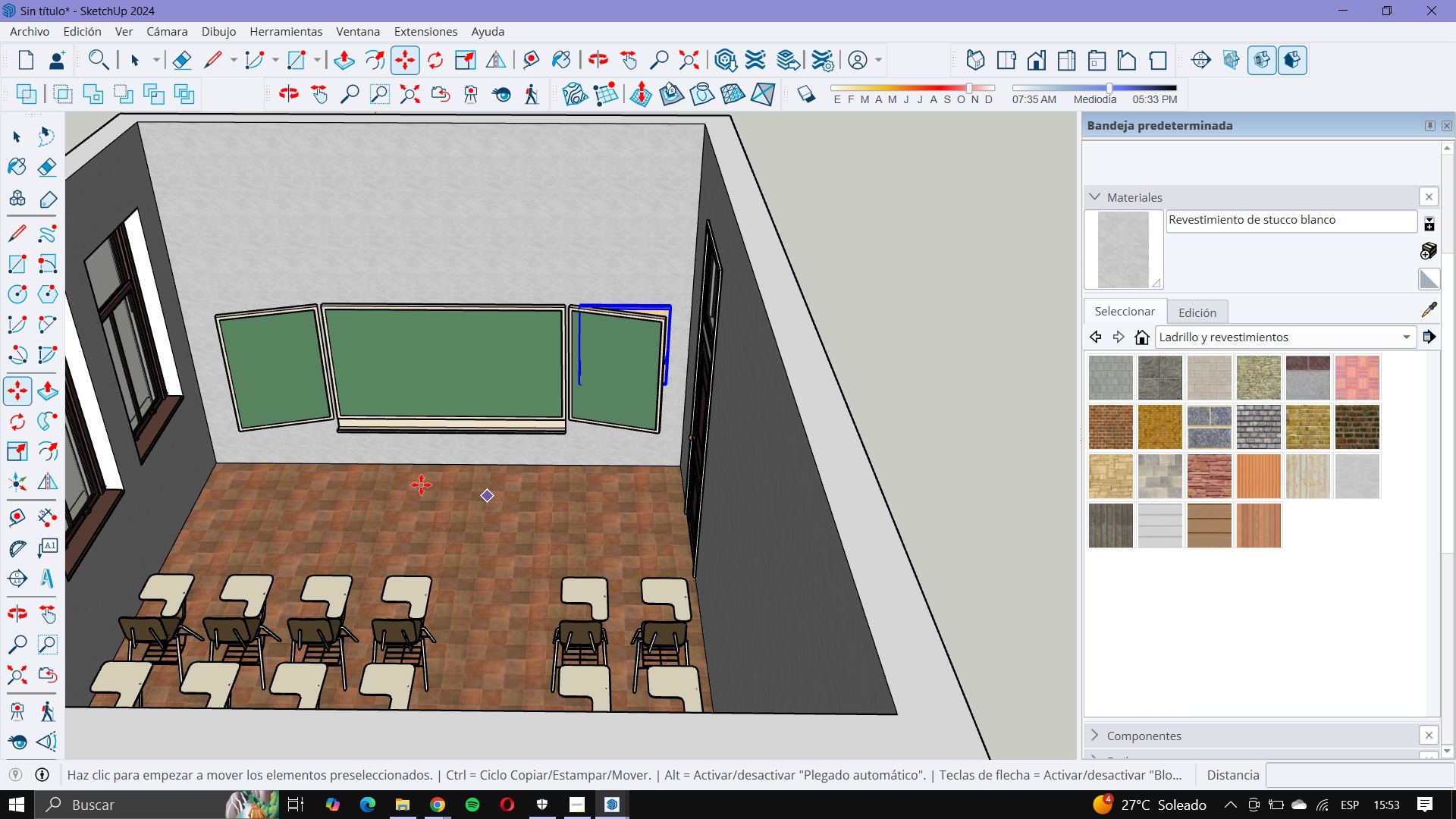 
scroll: coordinate [421, 485], scroll_direction: up, amount: 2.0
 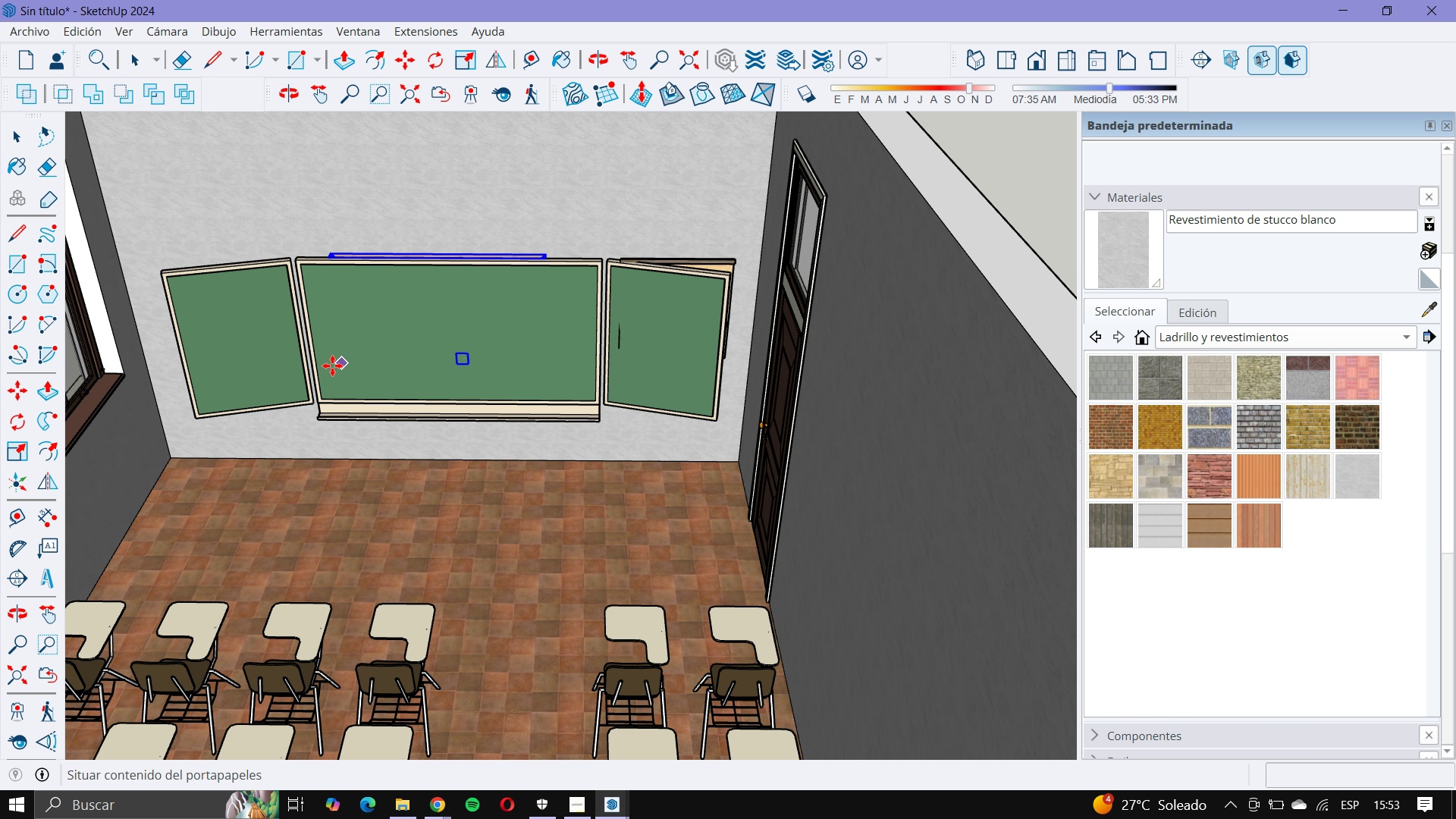 
mouse_move([284, 414])
 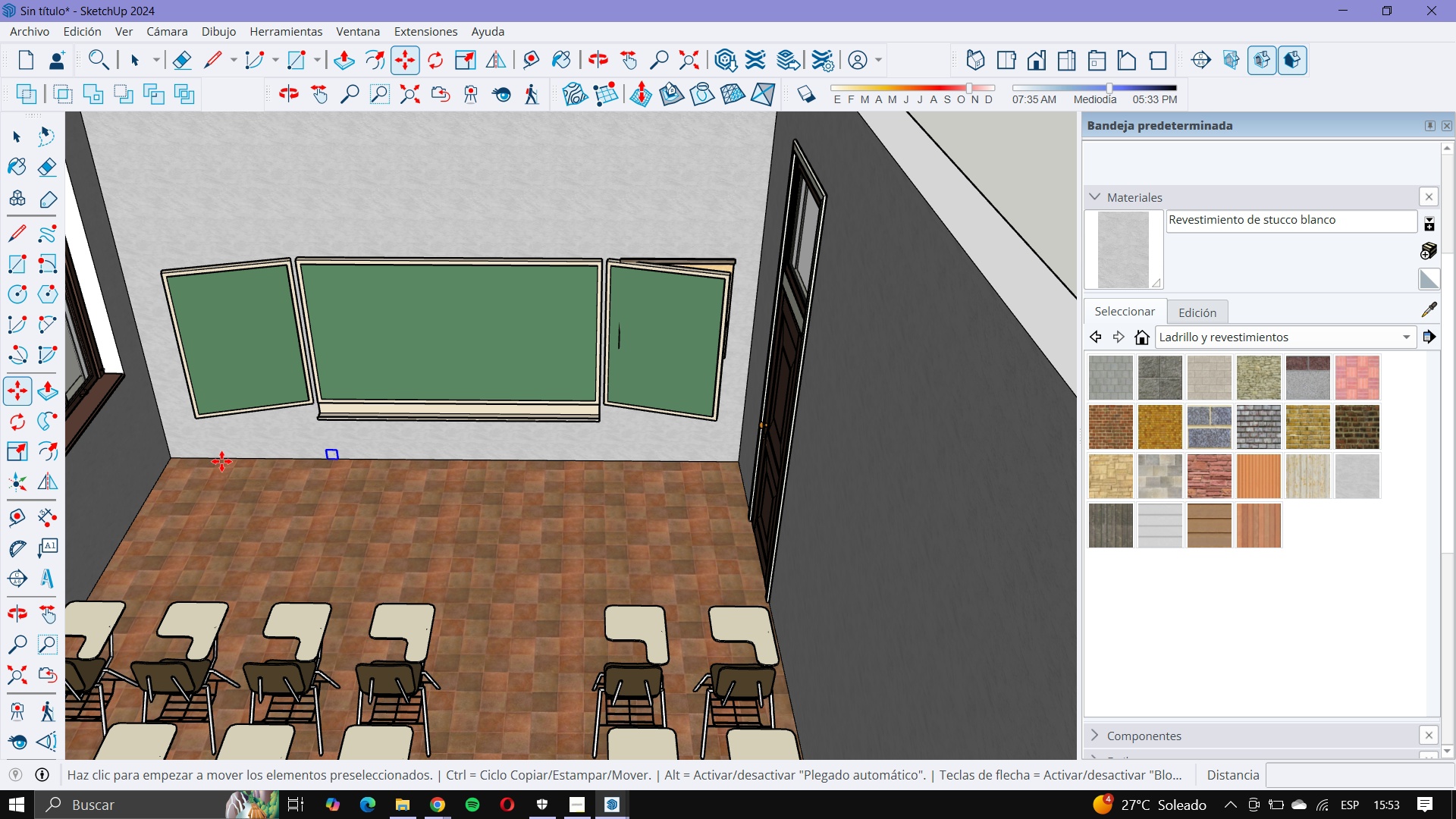 
wait(5.51)
 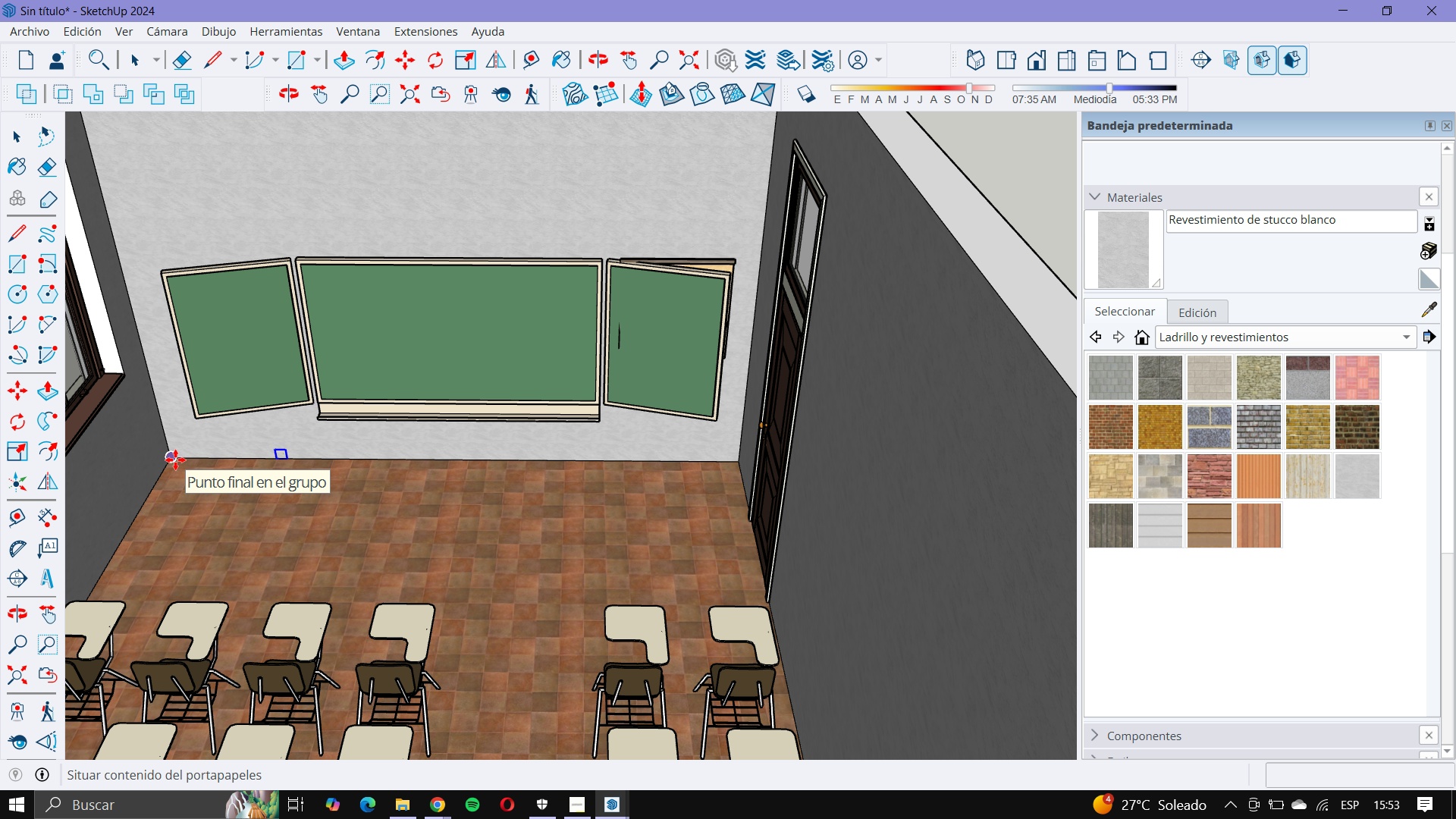 
left_click([249, 461])
 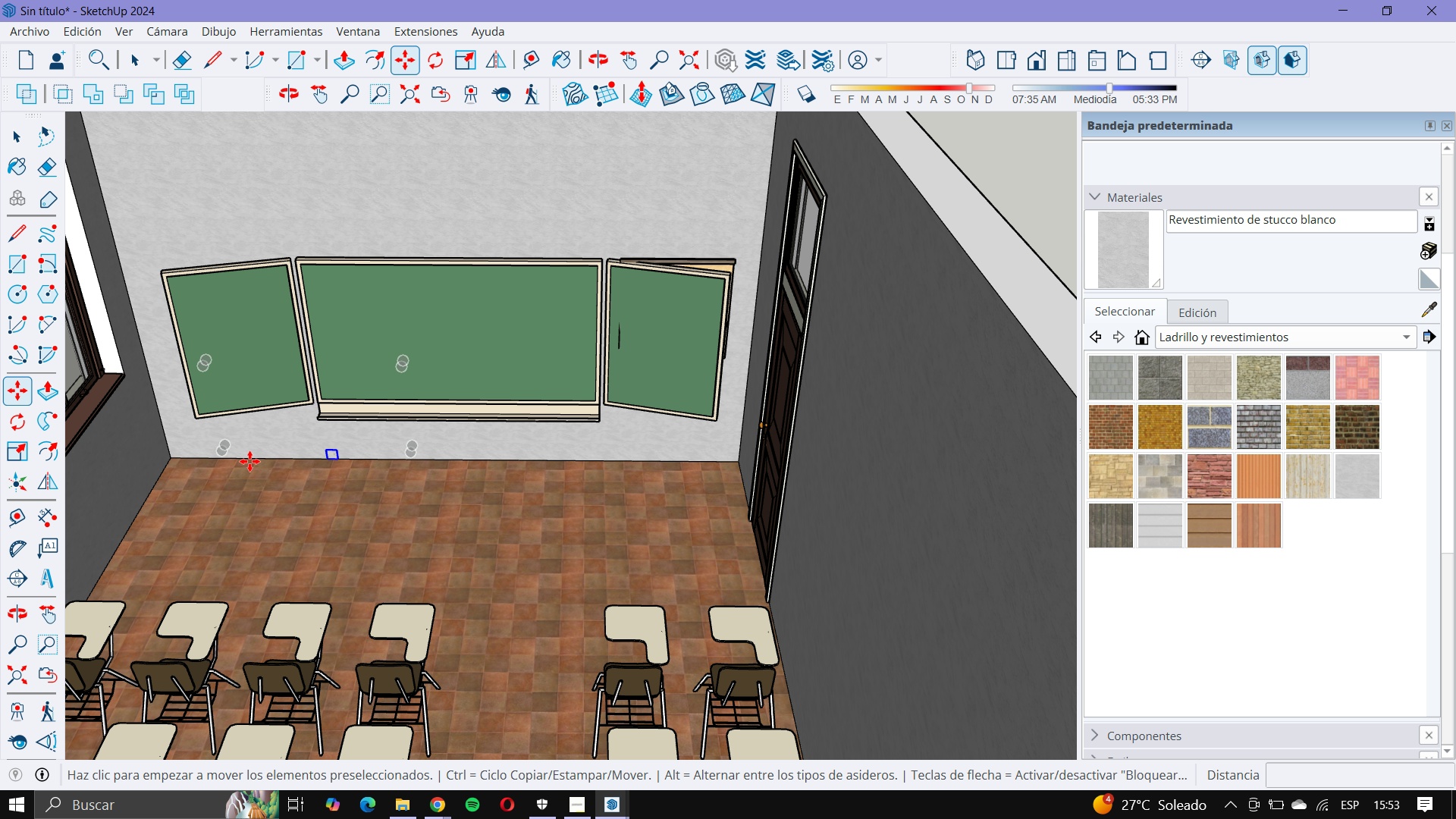 
key(ArrowUp)
 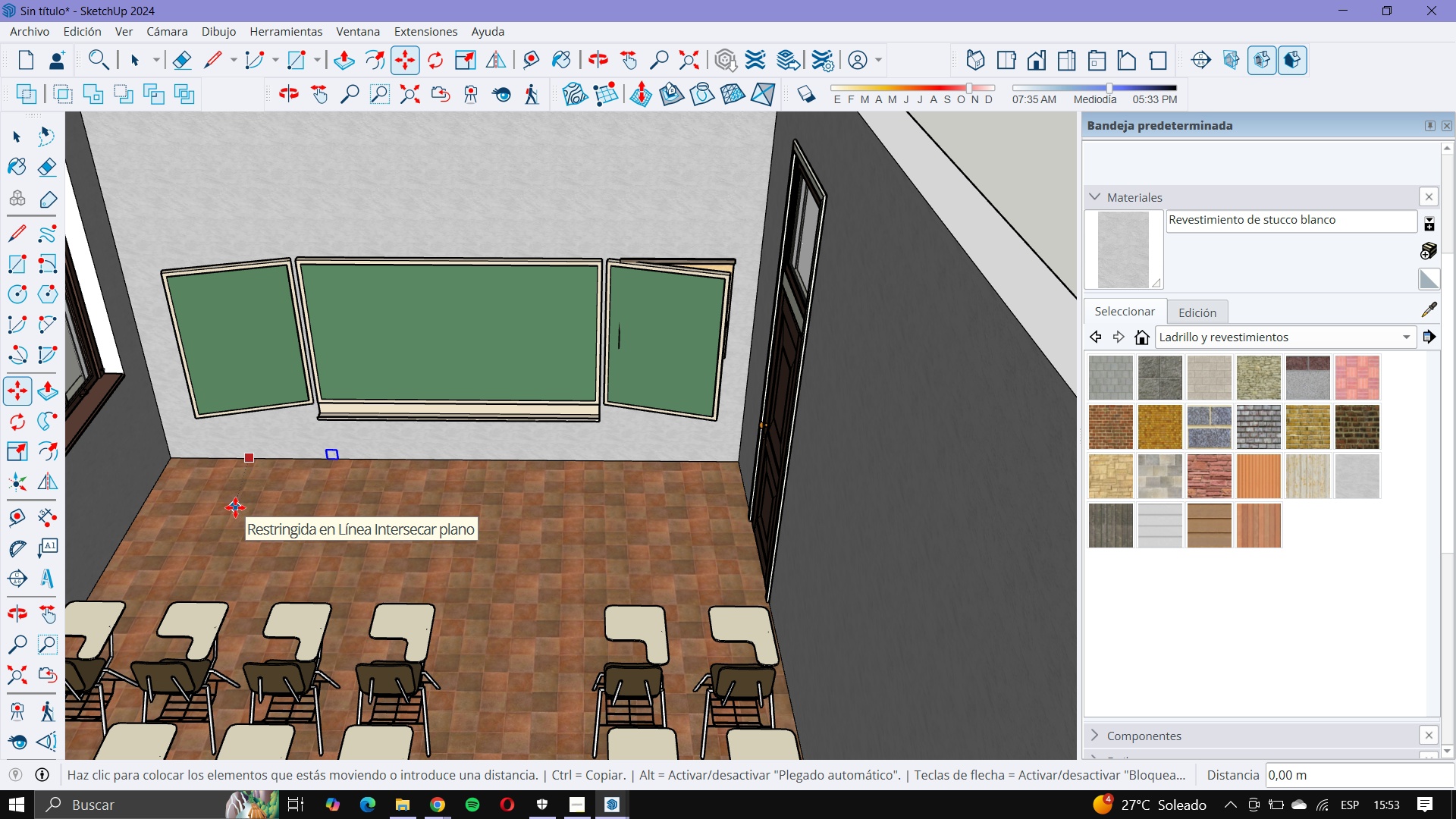 
key(ArrowLeft)
 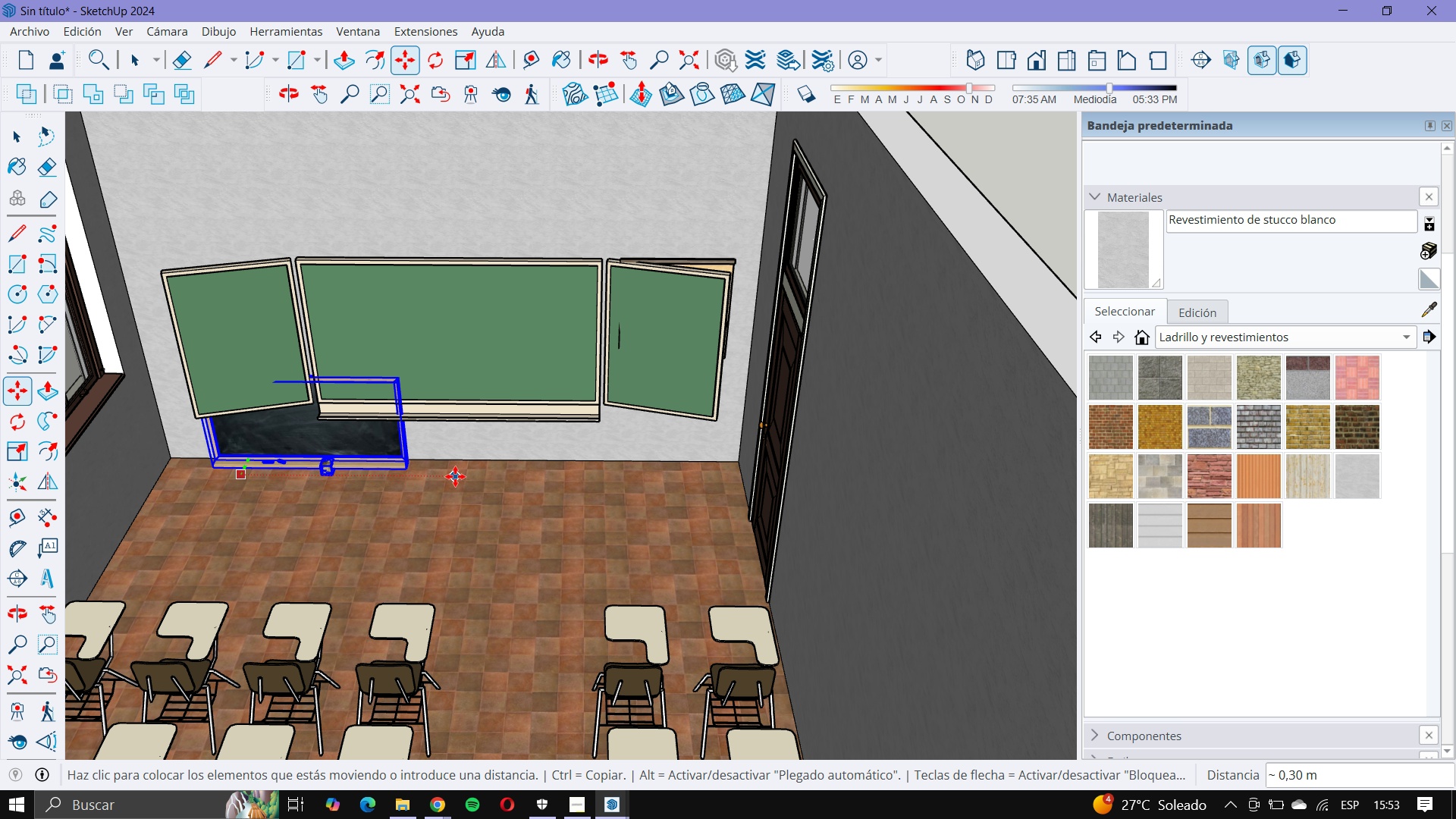 
scroll: coordinate [457, 472], scroll_direction: up, amount: 10.0
 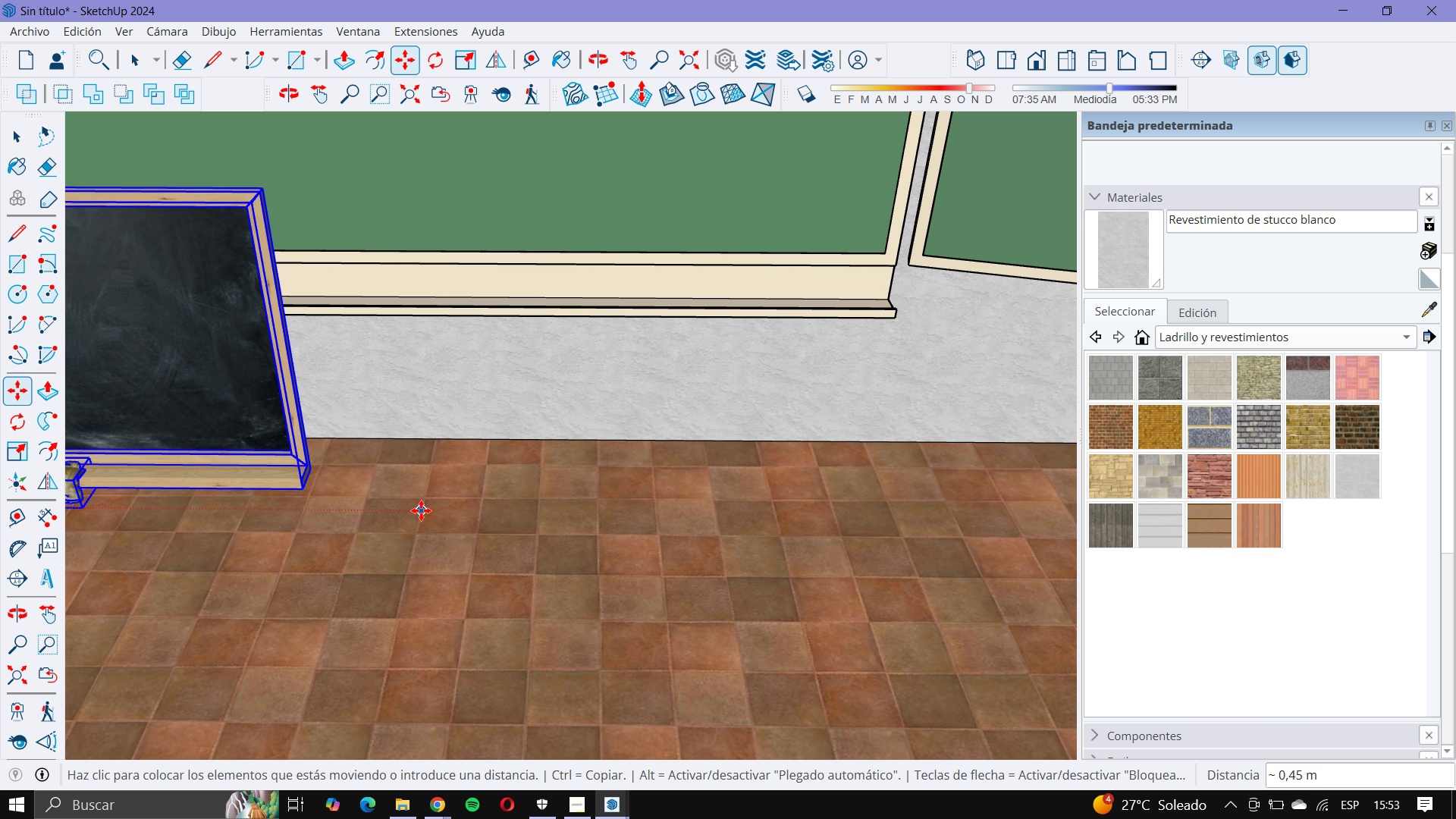 
left_click([421, 510])
 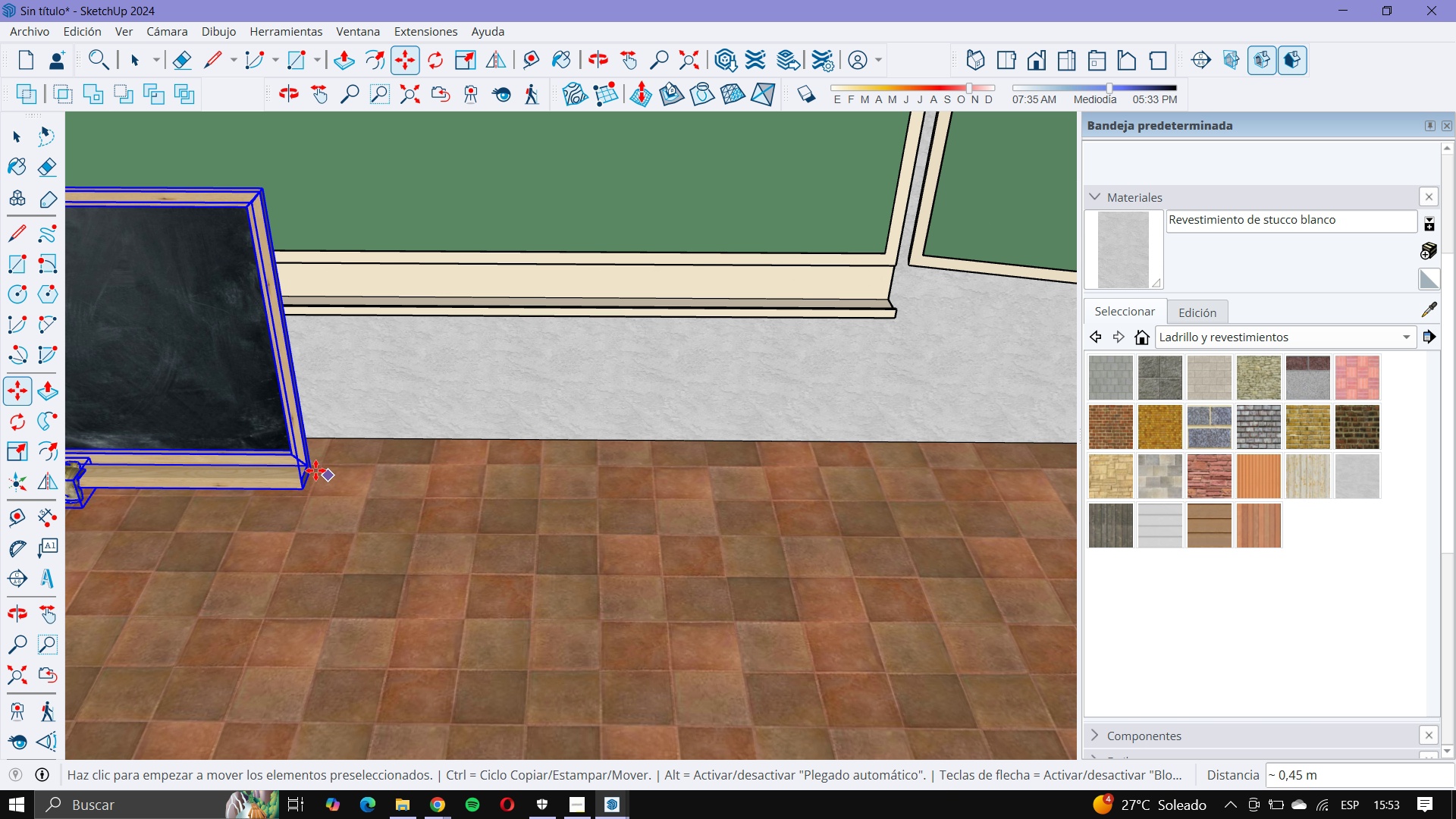 
scroll: coordinate [315, 469], scroll_direction: up, amount: 5.0
 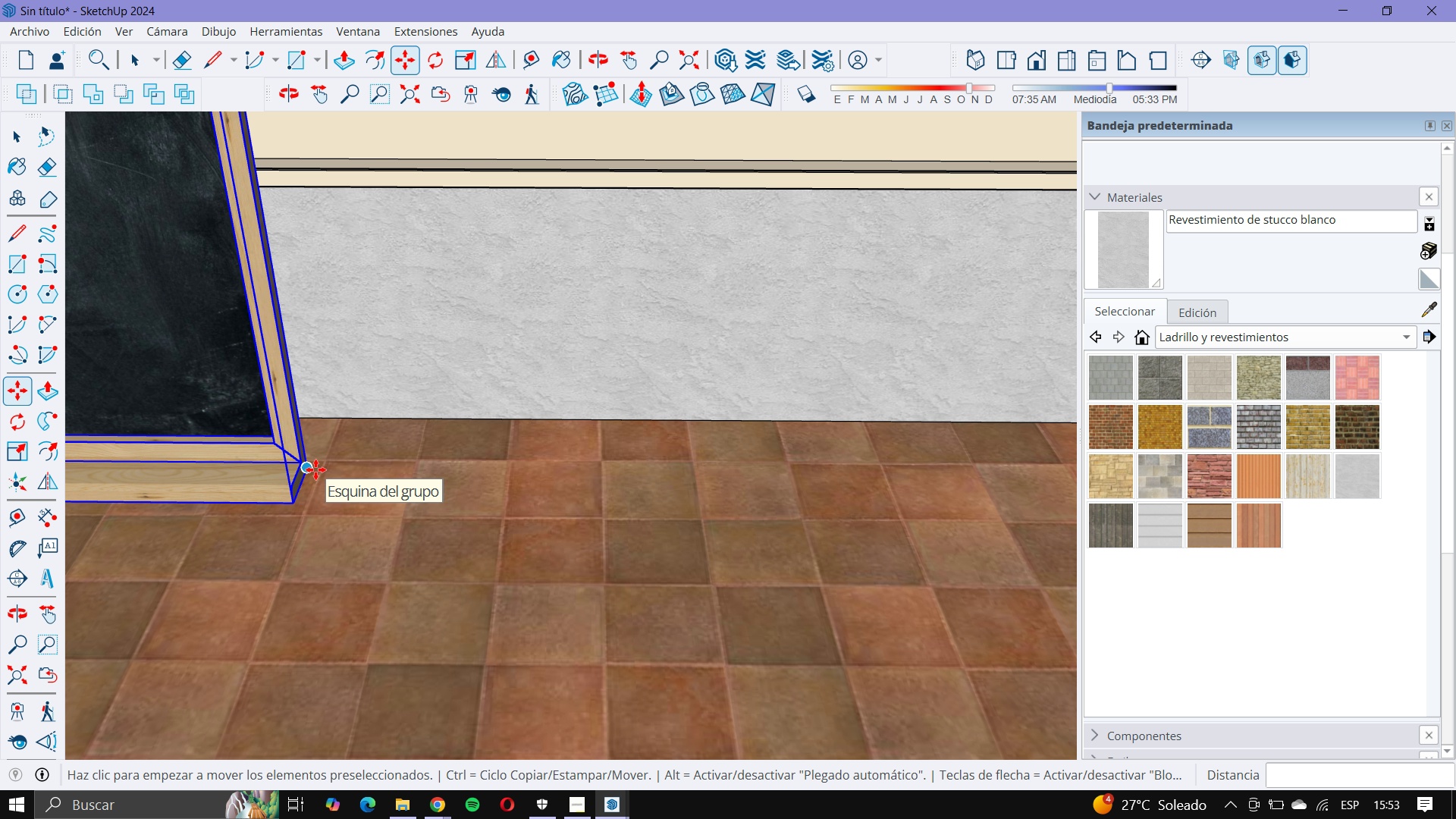 
left_click([315, 469])
 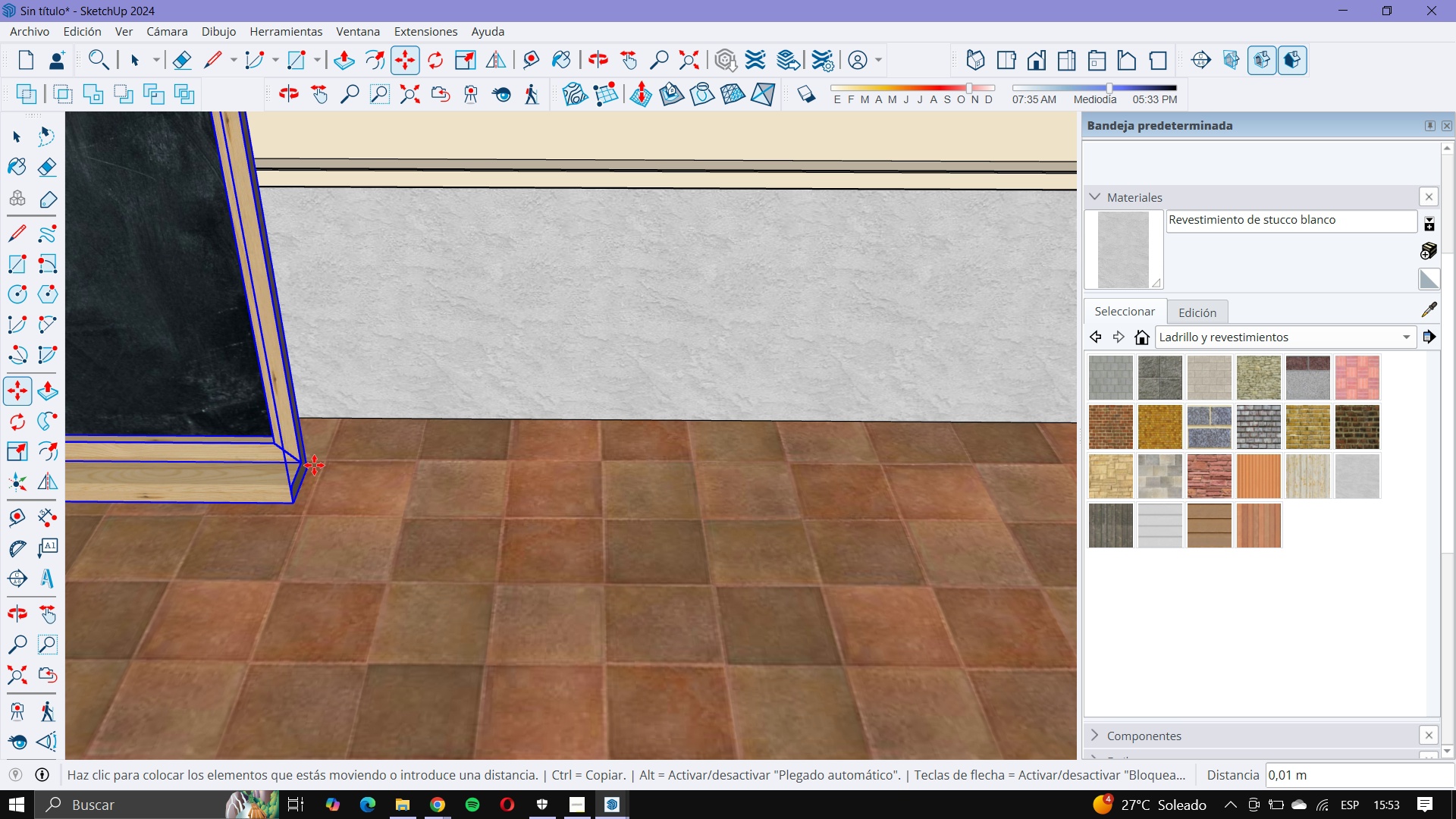 
key(ArrowUp)
 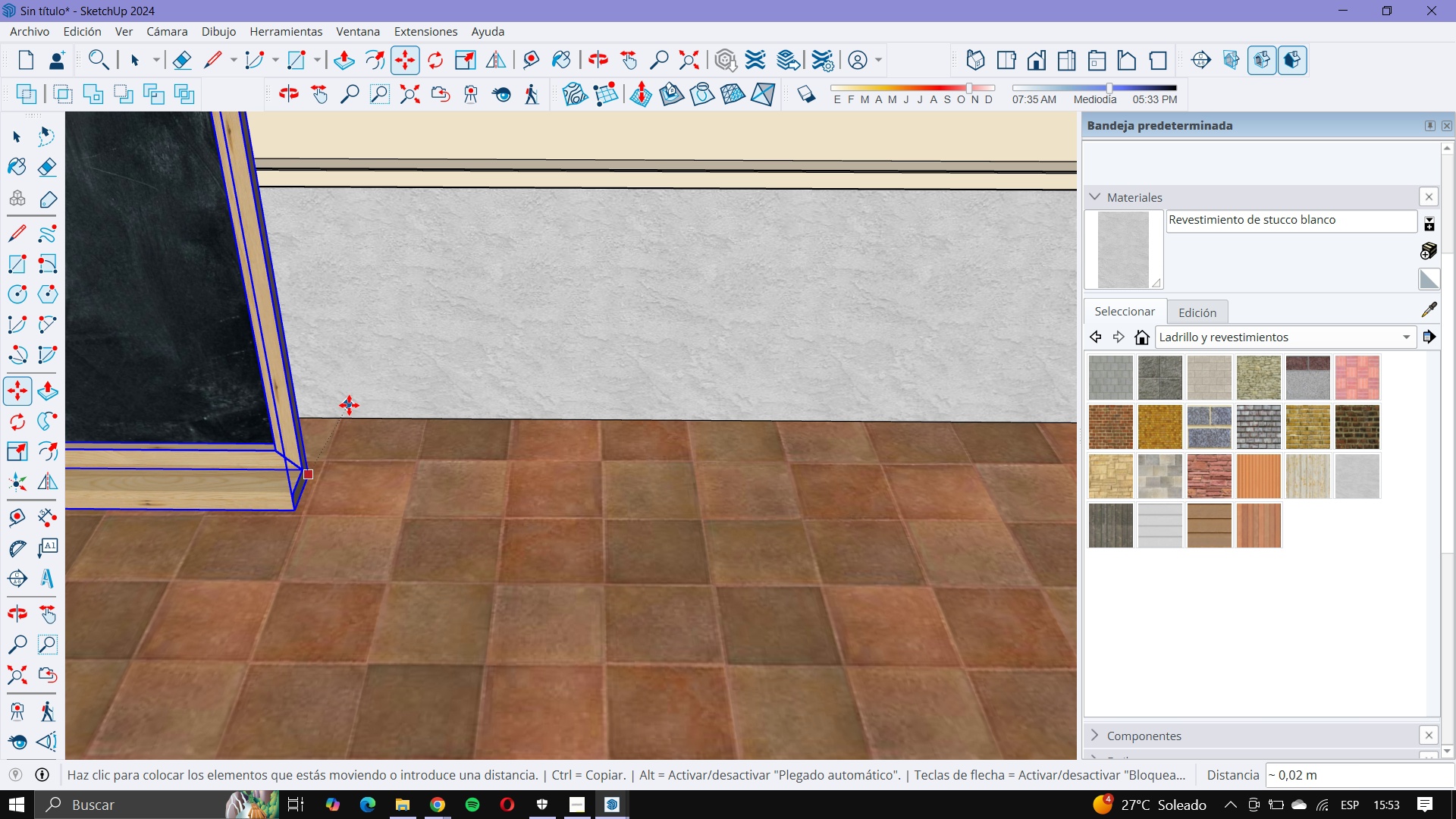 
key(ArrowLeft)
 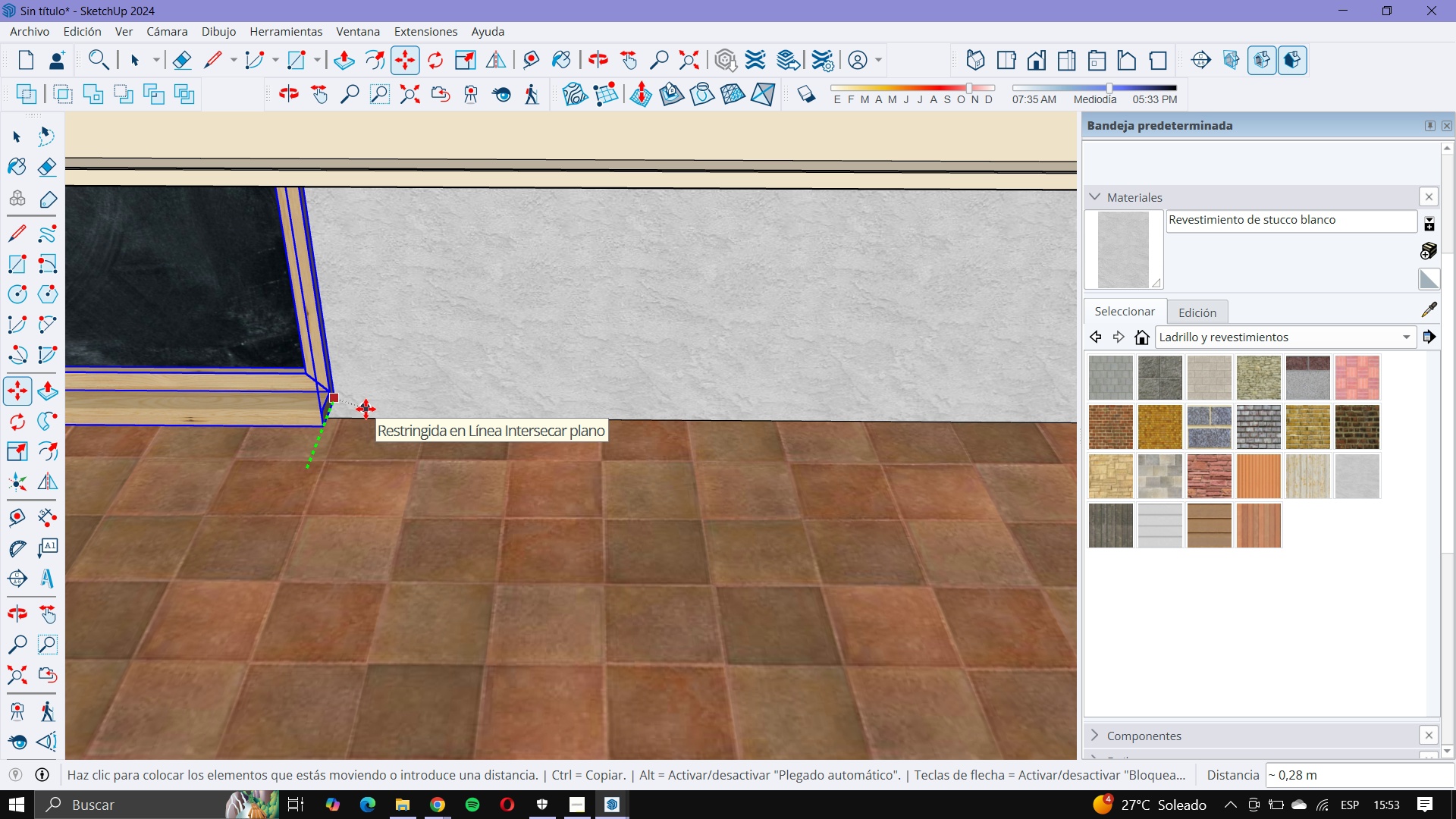 
left_click([366, 409])
 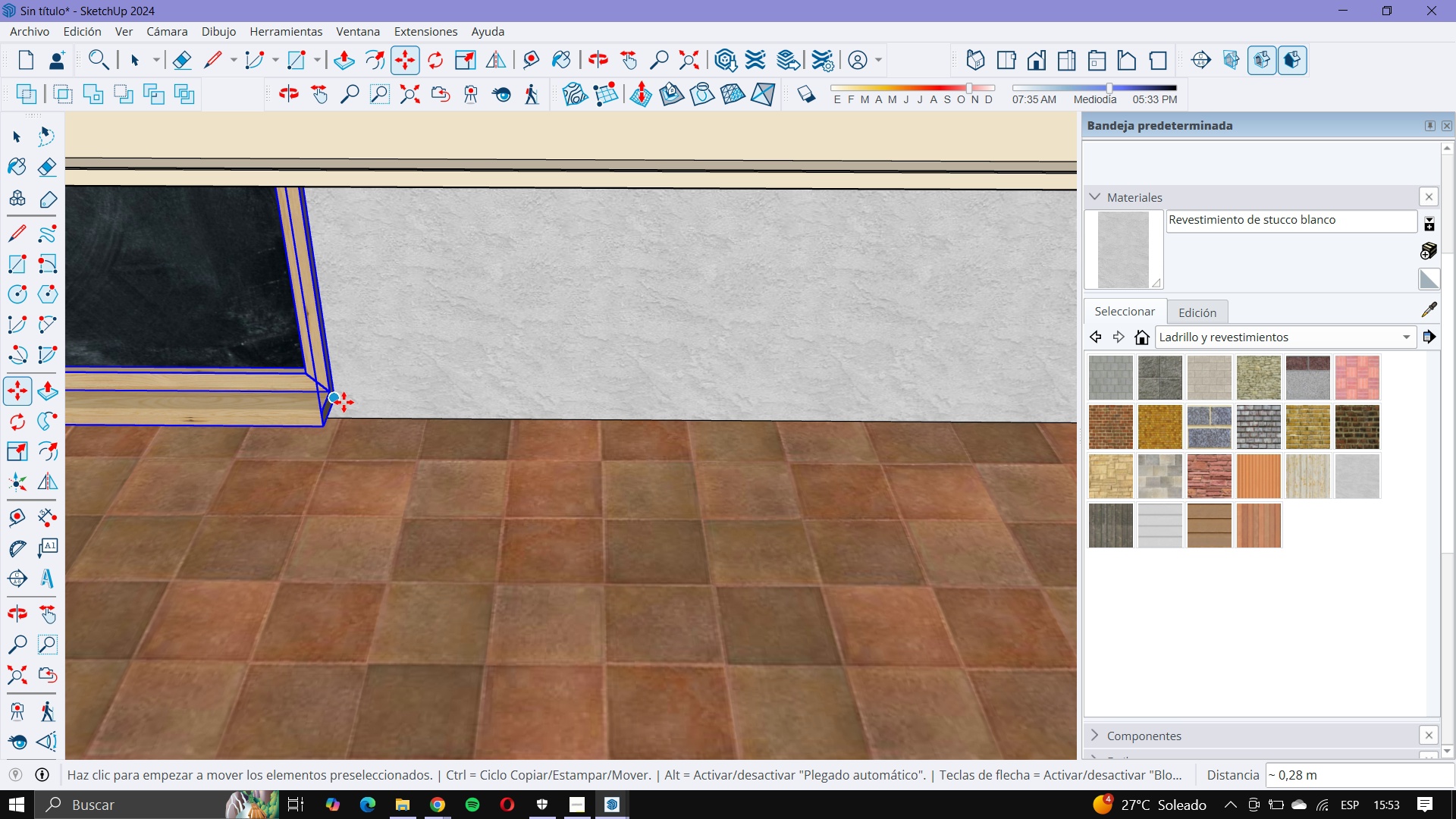 
left_click([340, 402])
 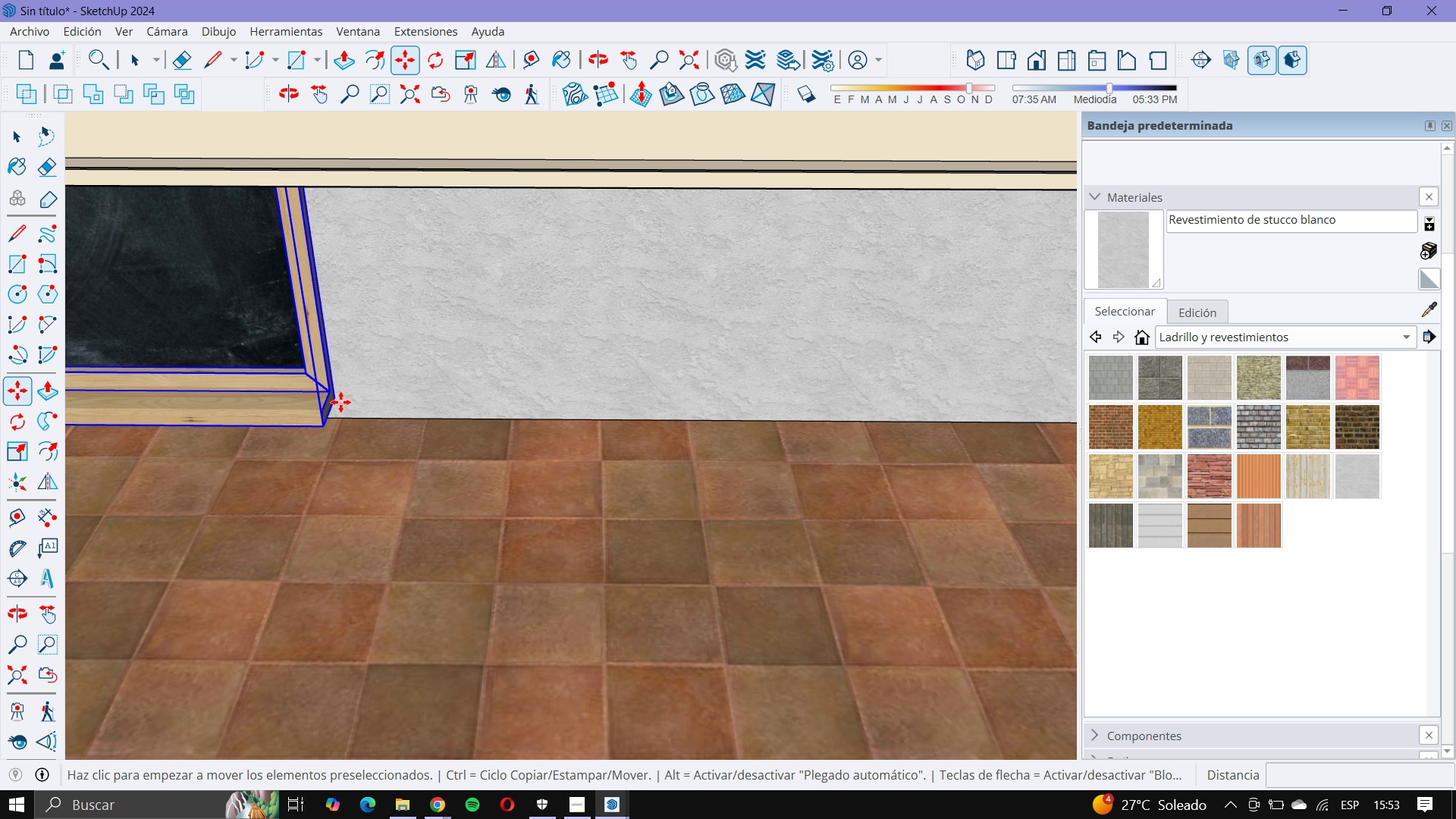 
key(ArrowUp)
 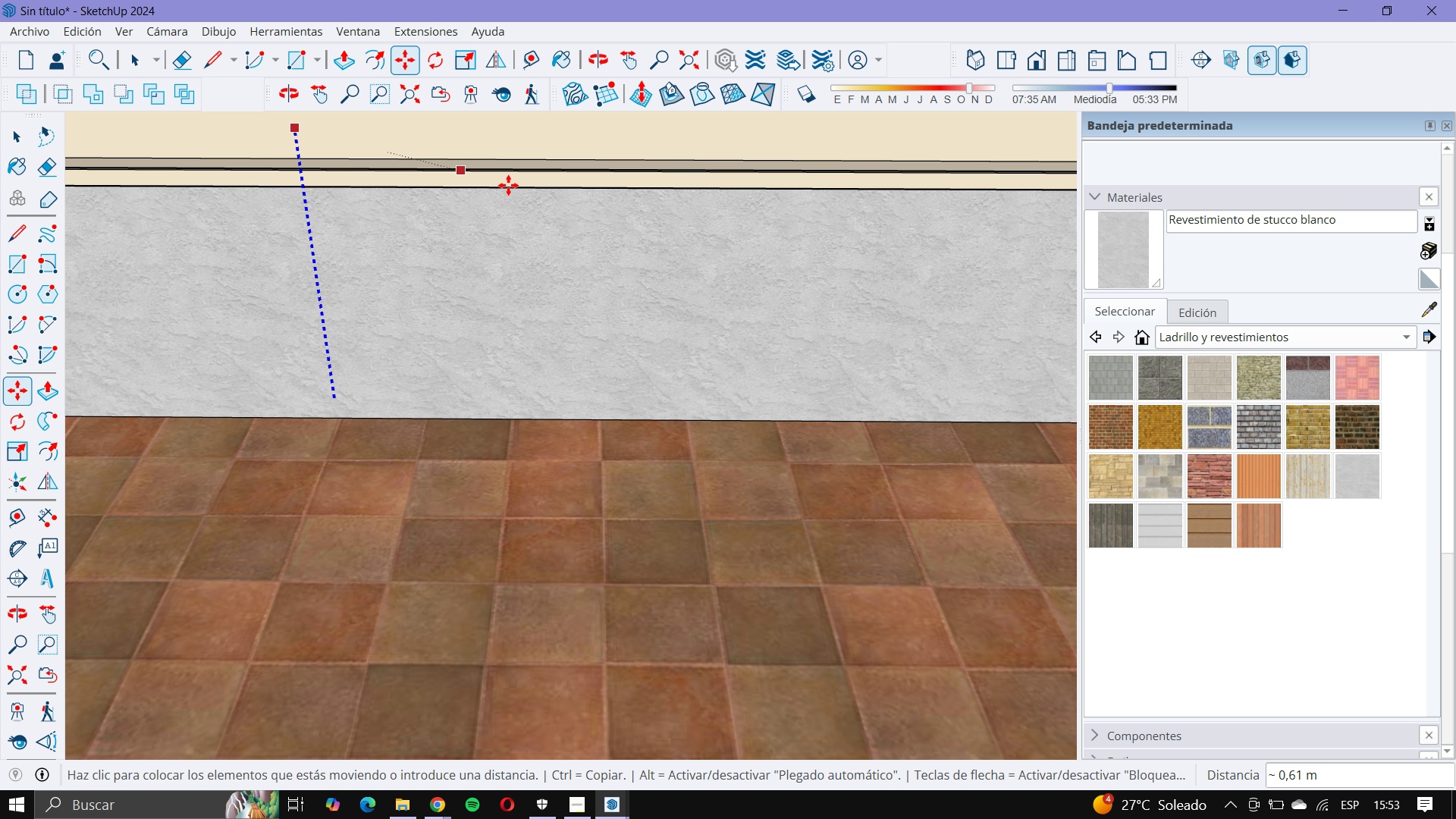 
scroll: coordinate [617, 321], scroll_direction: down, amount: 14.0
 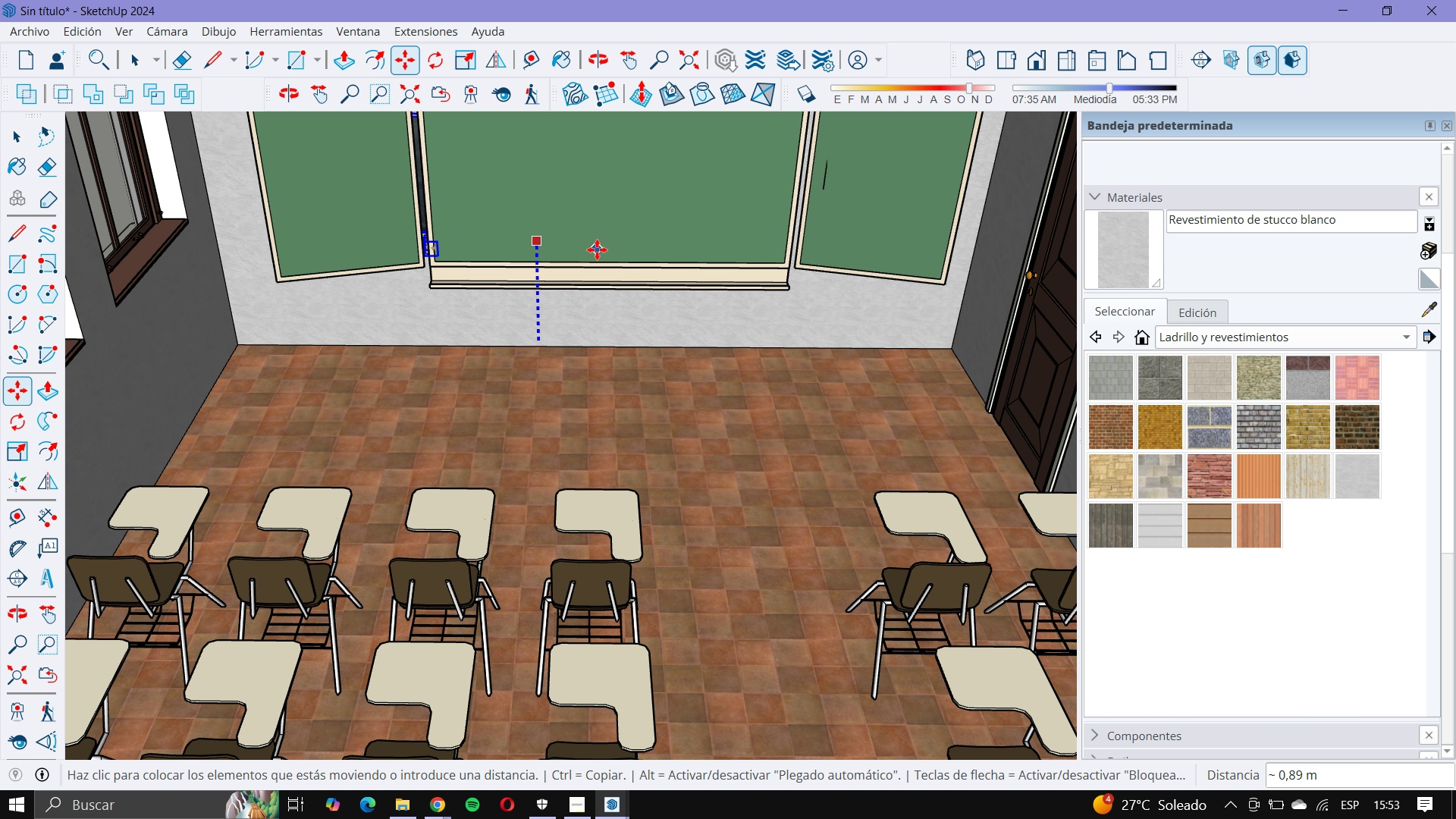 
left_click([597, 249])
 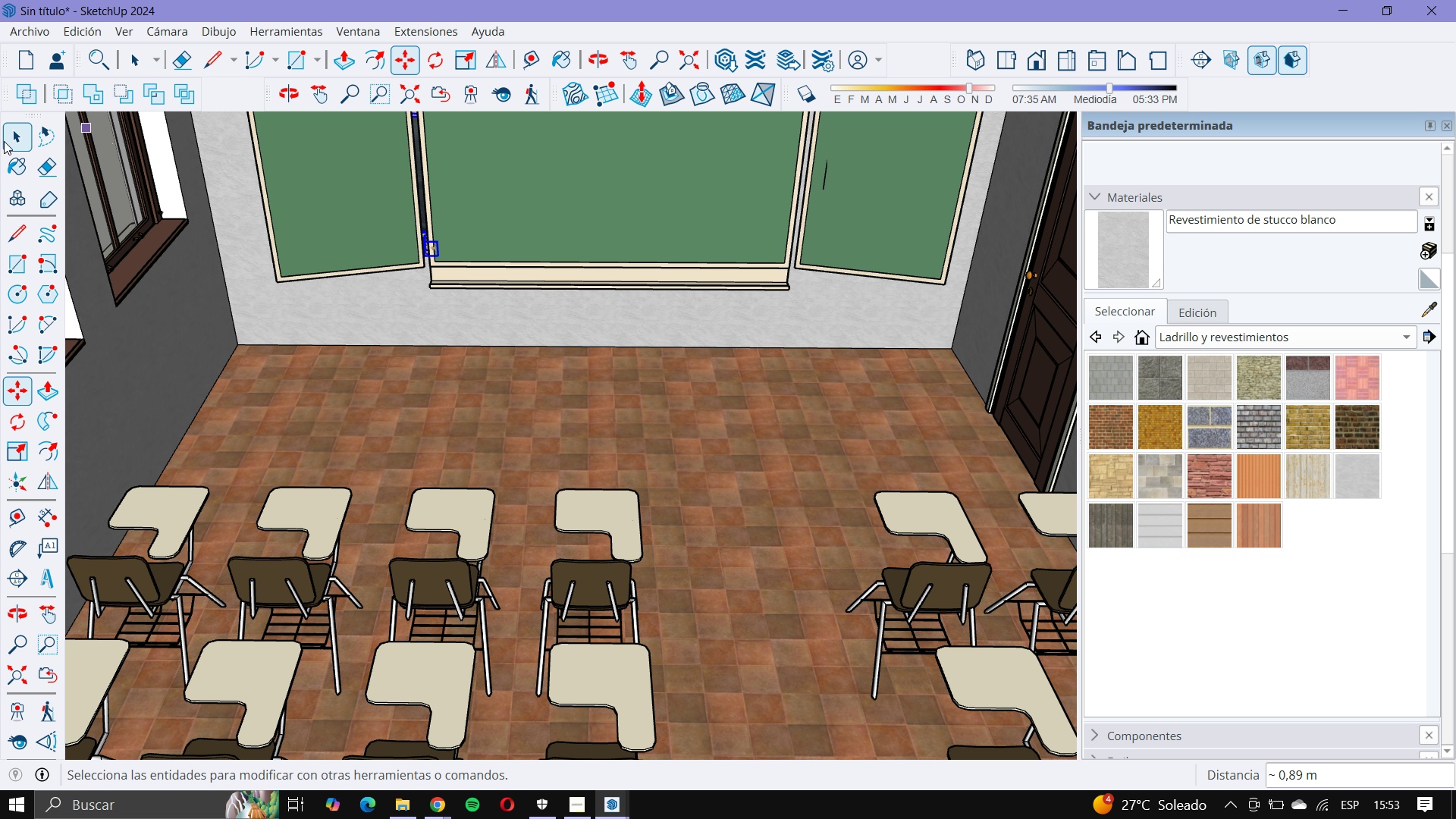 
left_click([4, 141])
 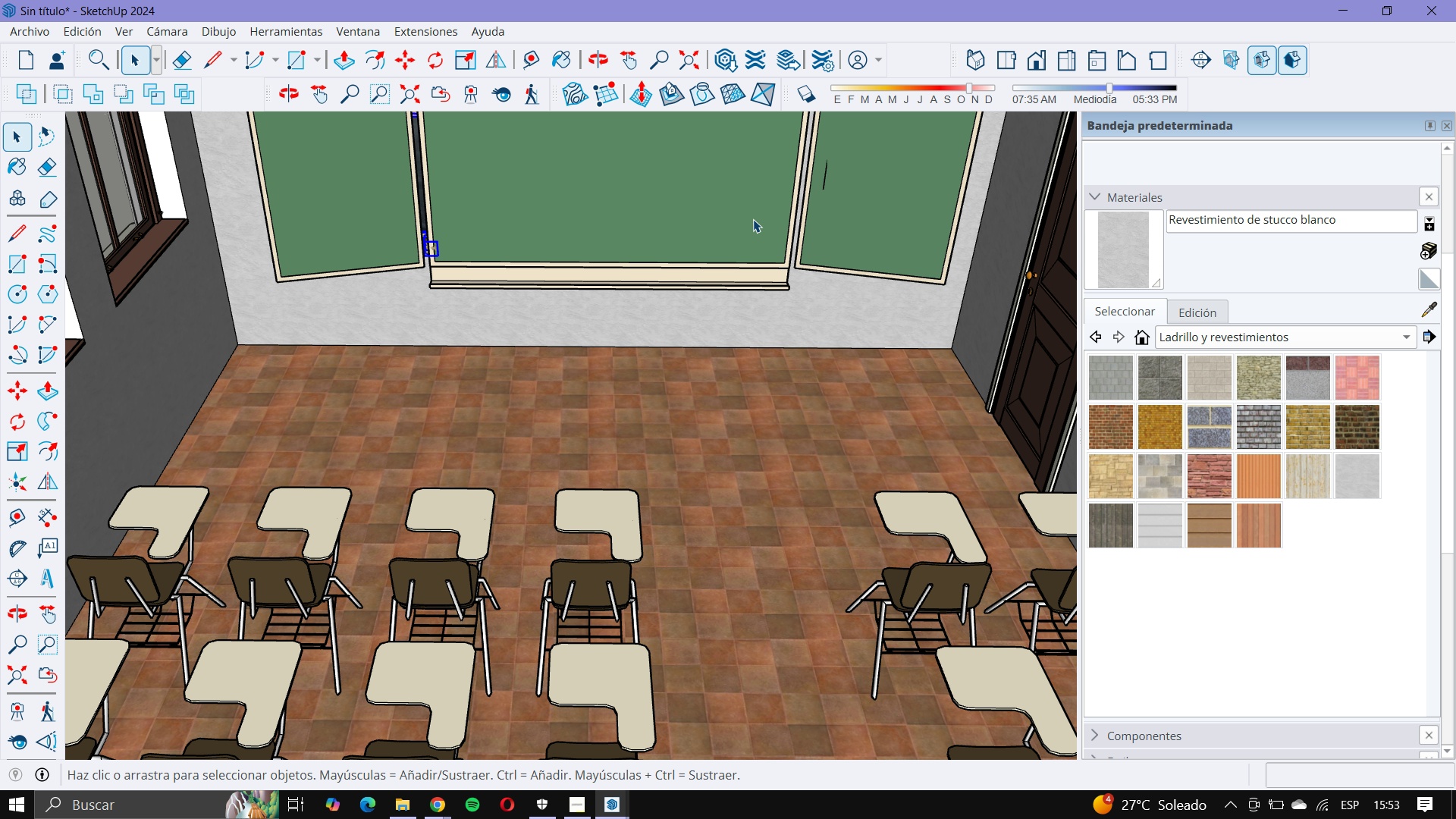 
left_click([753, 219])
 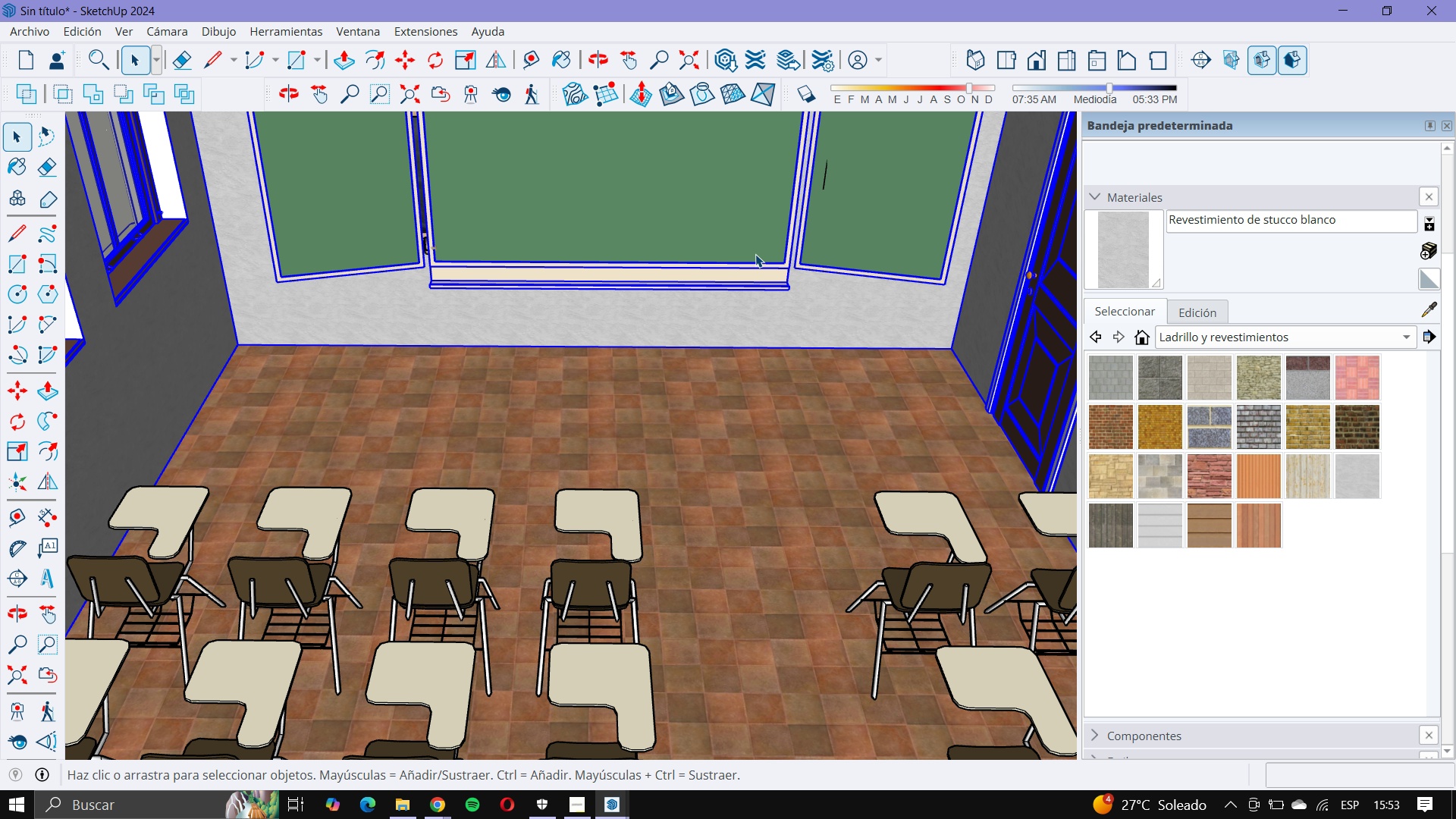 
double_click([755, 254])
 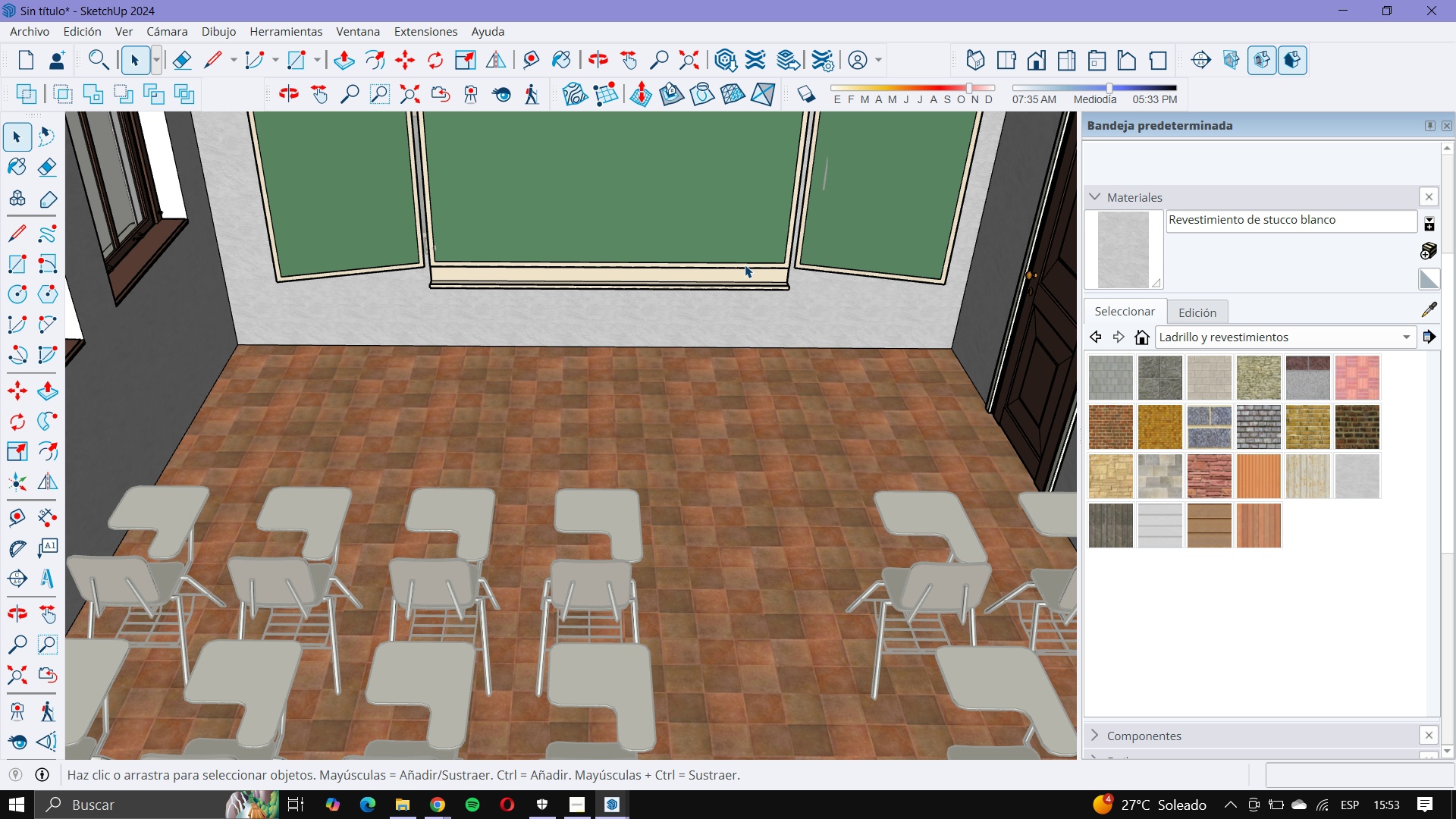 
triple_click([745, 265])
 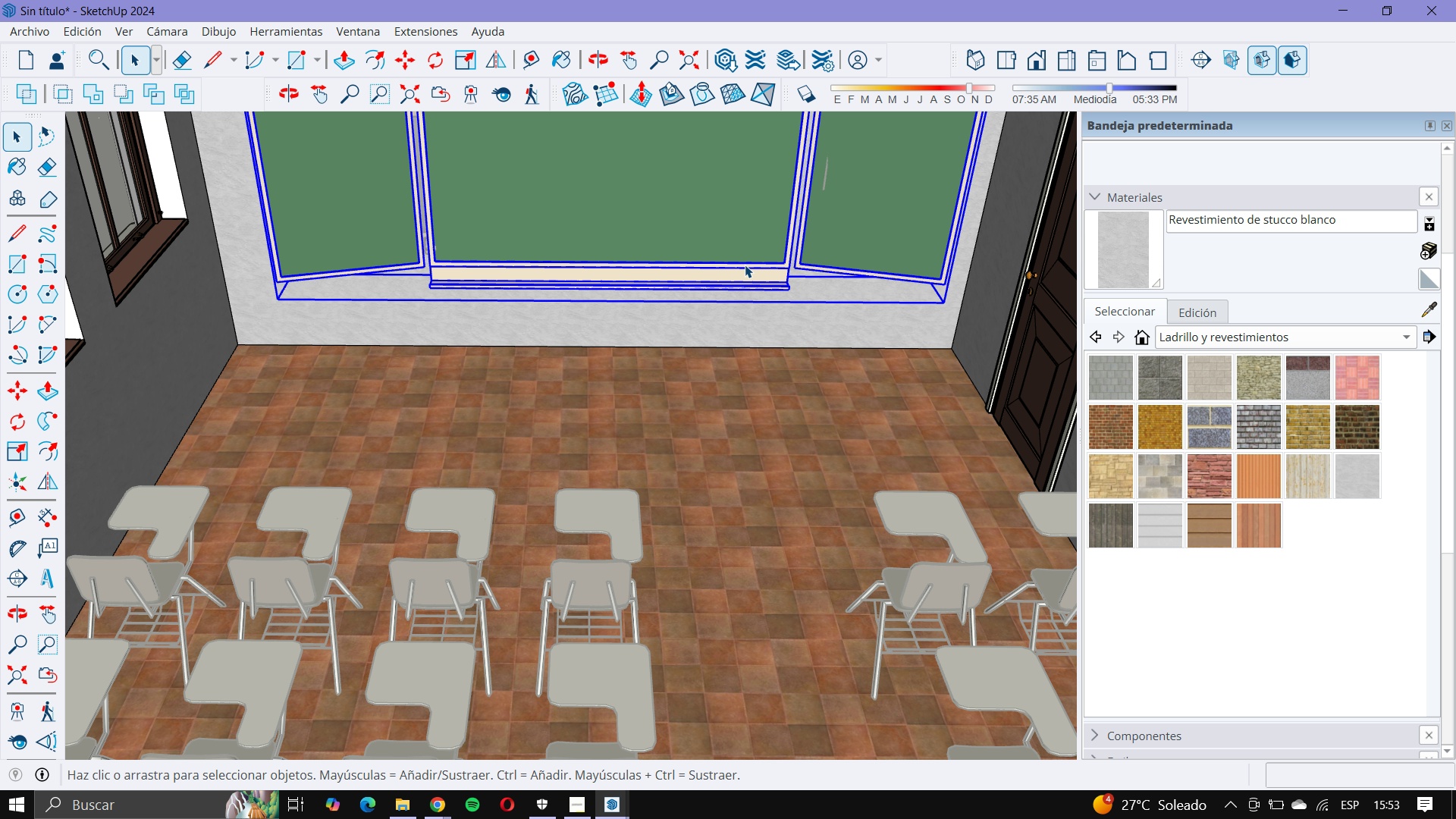 
key(Delete)
 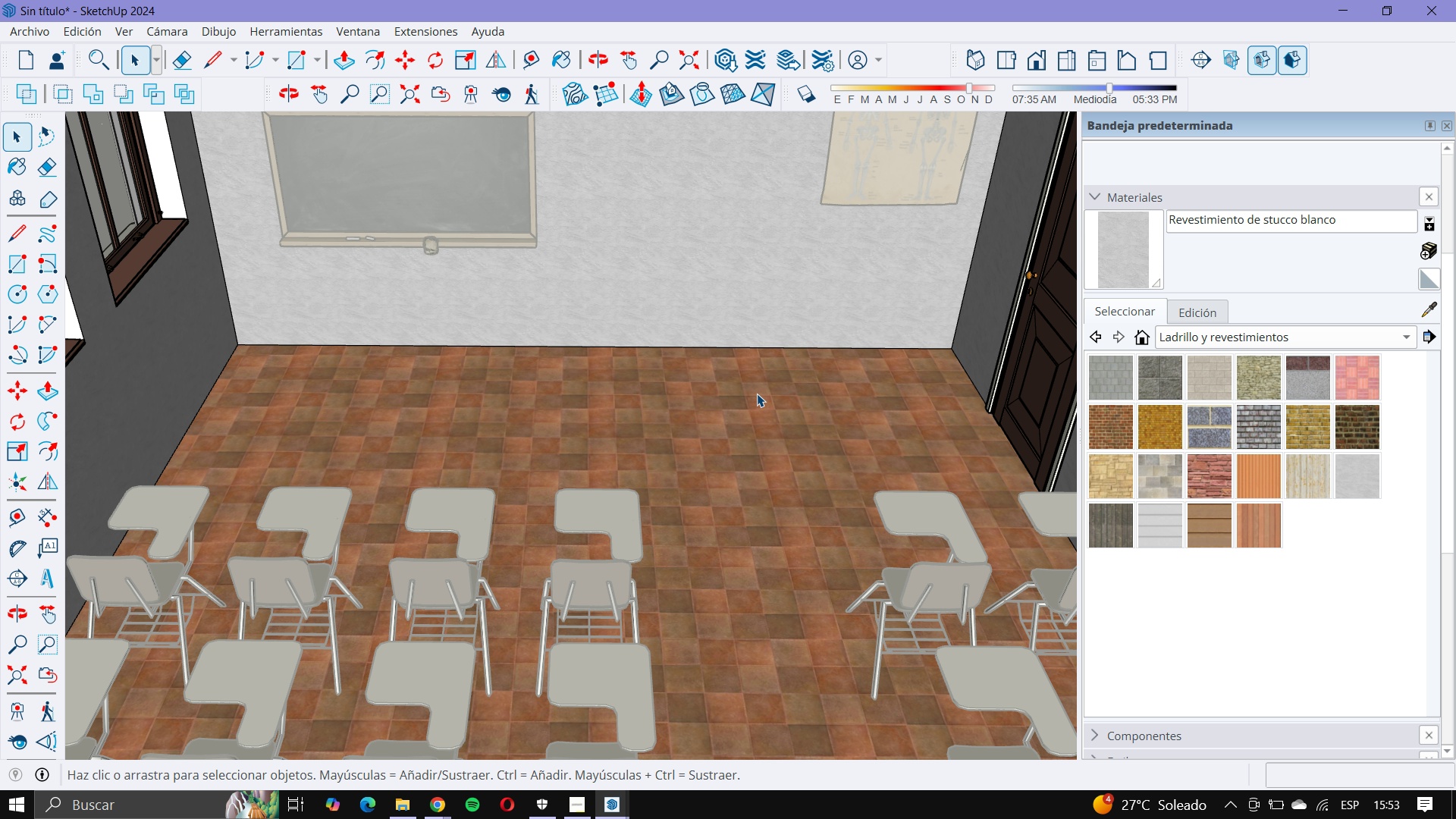 
key(Escape)
 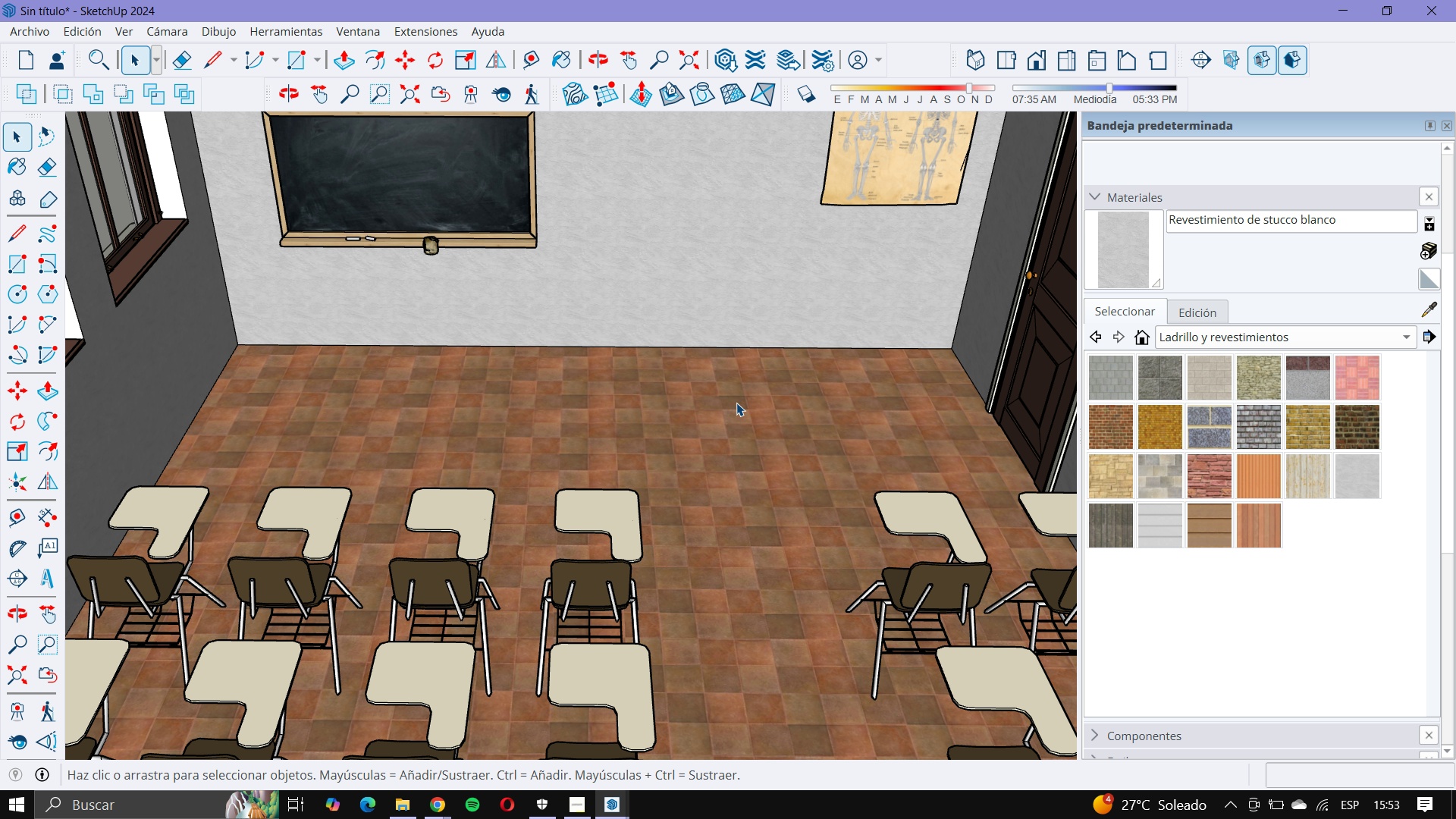 
scroll: coordinate [546, 215], scroll_direction: down, amount: 1.0
 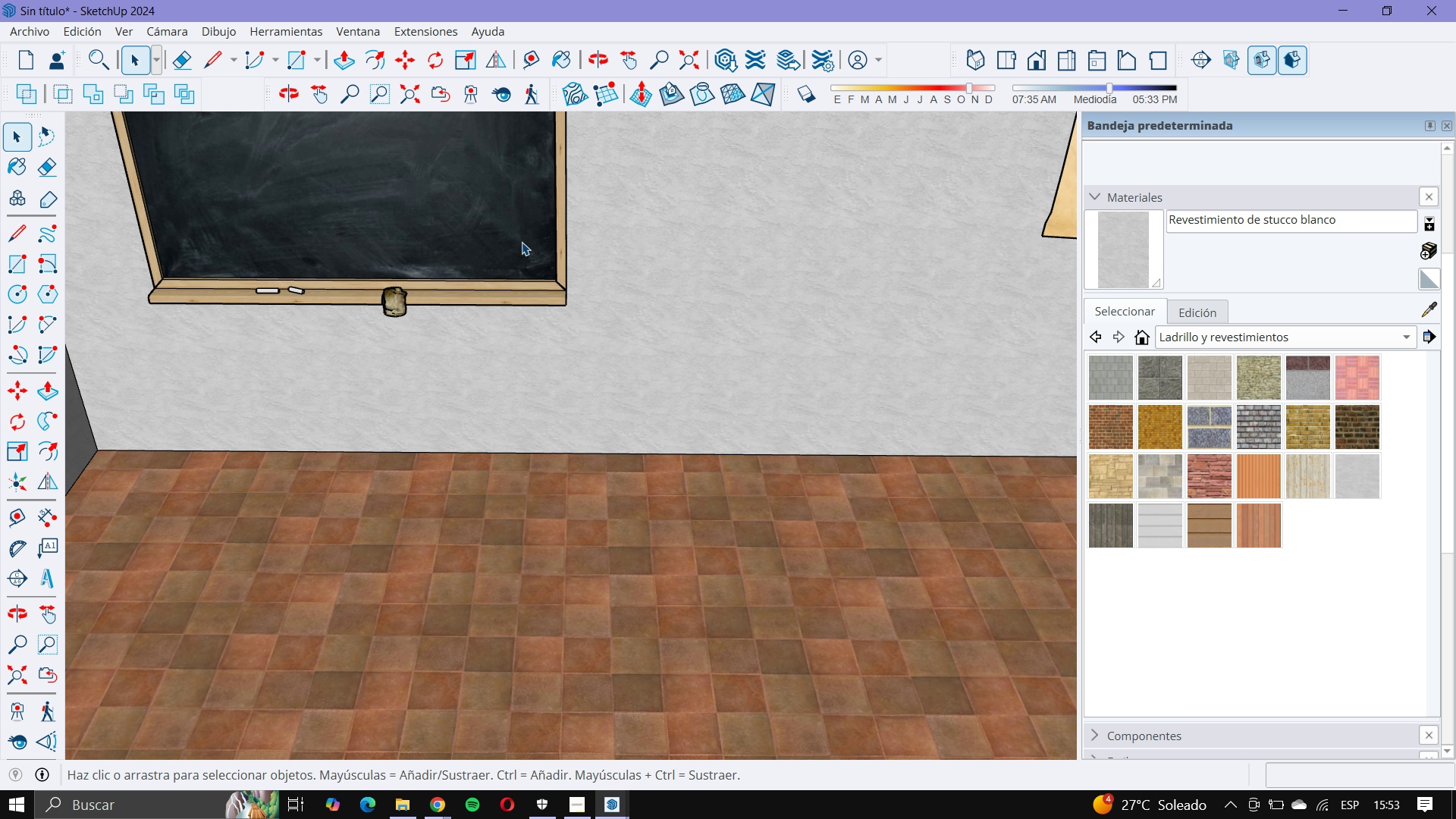 
left_click([522, 242])
 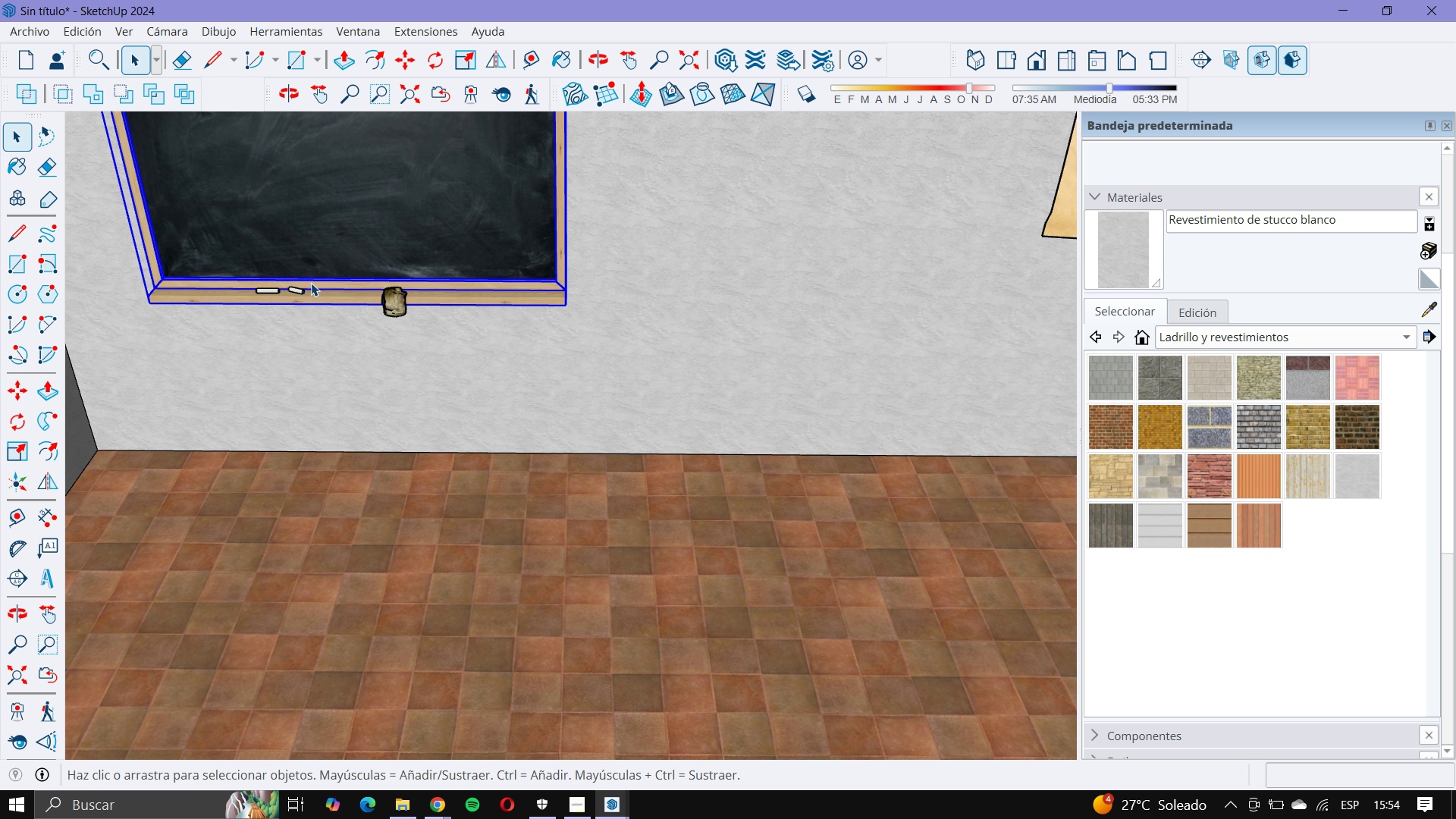 
hold_key(key=ControlLeft, duration=2.02)
left_click([292, 289])
 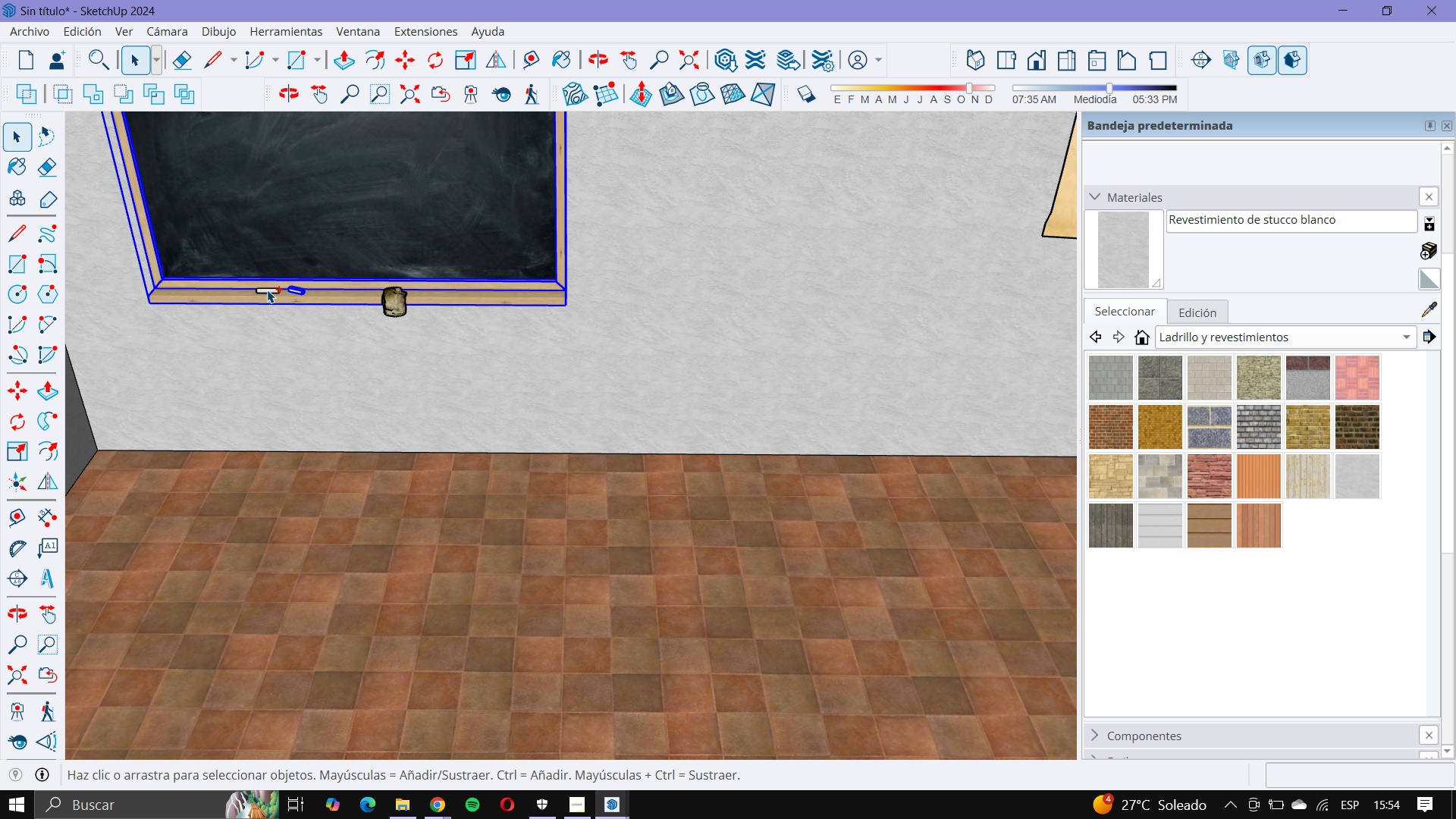 
left_click([267, 290])
 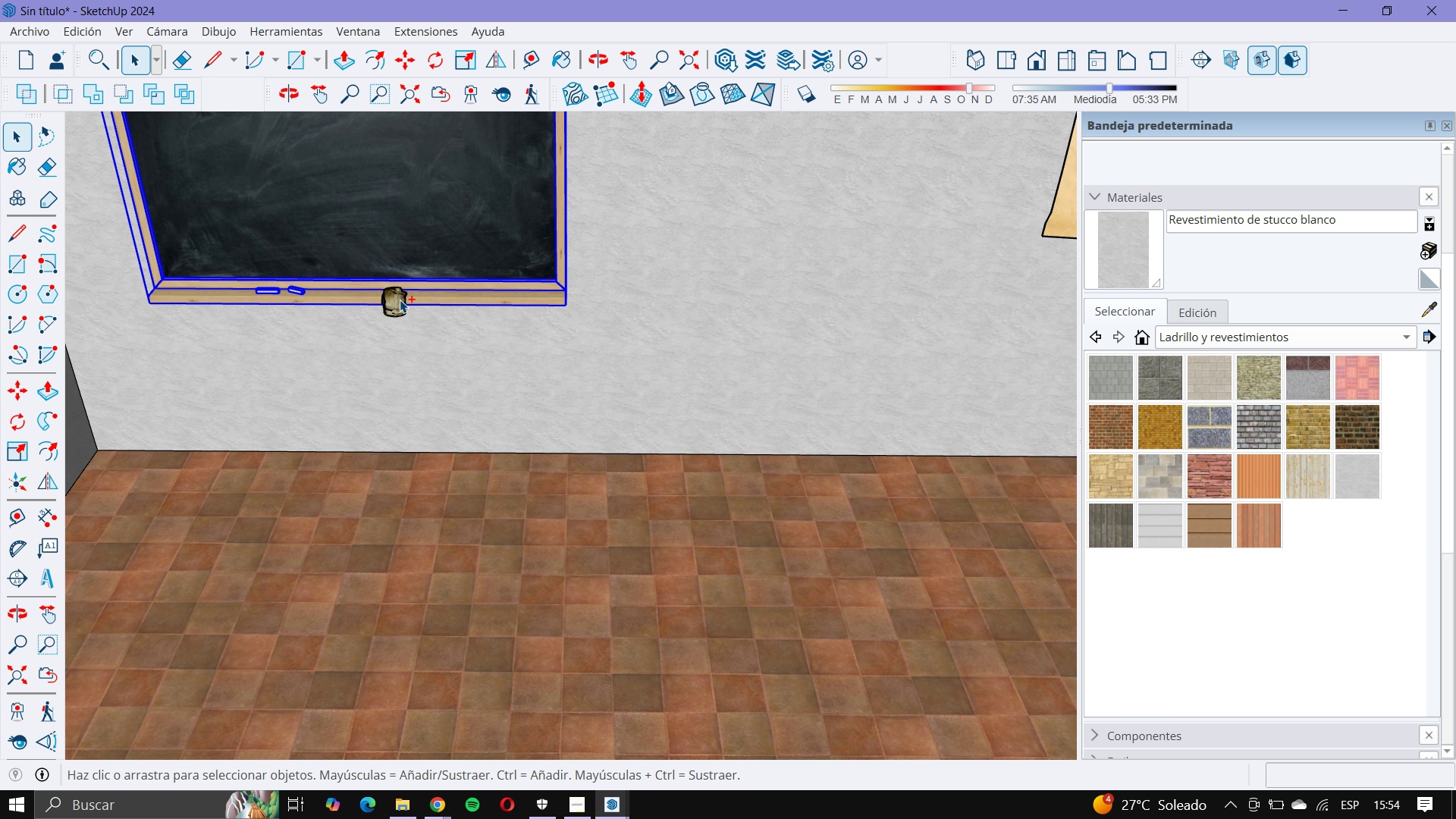 
left_click([400, 300])
 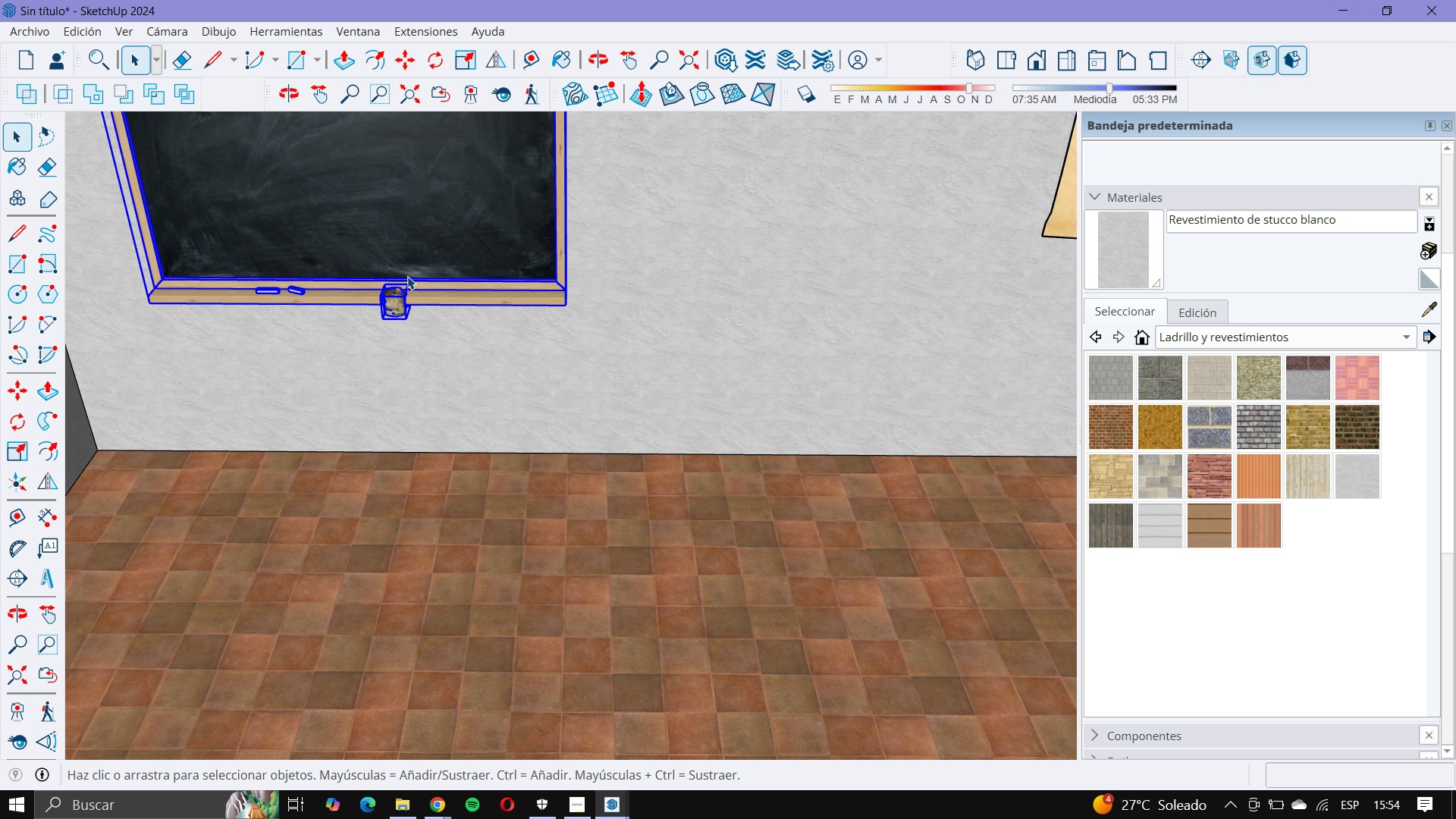 
right_click([407, 276])
 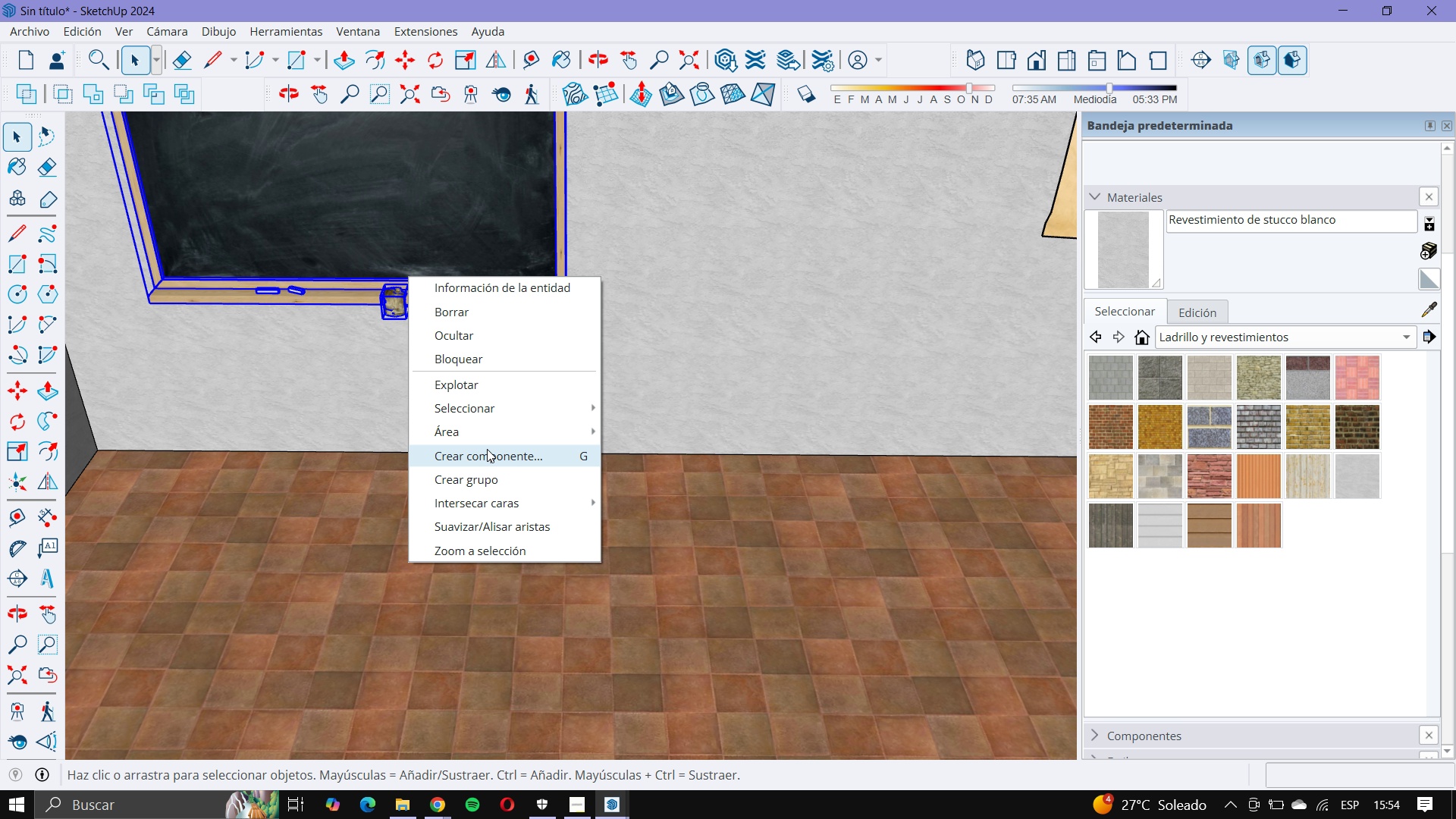 
left_click([483, 475])
 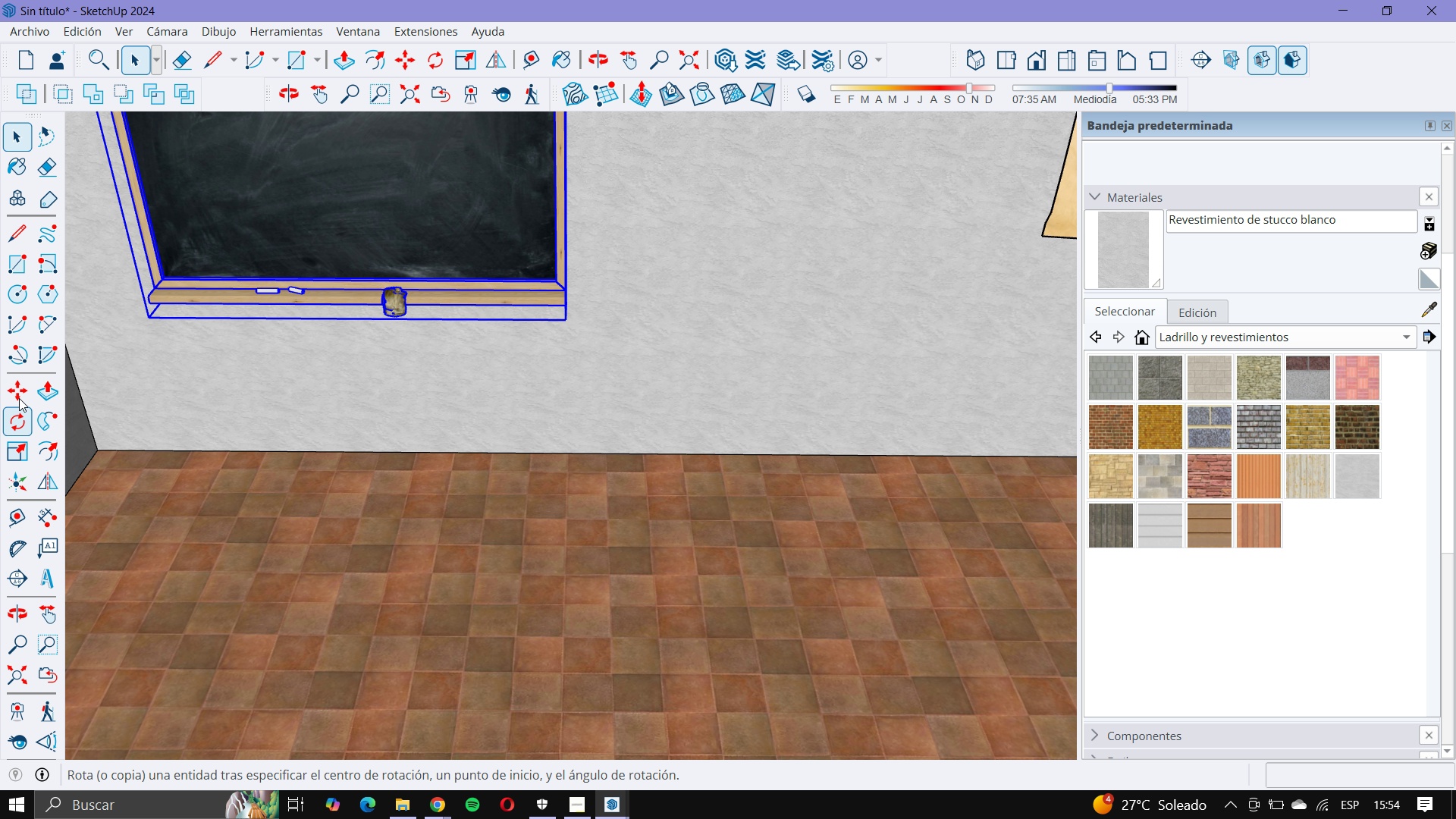 
left_click([17, 392])
 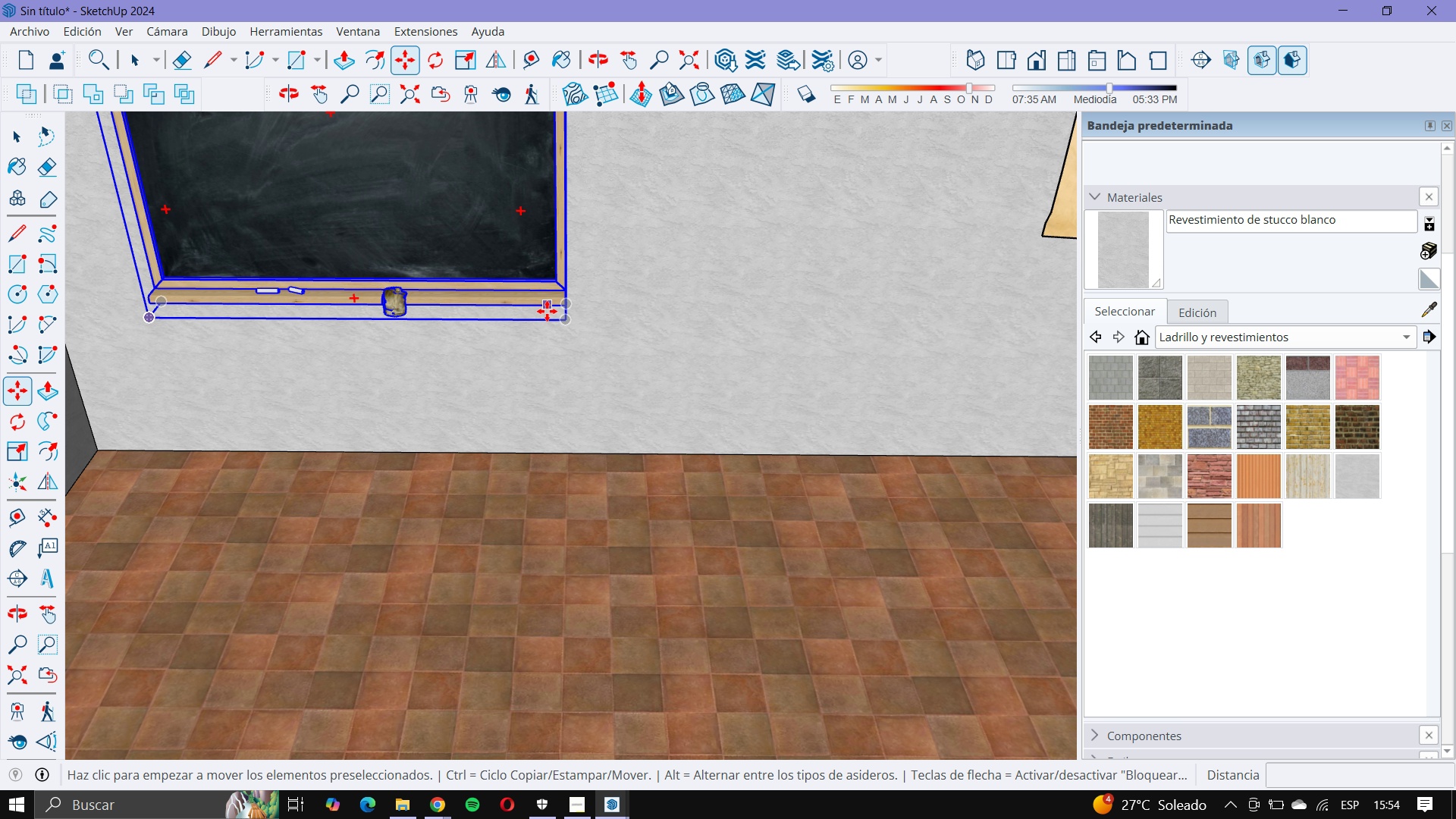 
left_click([547, 311])
 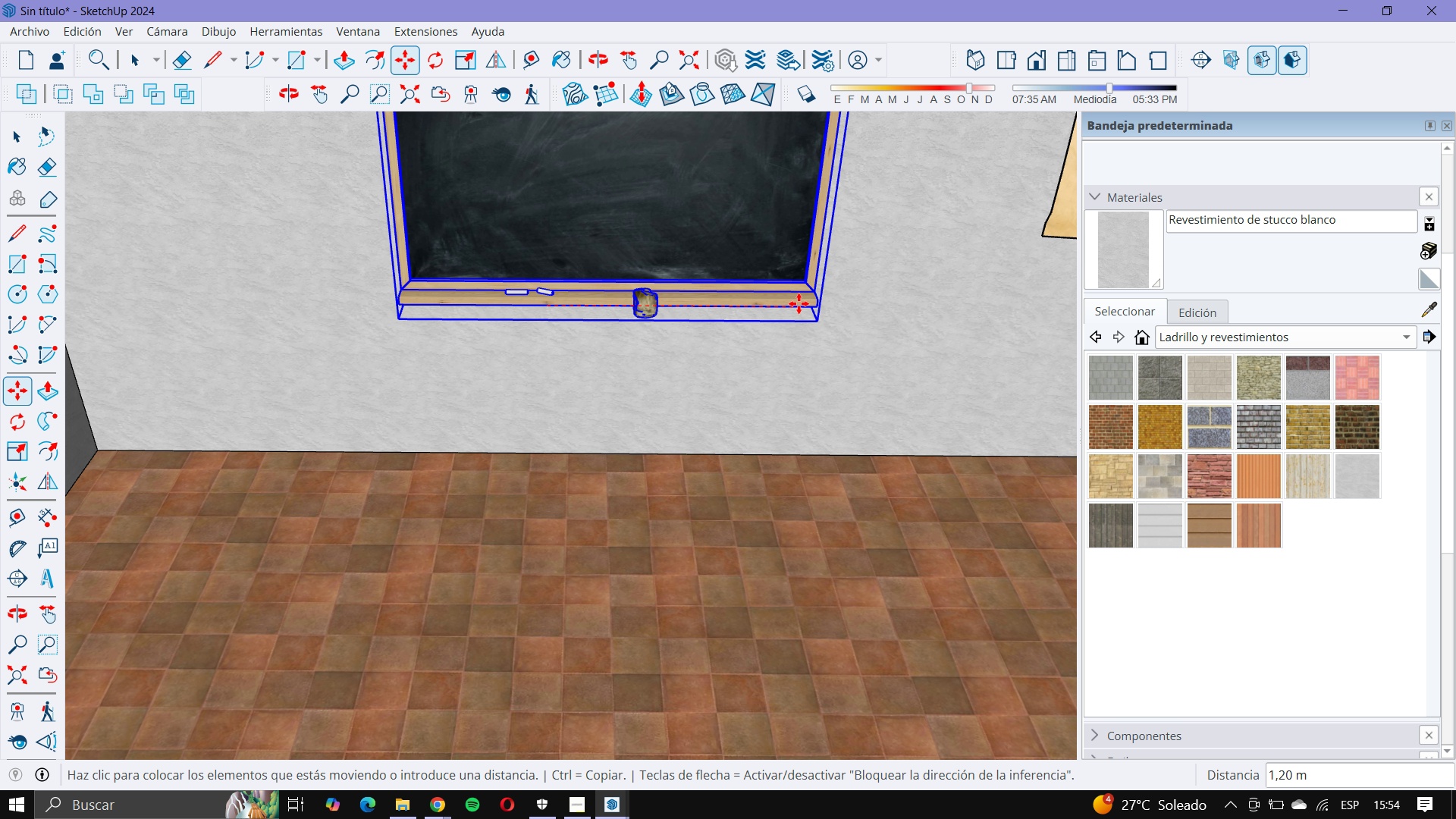 
scroll: coordinate [799, 303], scroll_direction: down, amount: 8.0
 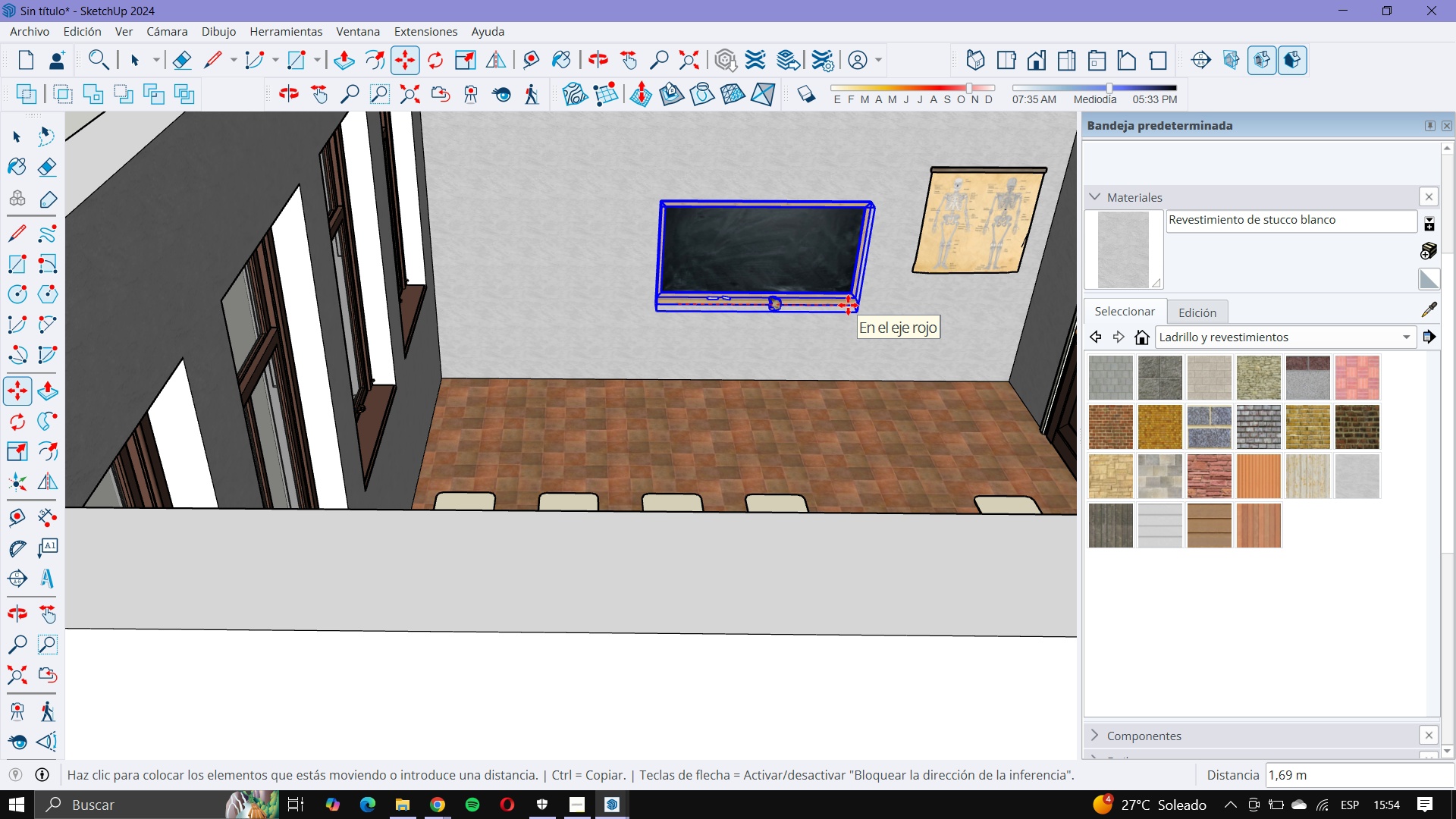 
left_click([848, 305])
 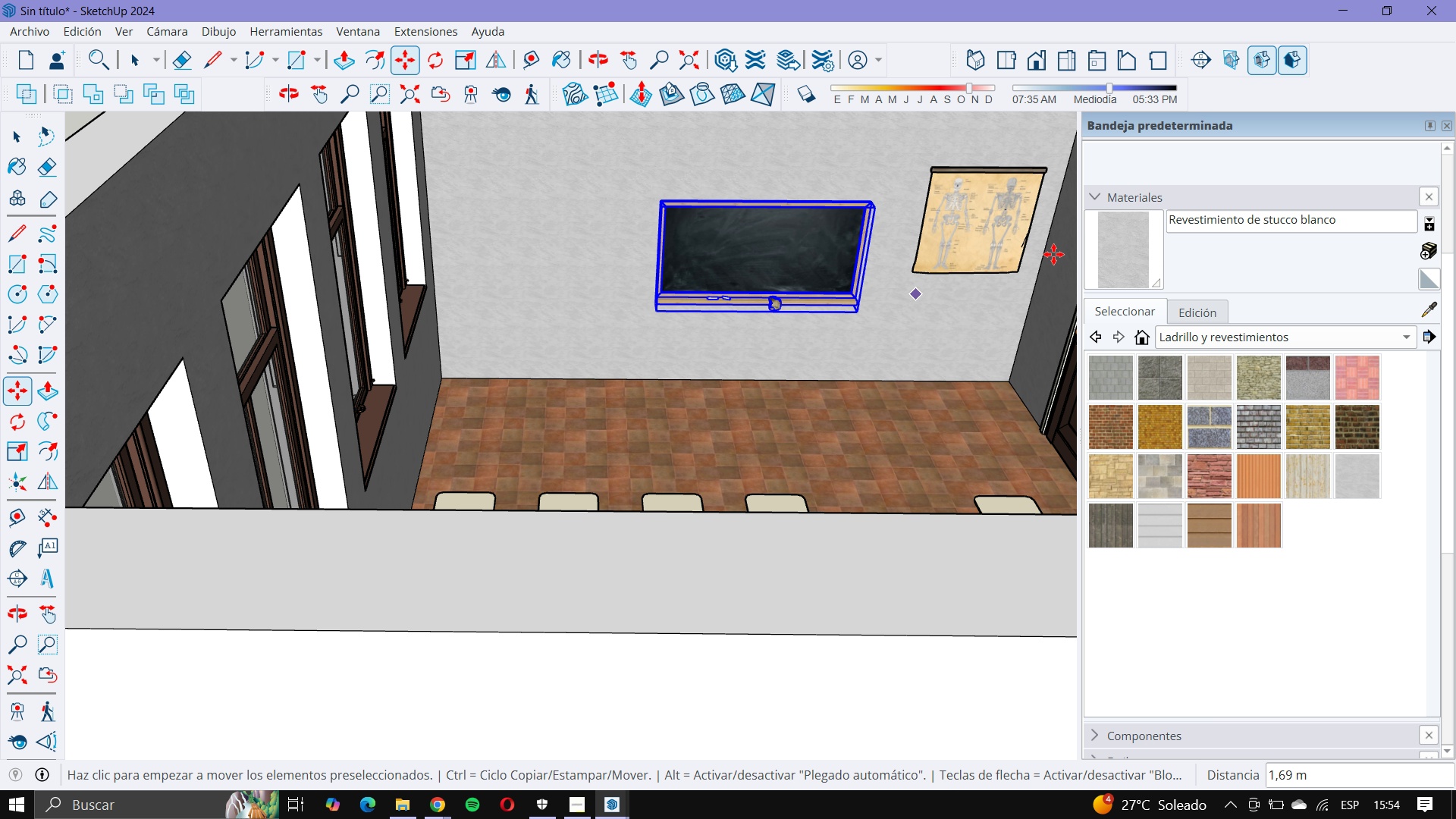 
scroll: coordinate [1063, 245], scroll_direction: up, amount: 3.0
 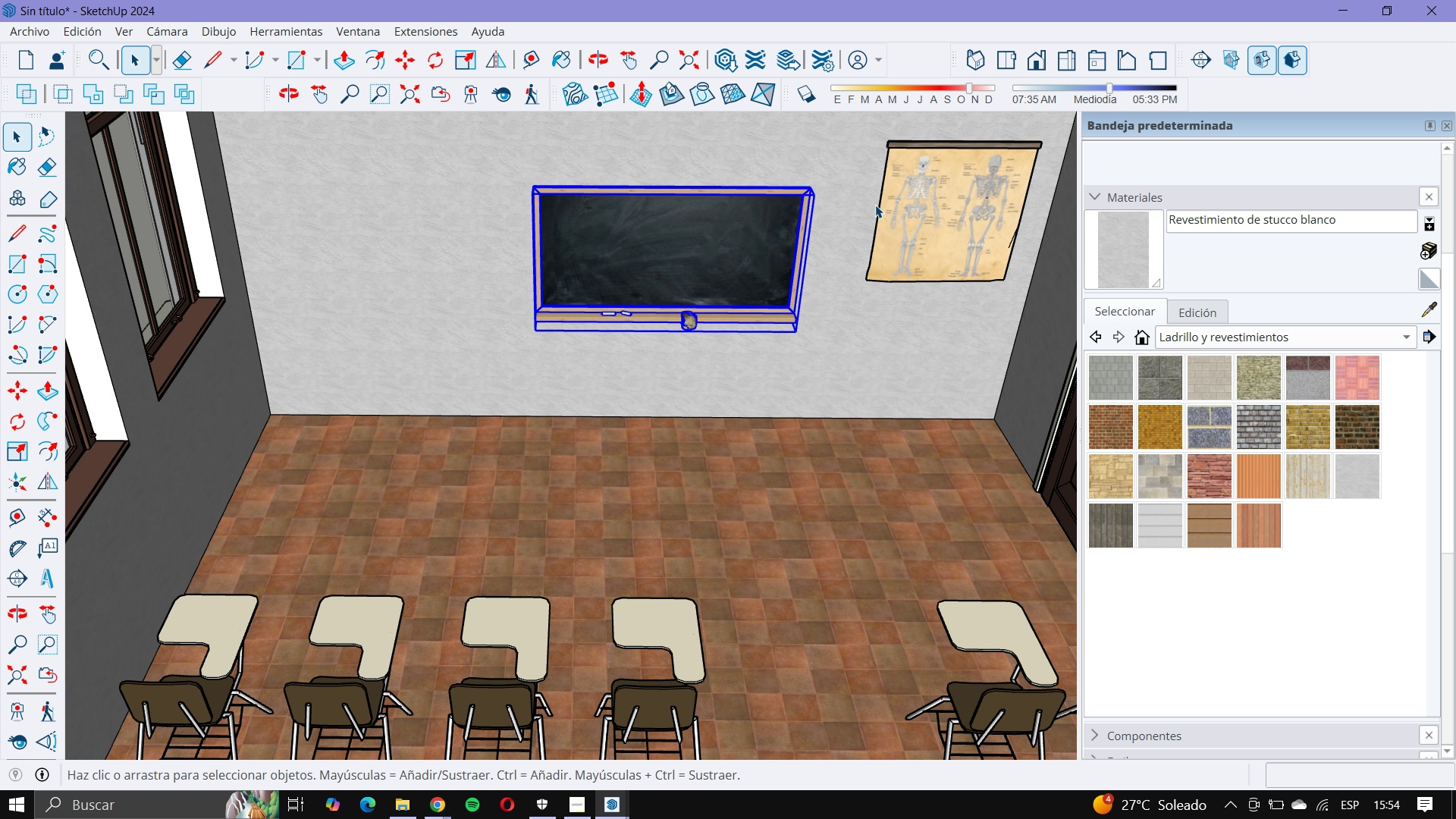 
double_click([924, 197])
 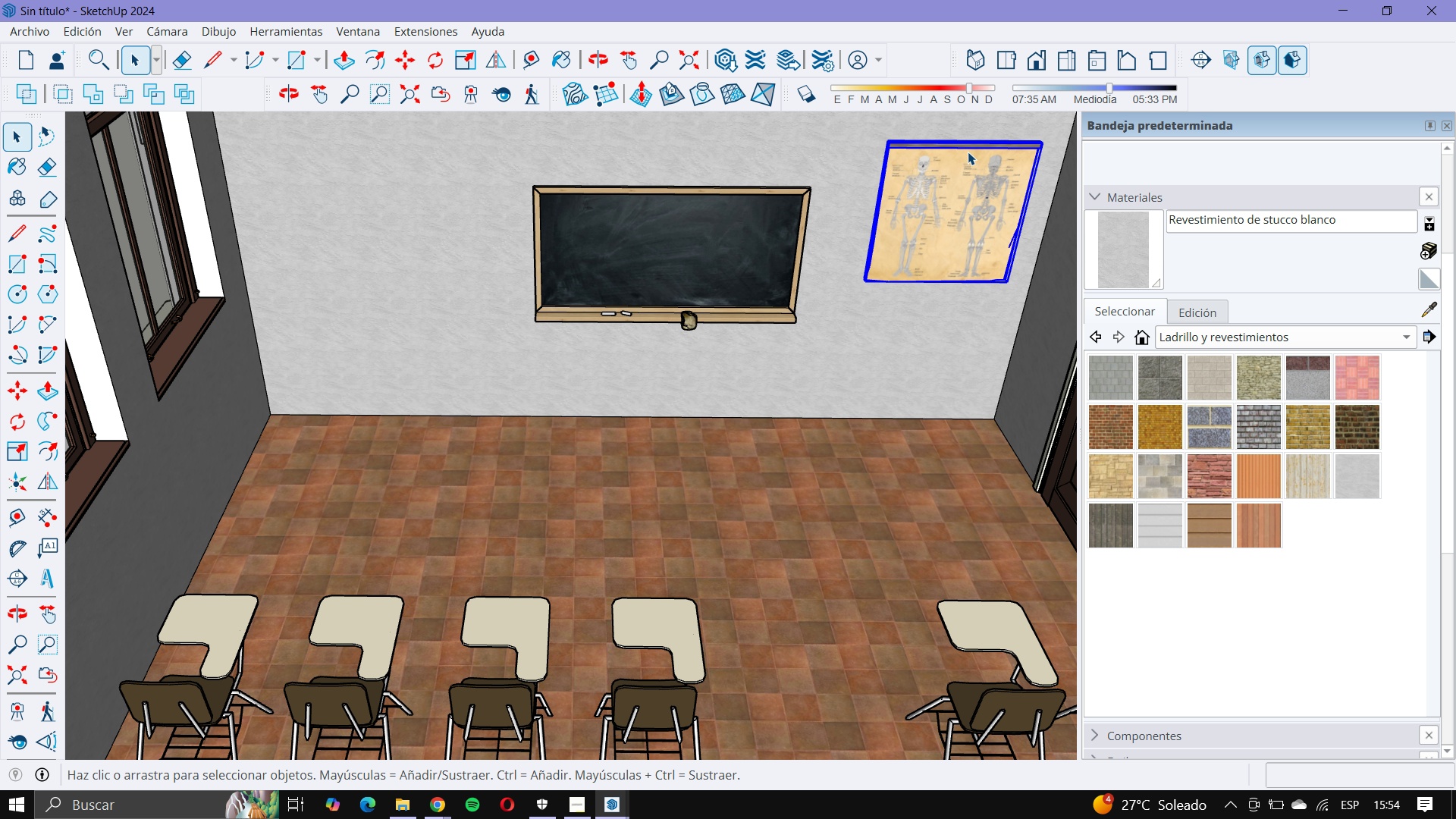 
scroll: coordinate [984, 124], scroll_direction: up, amount: 5.0
 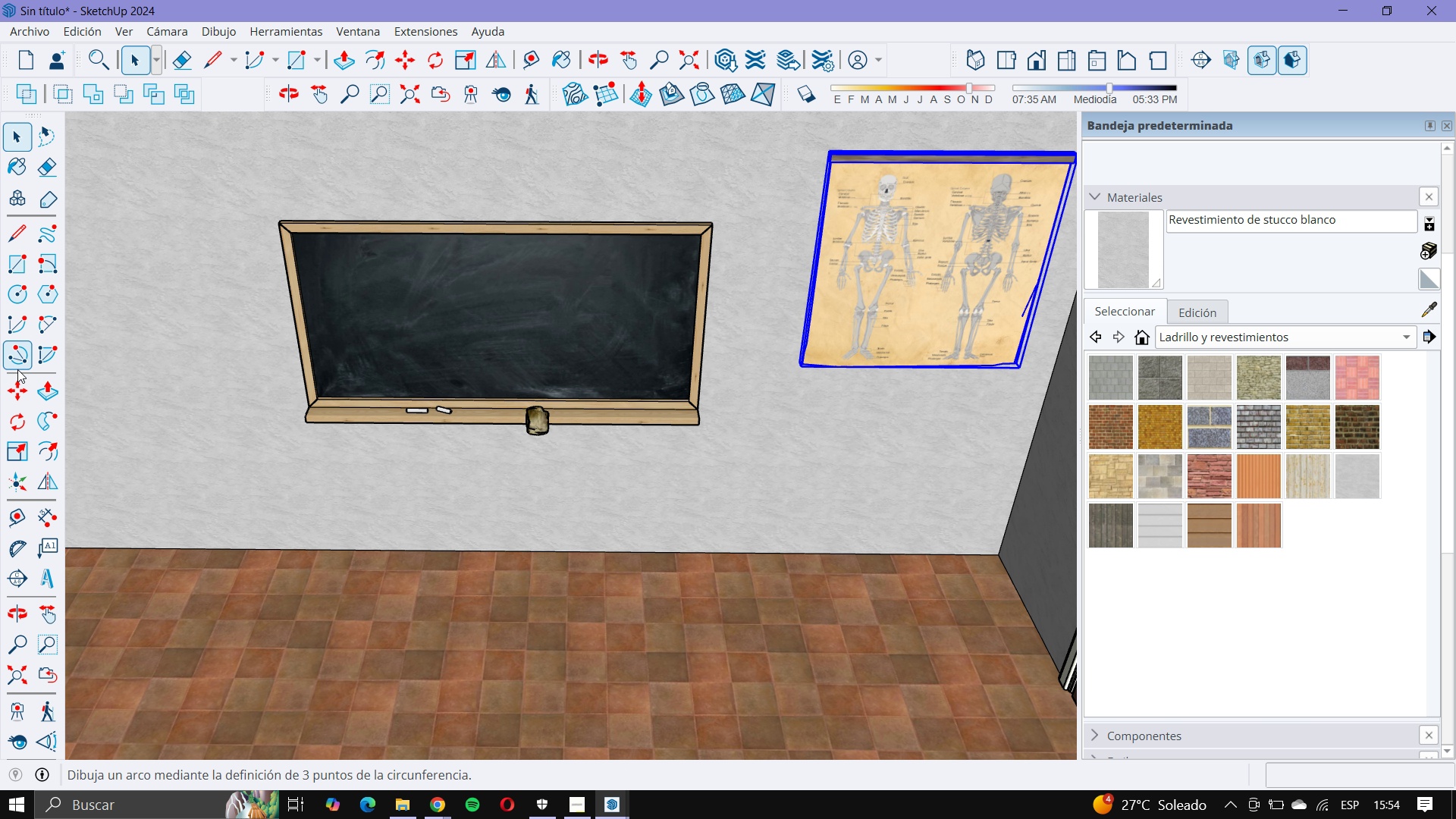 
left_click([17, 389])
 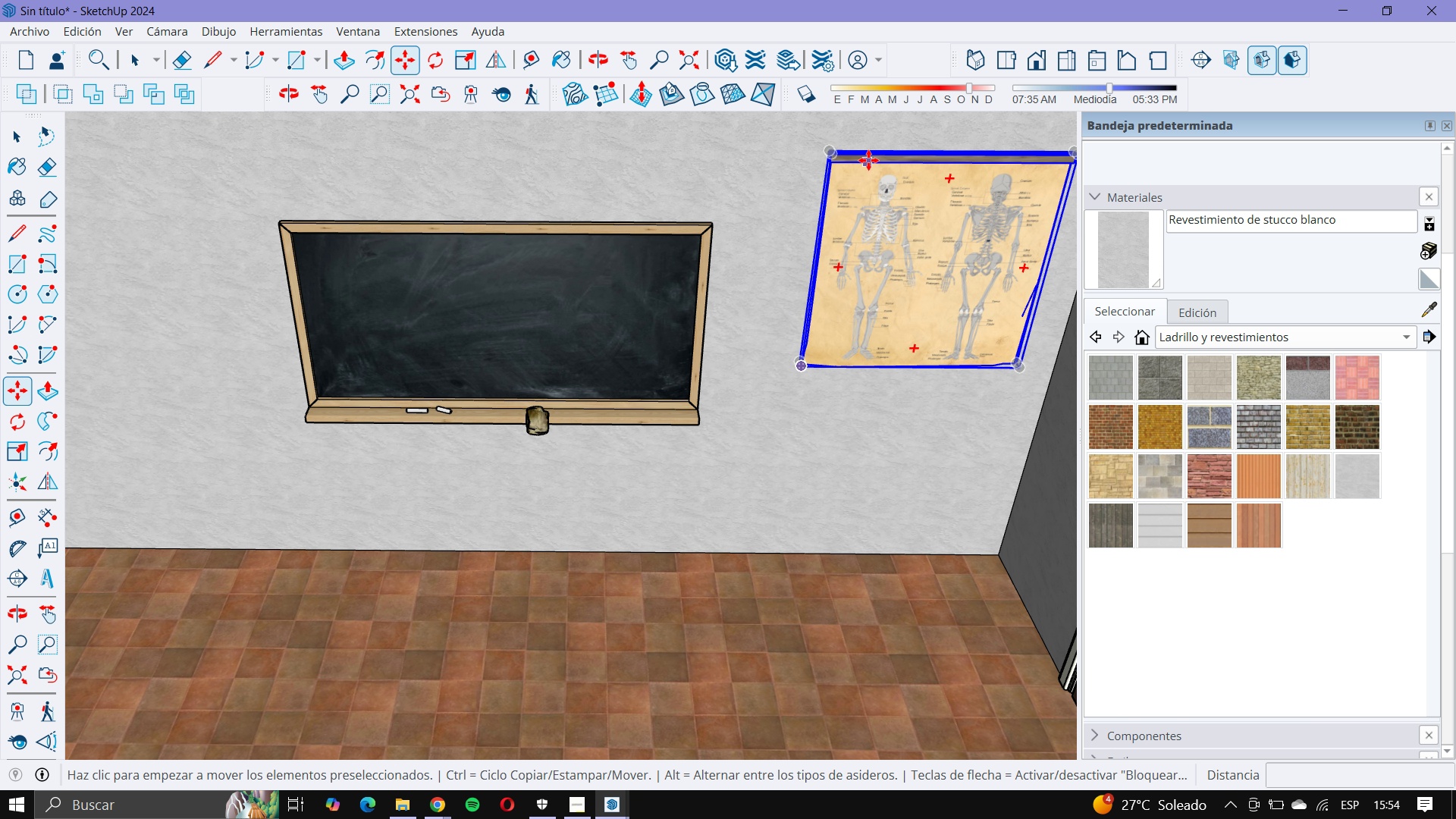 
left_click([868, 160])
 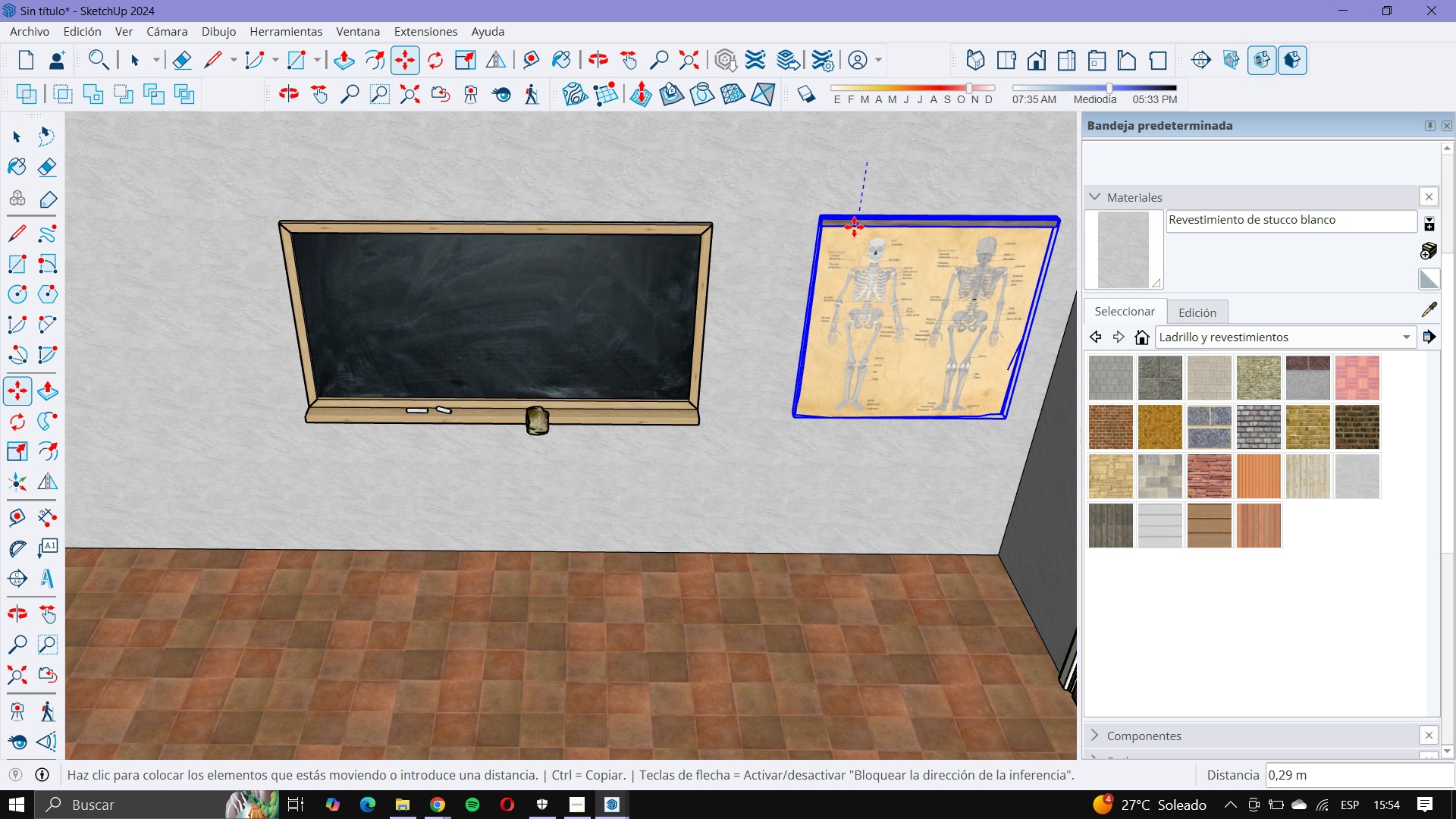 
left_click([854, 227])
 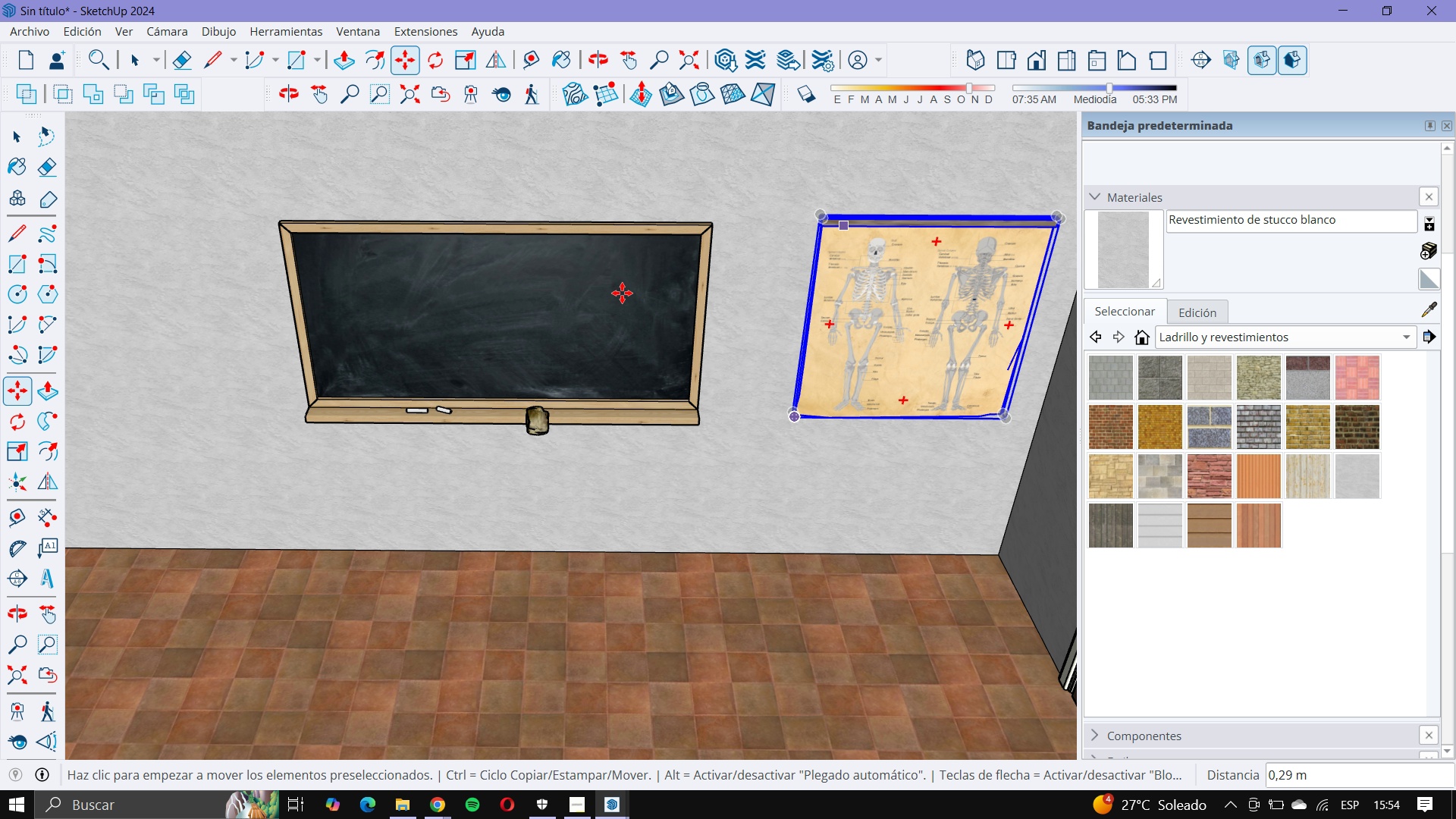 
scroll: coordinate [595, 551], scroll_direction: down, amount: 8.0
 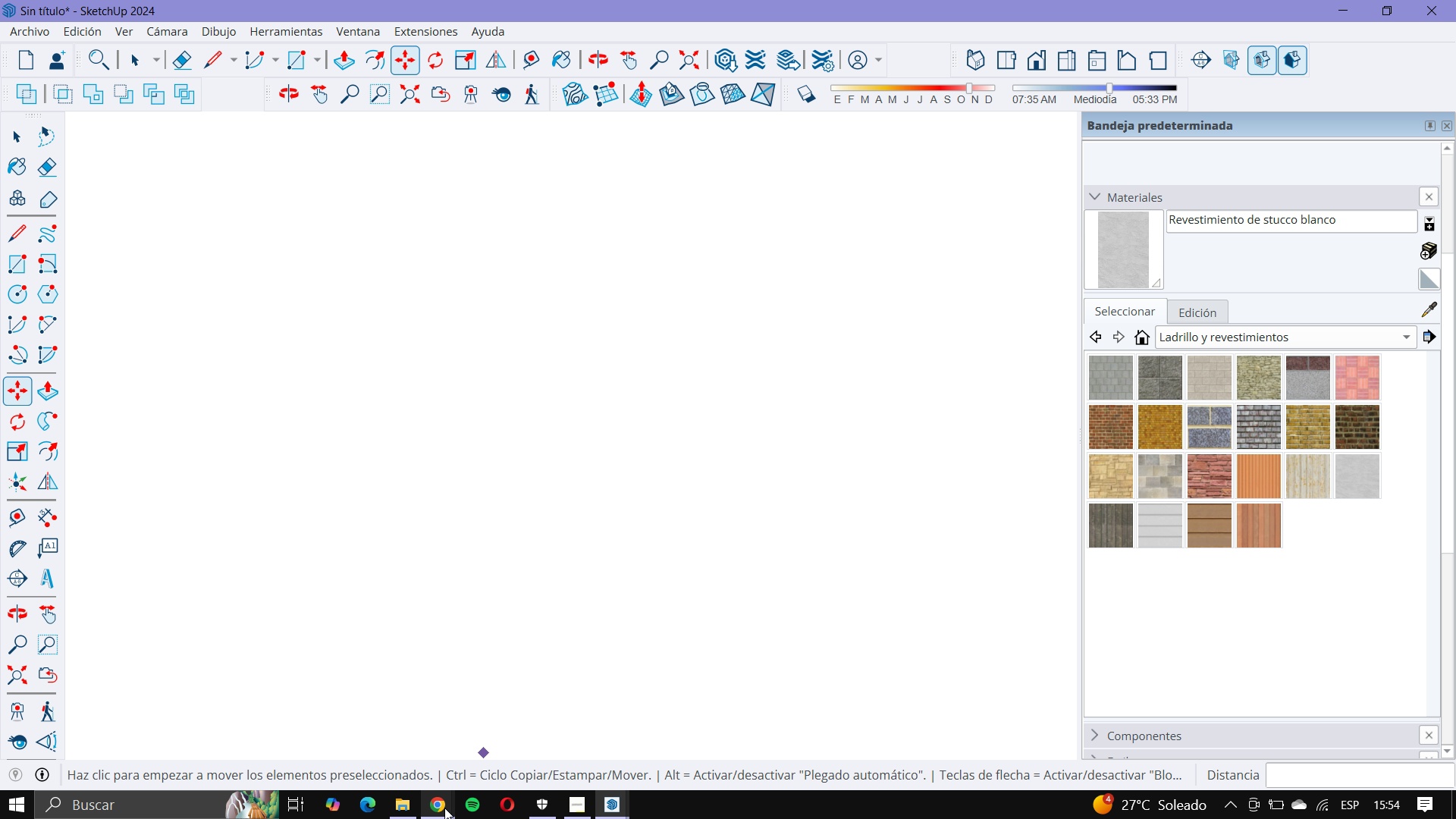 
scroll: coordinate [667, 430], scroll_direction: up, amount: 13.0
 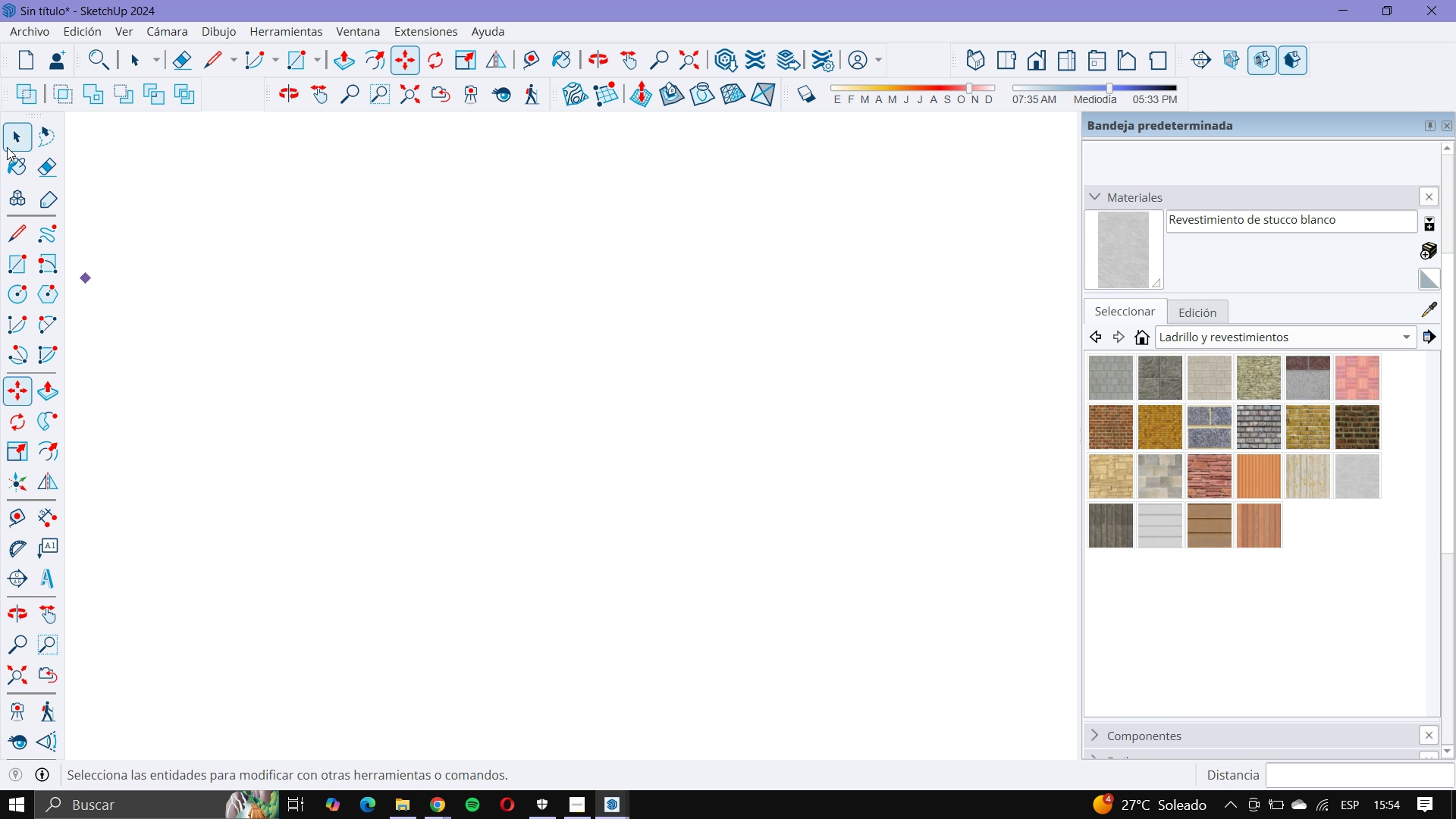 
scroll: coordinate [595, 394], scroll_direction: down, amount: 53.0
 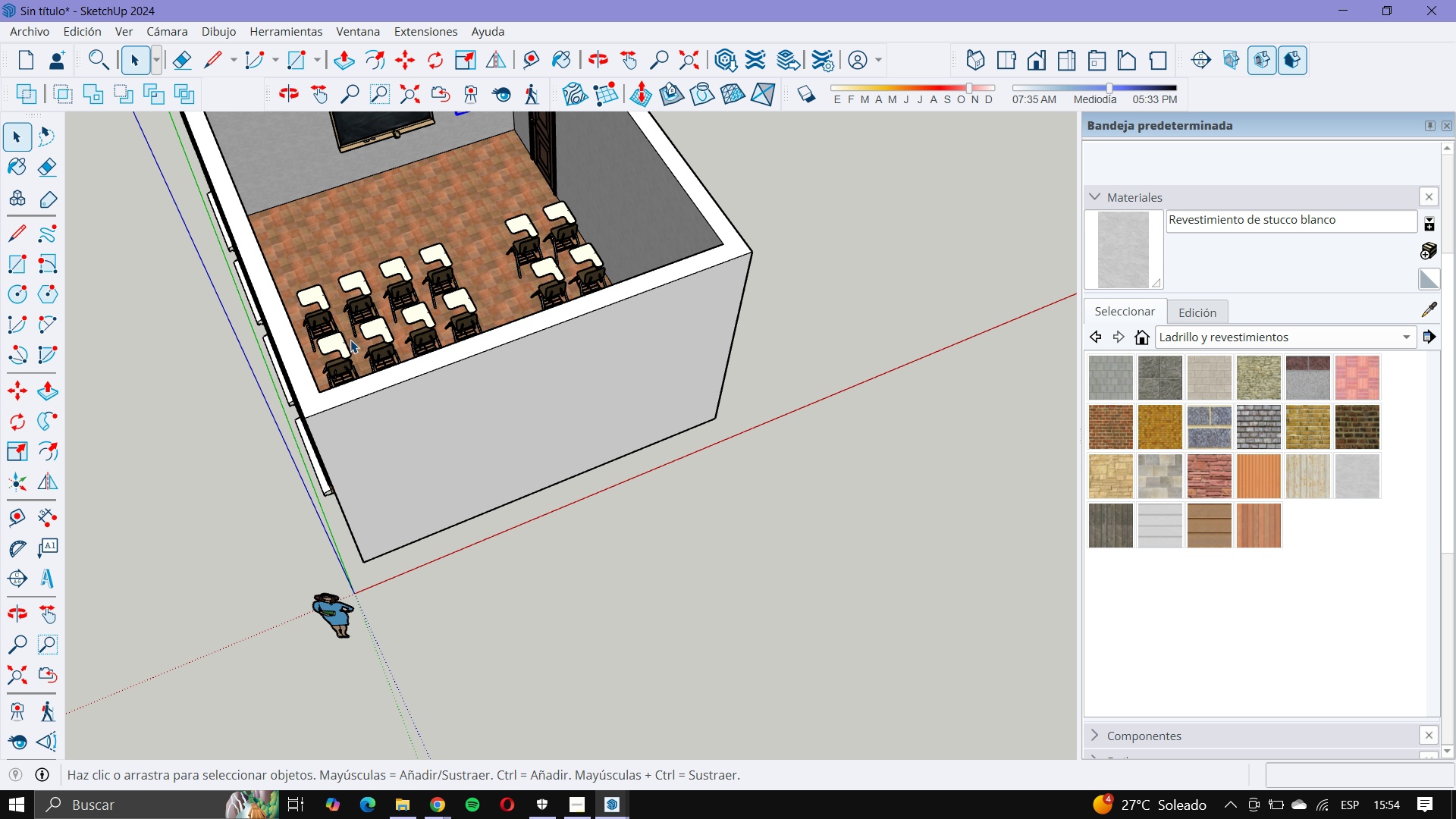 
double_click([424, 394])
 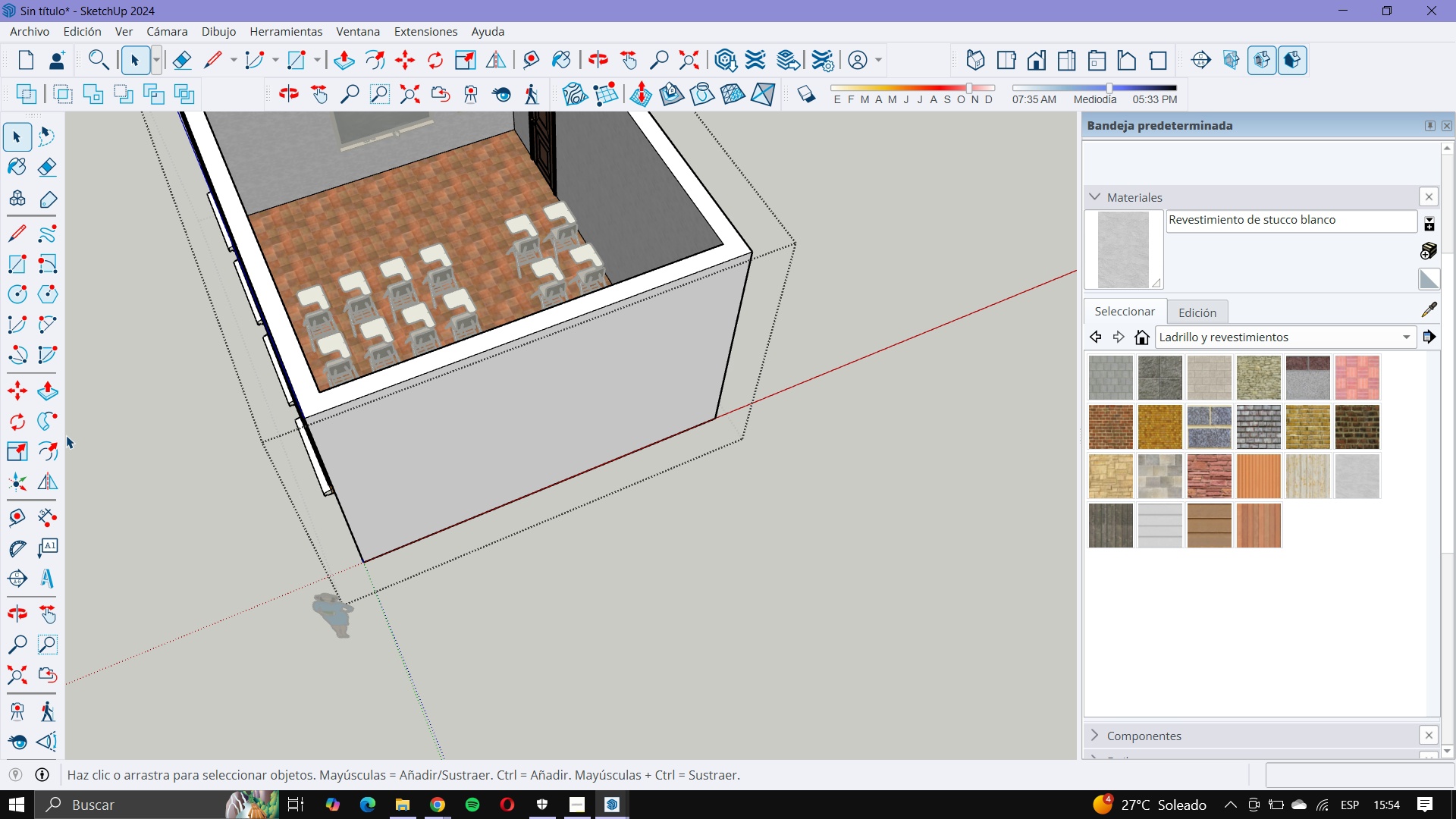 
left_click([51, 398])
 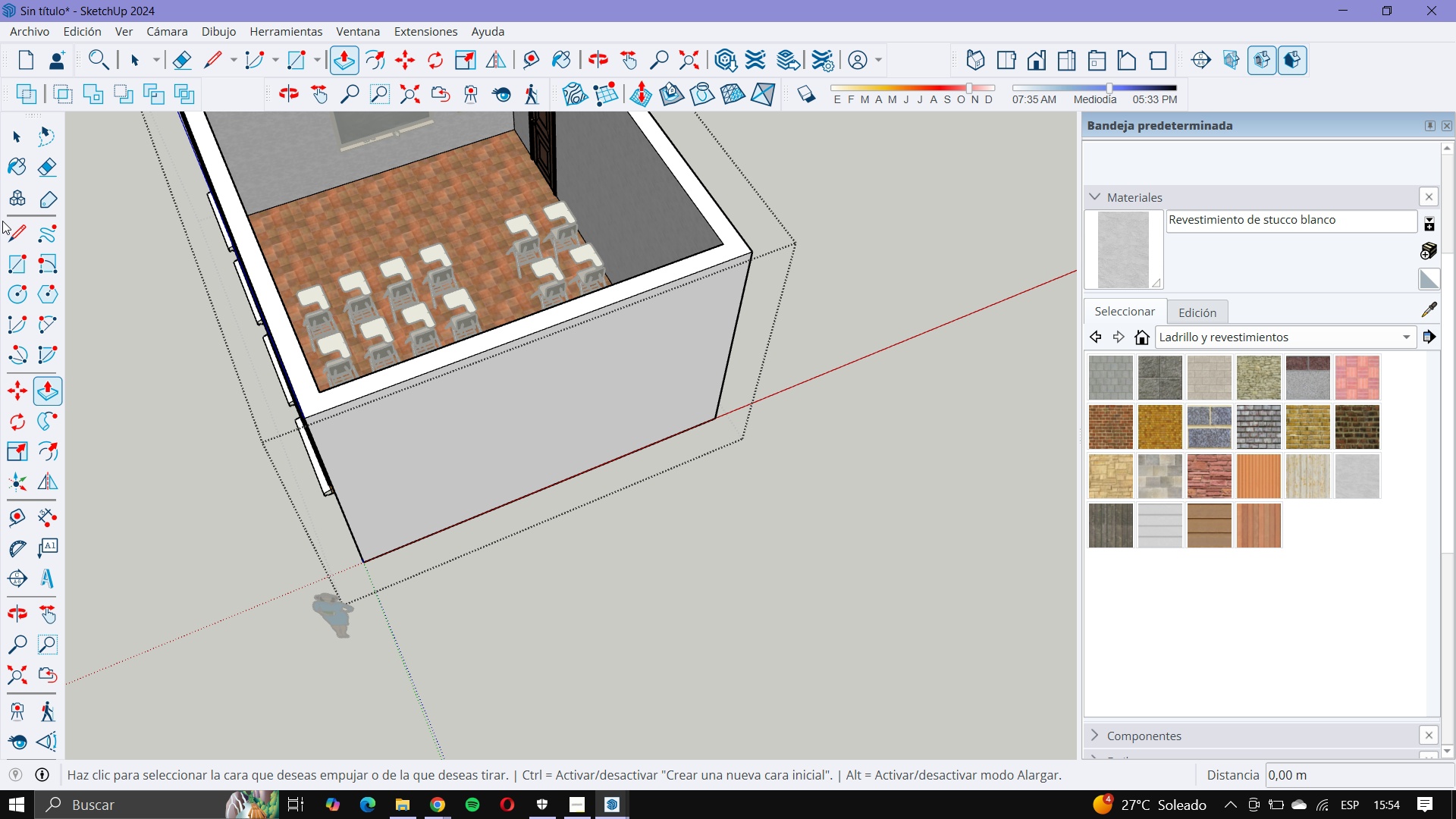 
left_click([29, 240])
 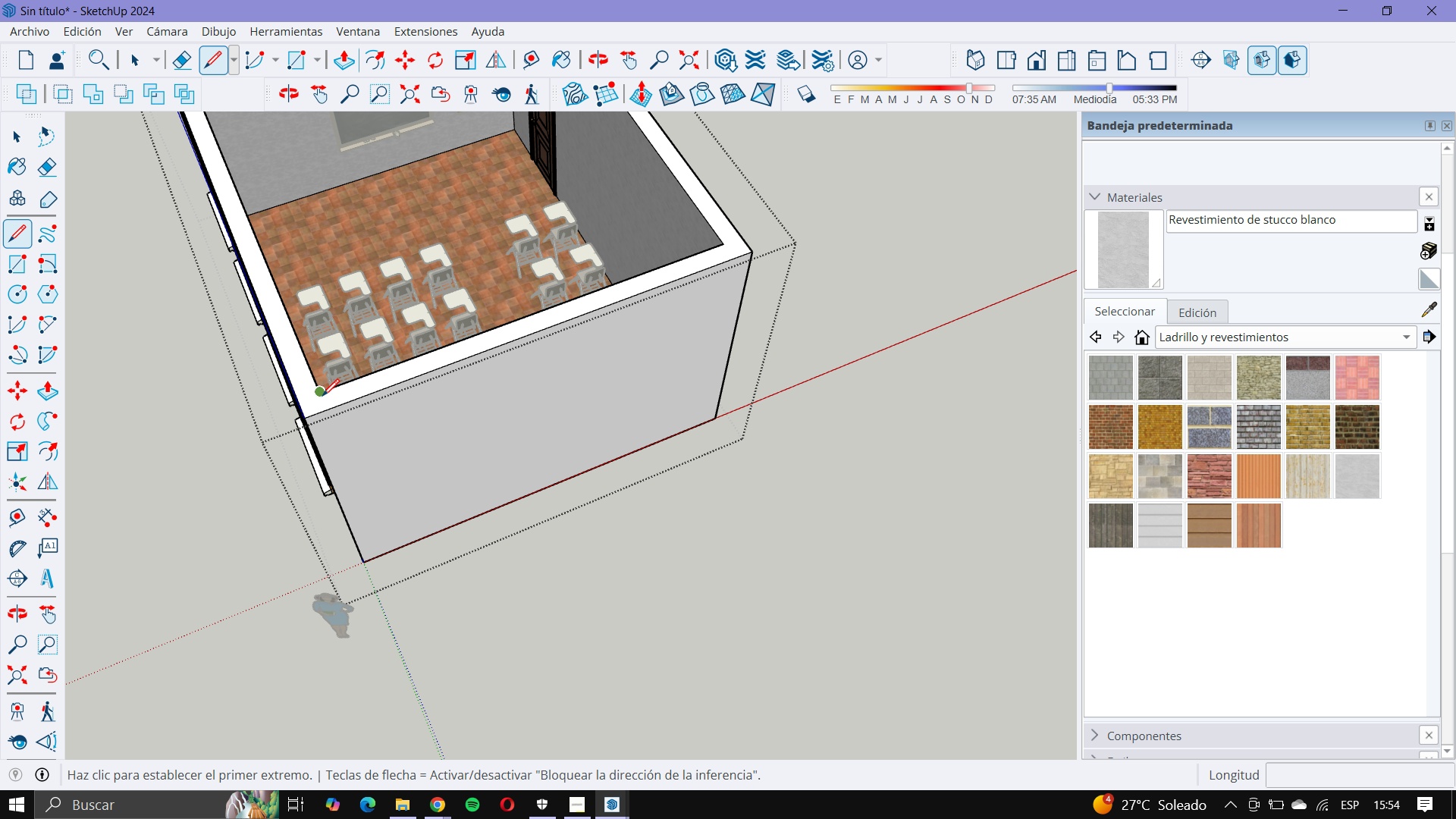 
left_click([322, 396])
 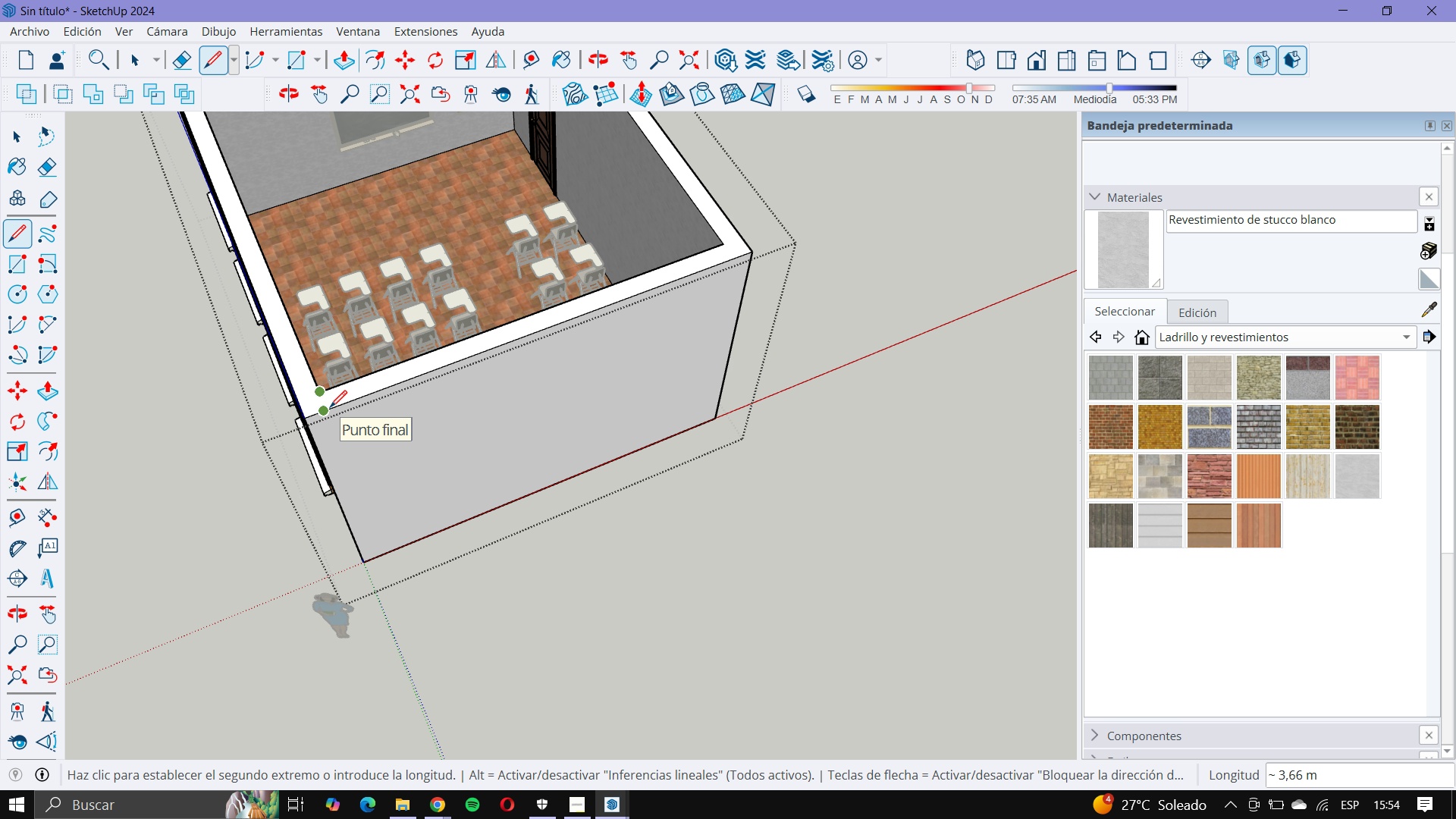 
left_click([330, 407])
 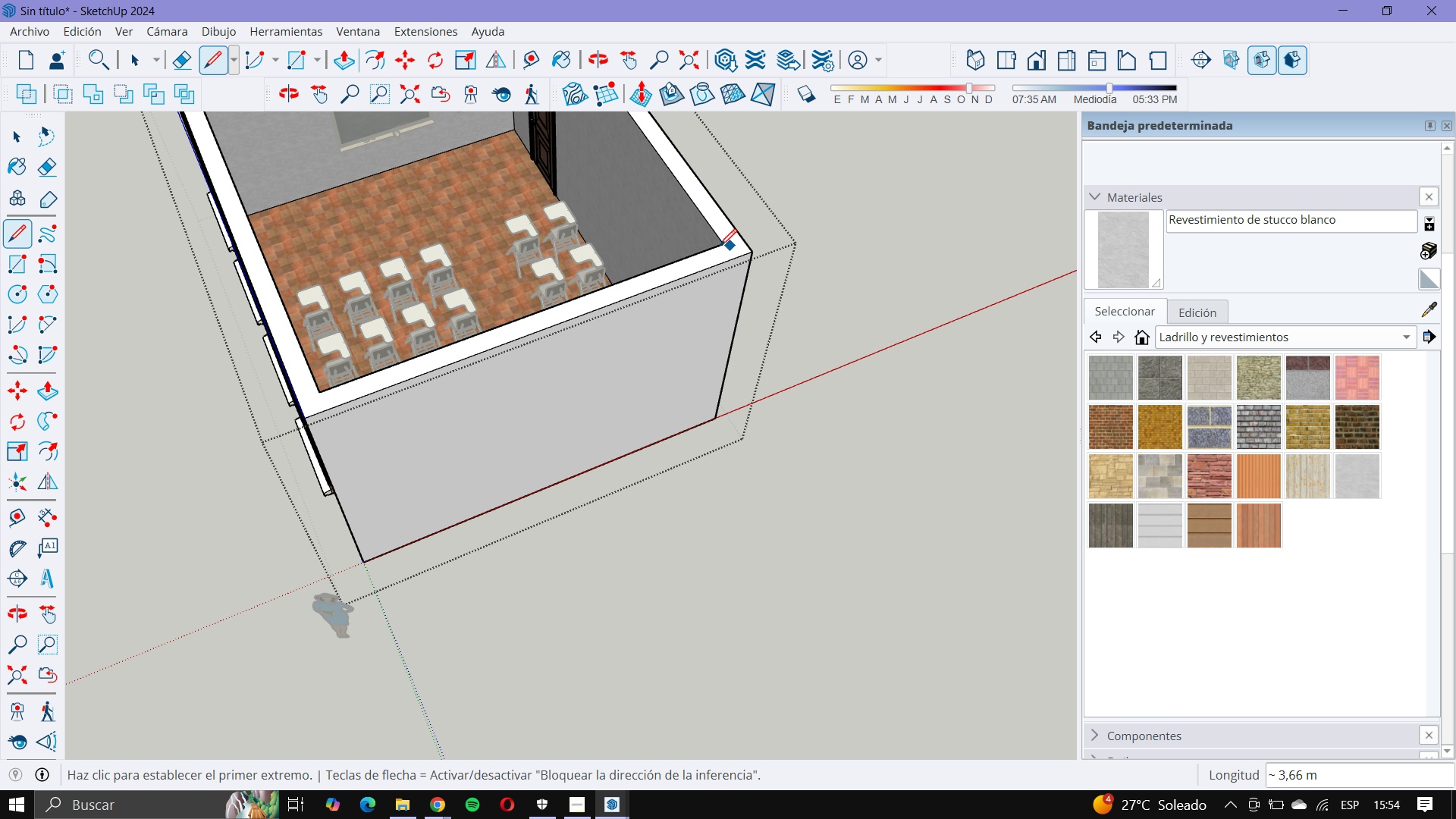 
left_click_drag(start_coordinate=[717, 246], to_coordinate=[712, 253])
 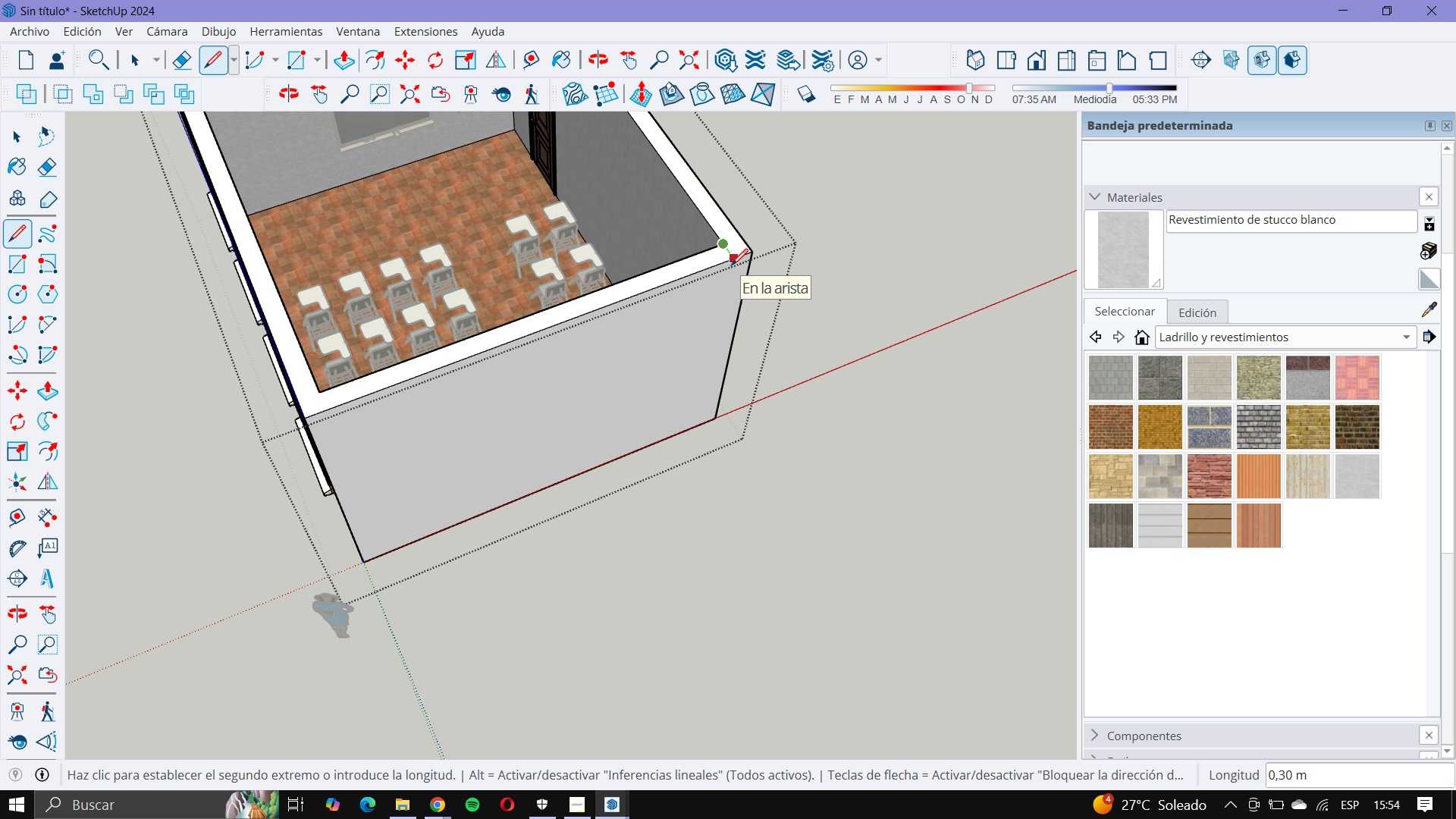 
left_click([731, 265])
 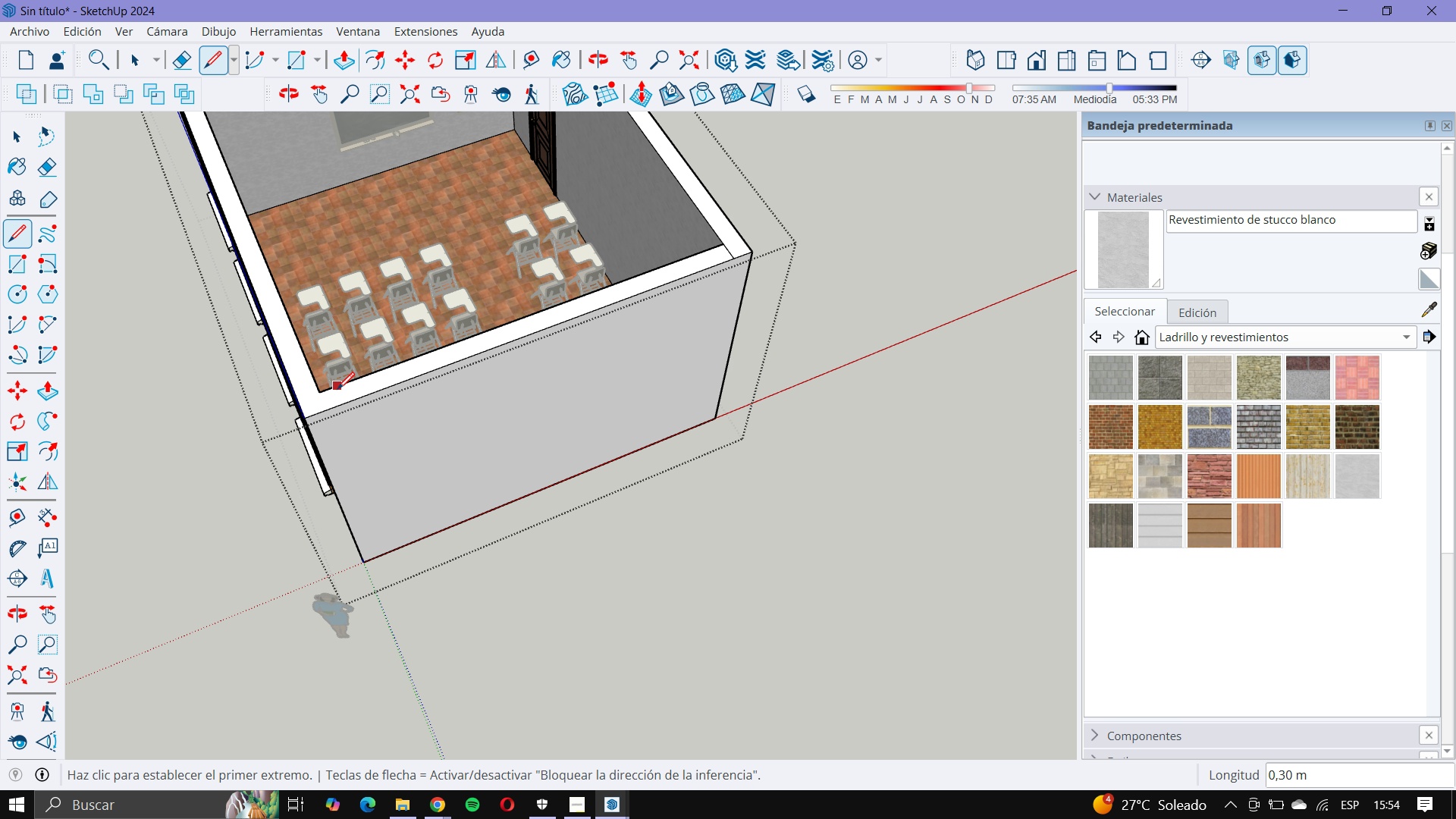 
key(Control+Z)
 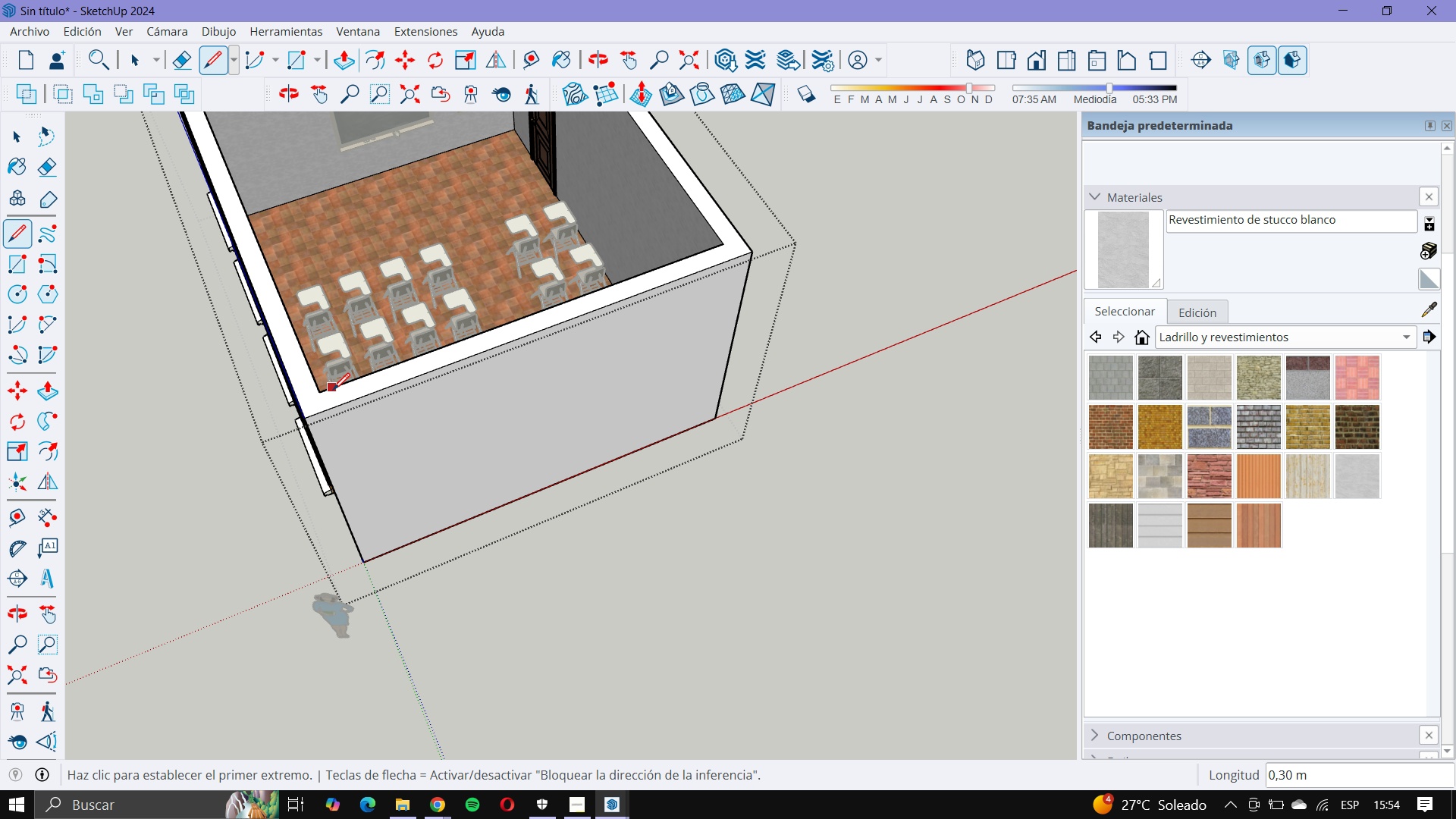 
key(Control+Z)
 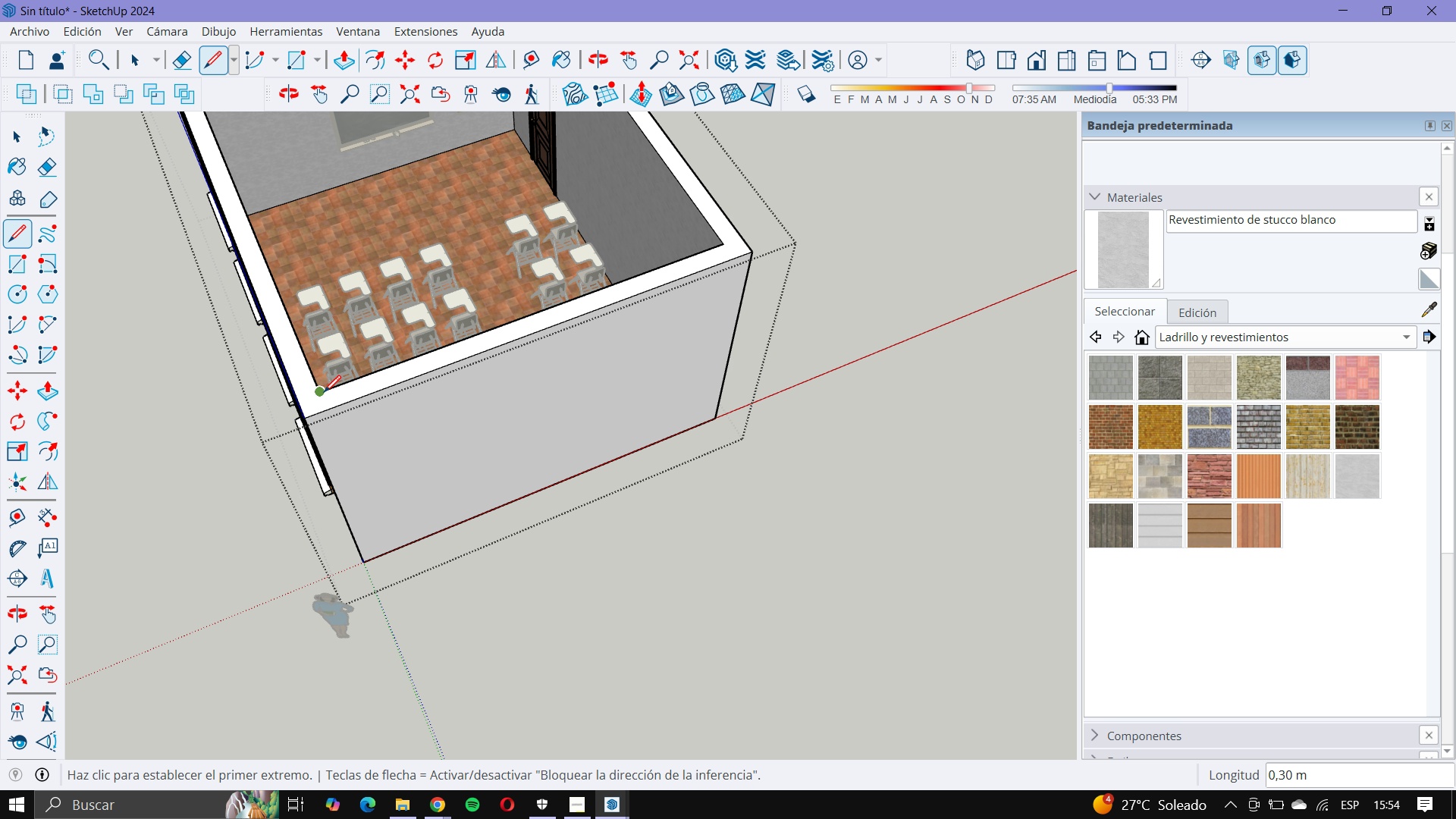 
left_click([324, 392])
 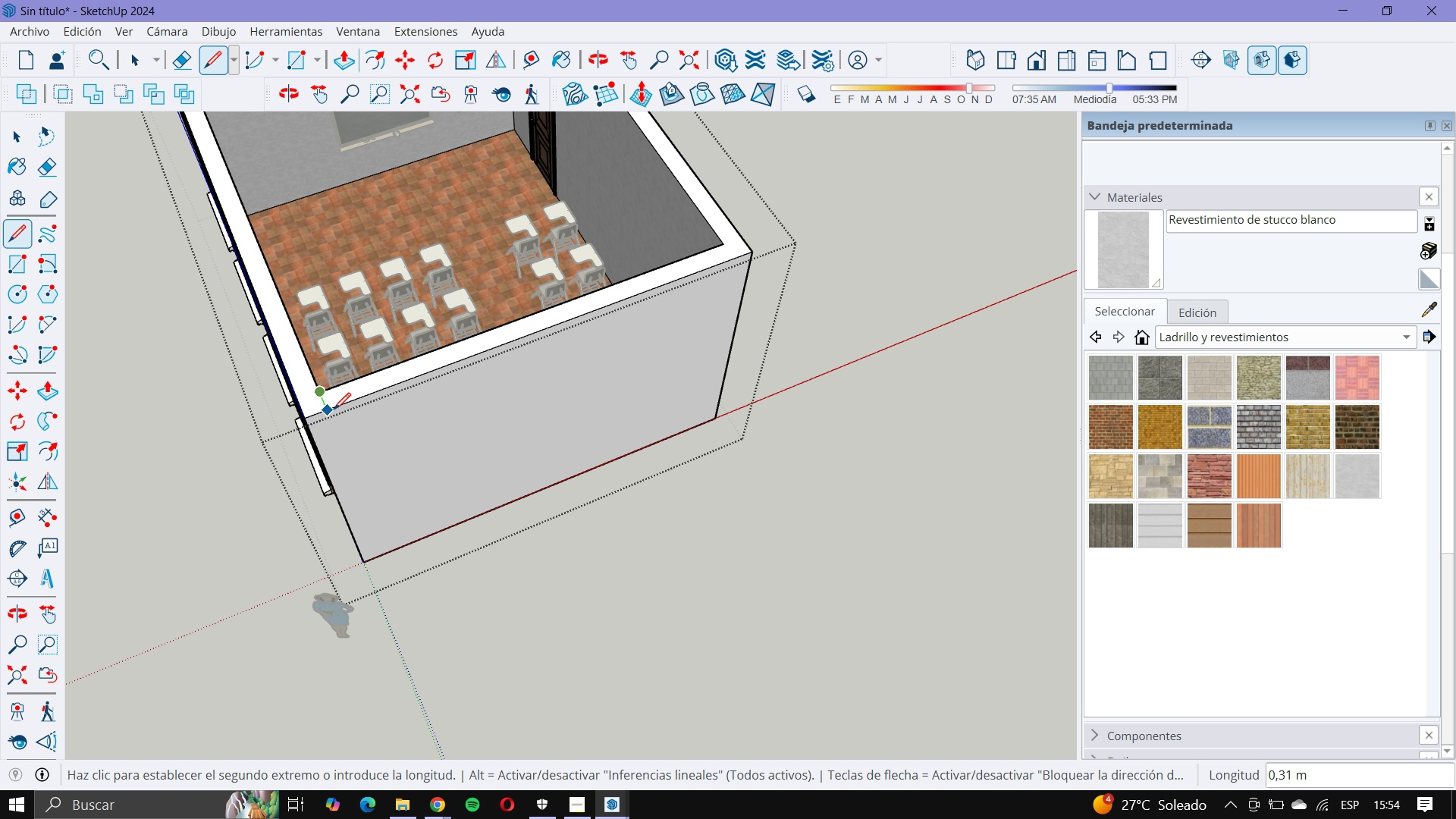 
left_click([334, 410])
 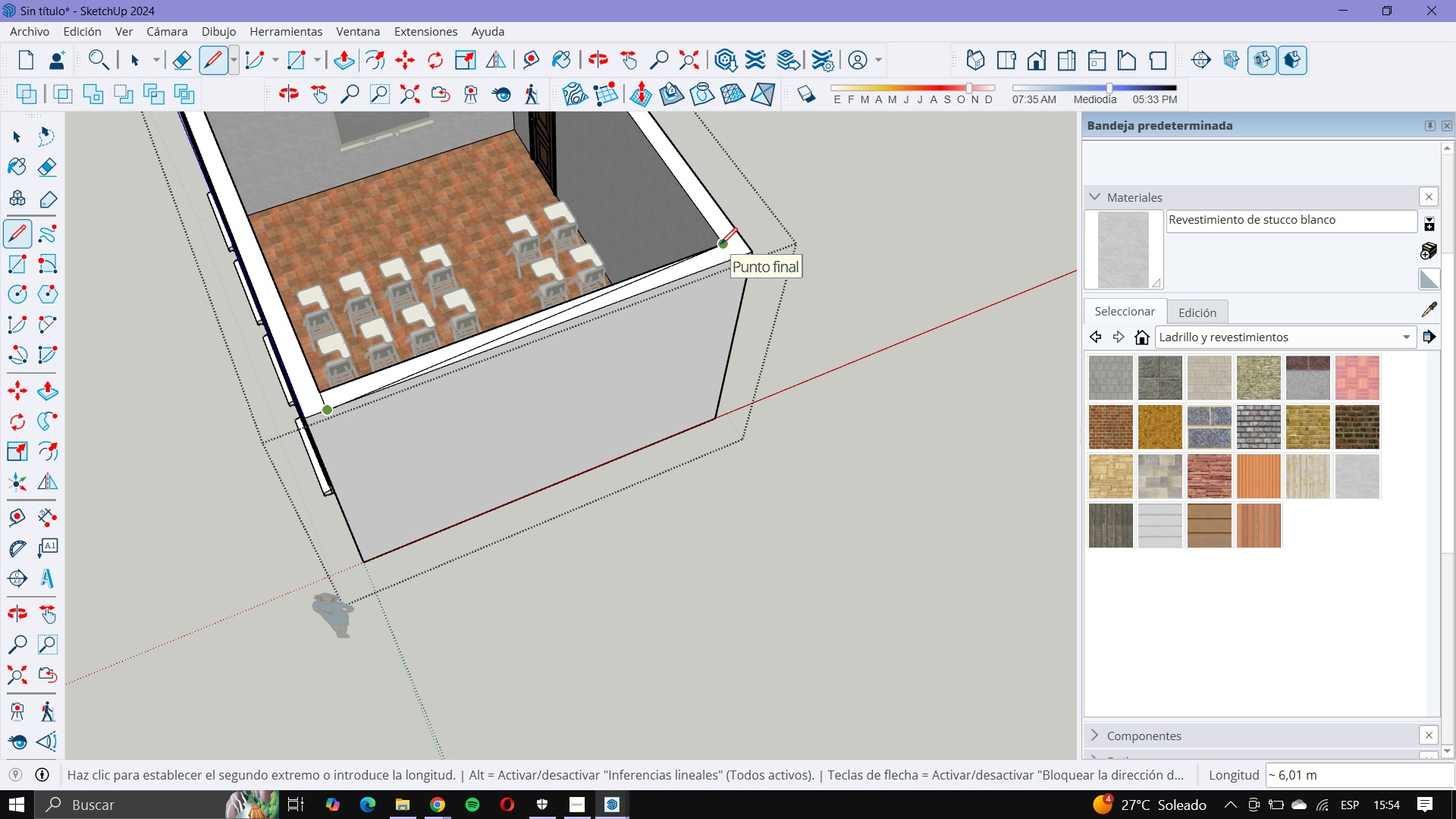 
key(Escape)
 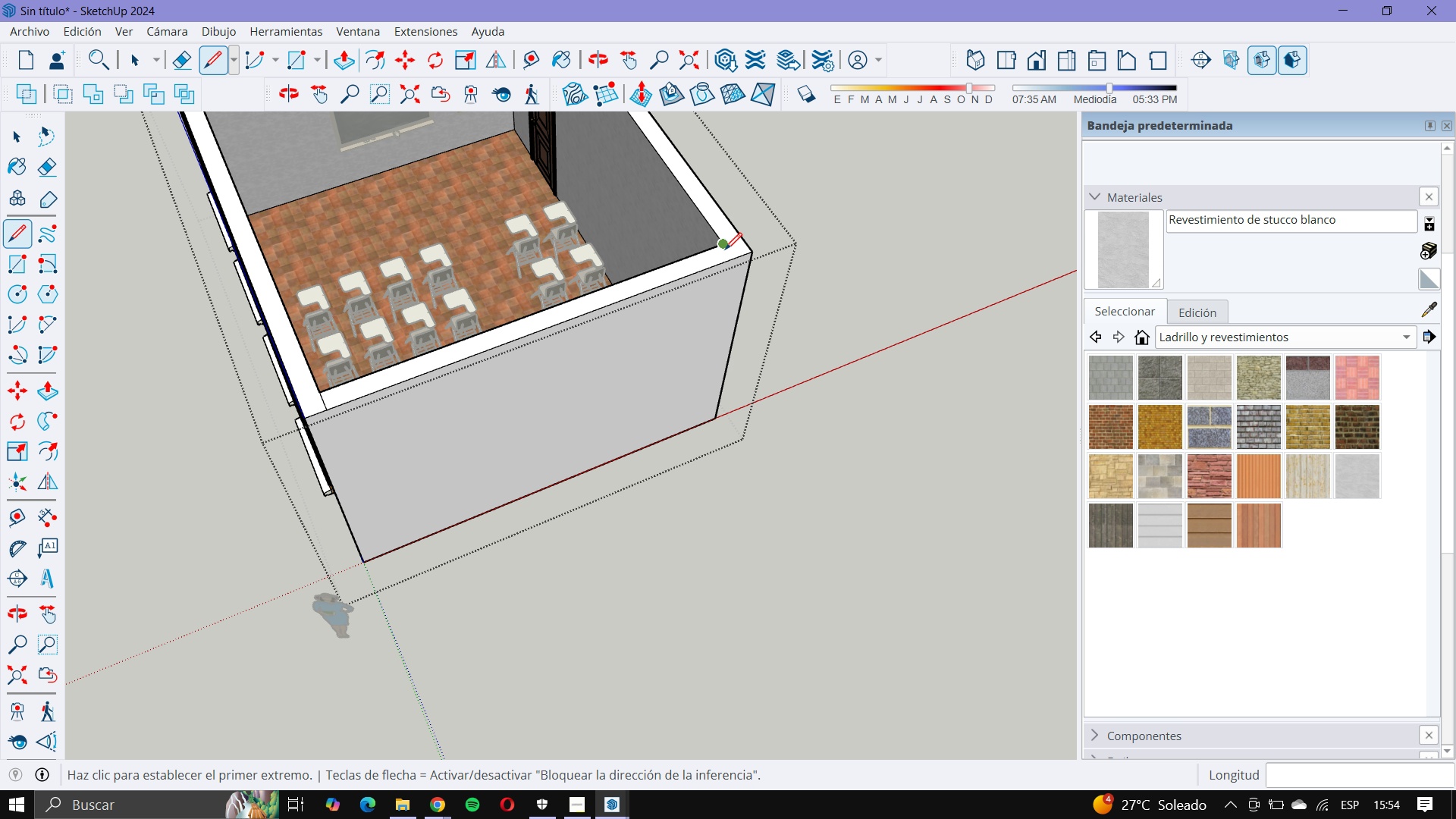 
left_click([725, 249])
 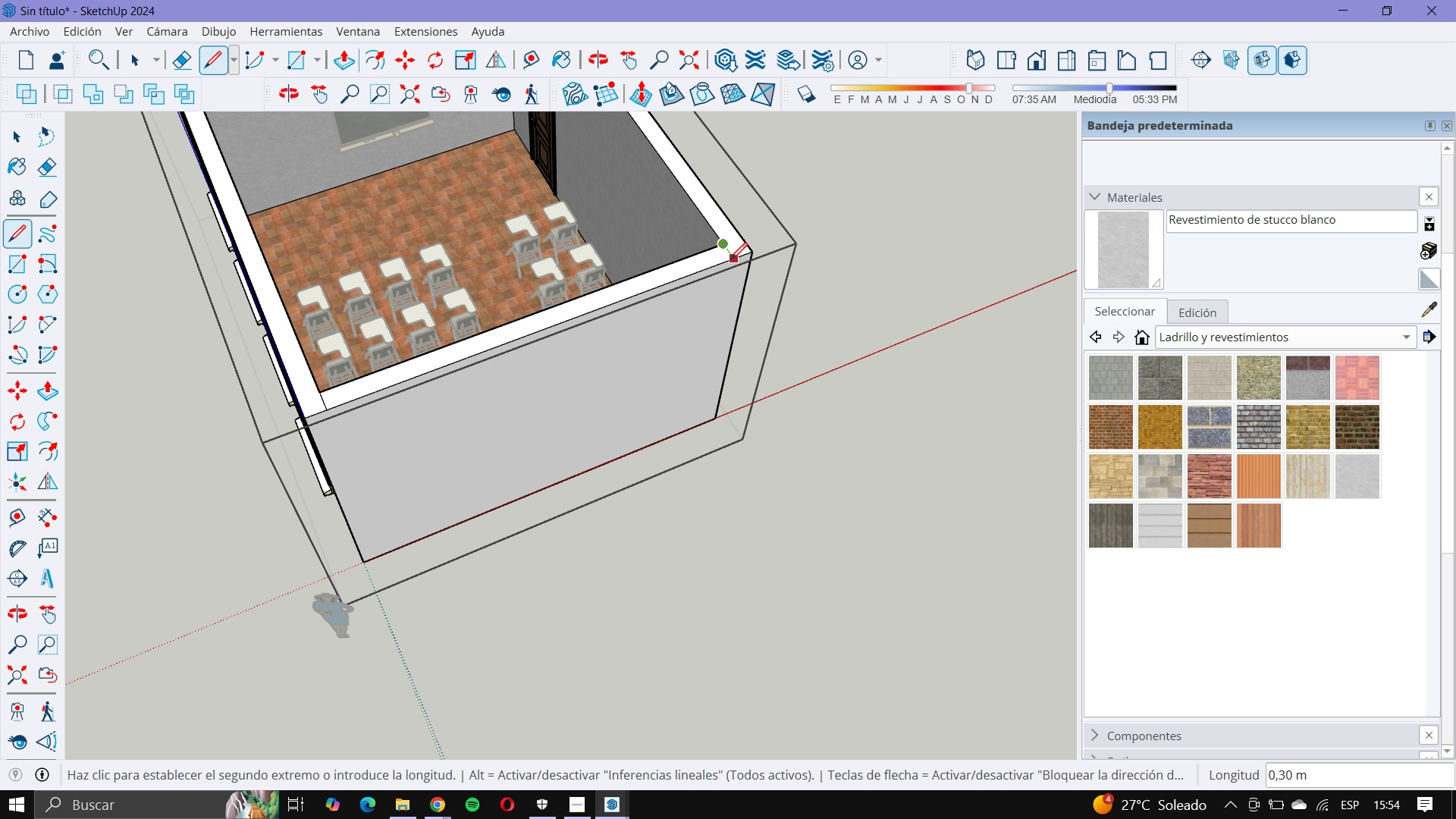 
left_click([730, 259])
 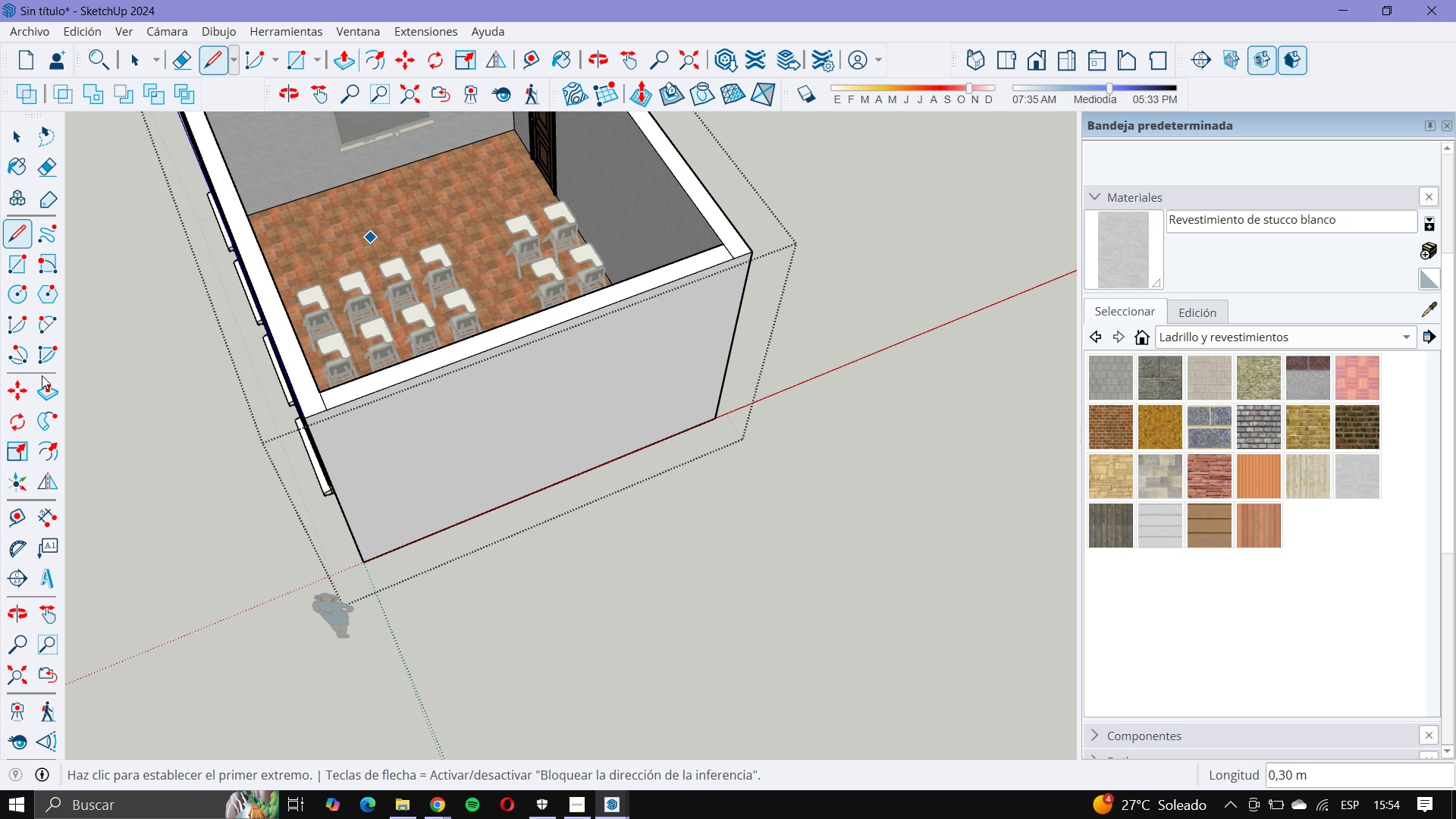 
left_click([42, 376])
 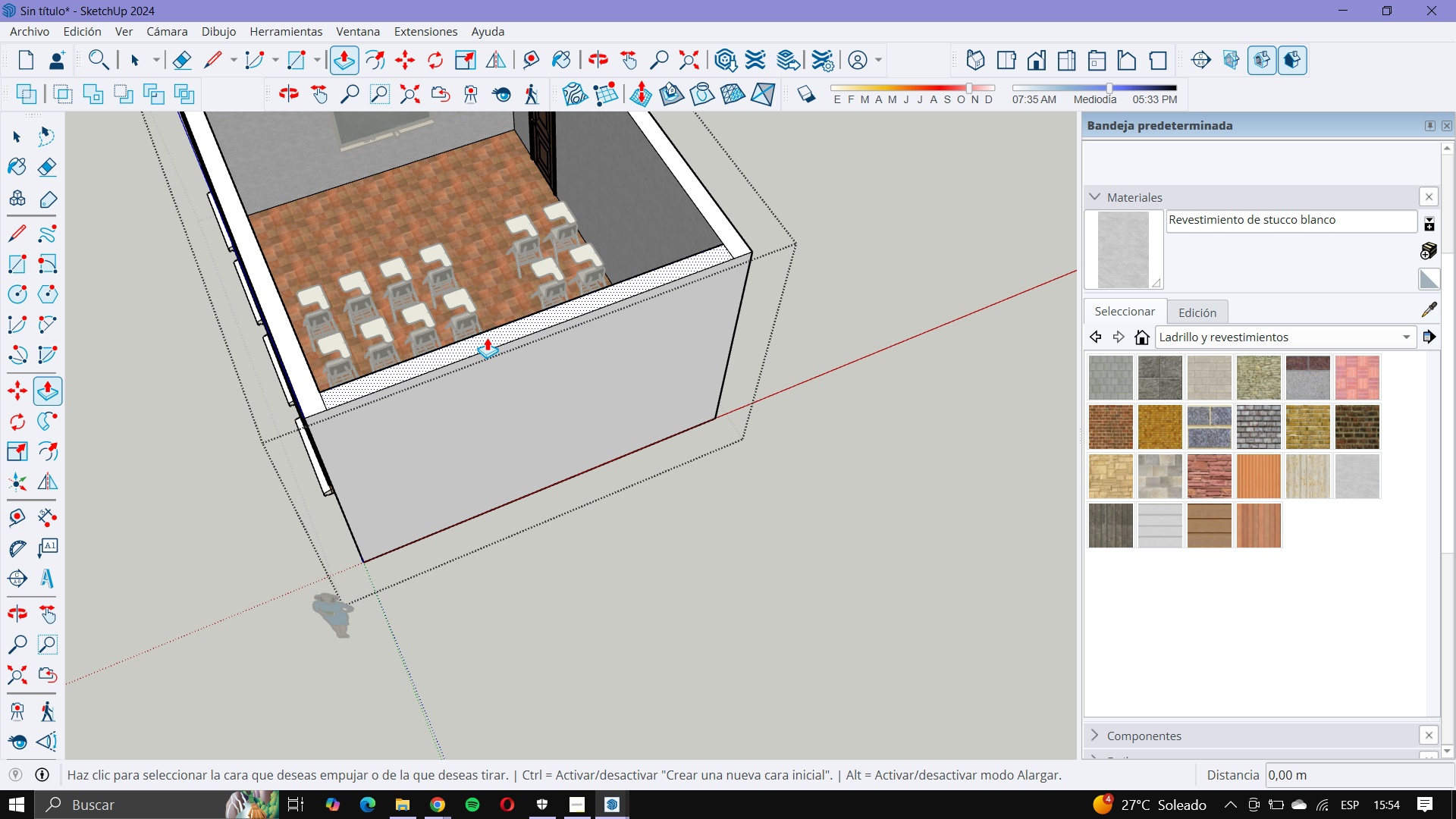 
left_click([487, 337])
 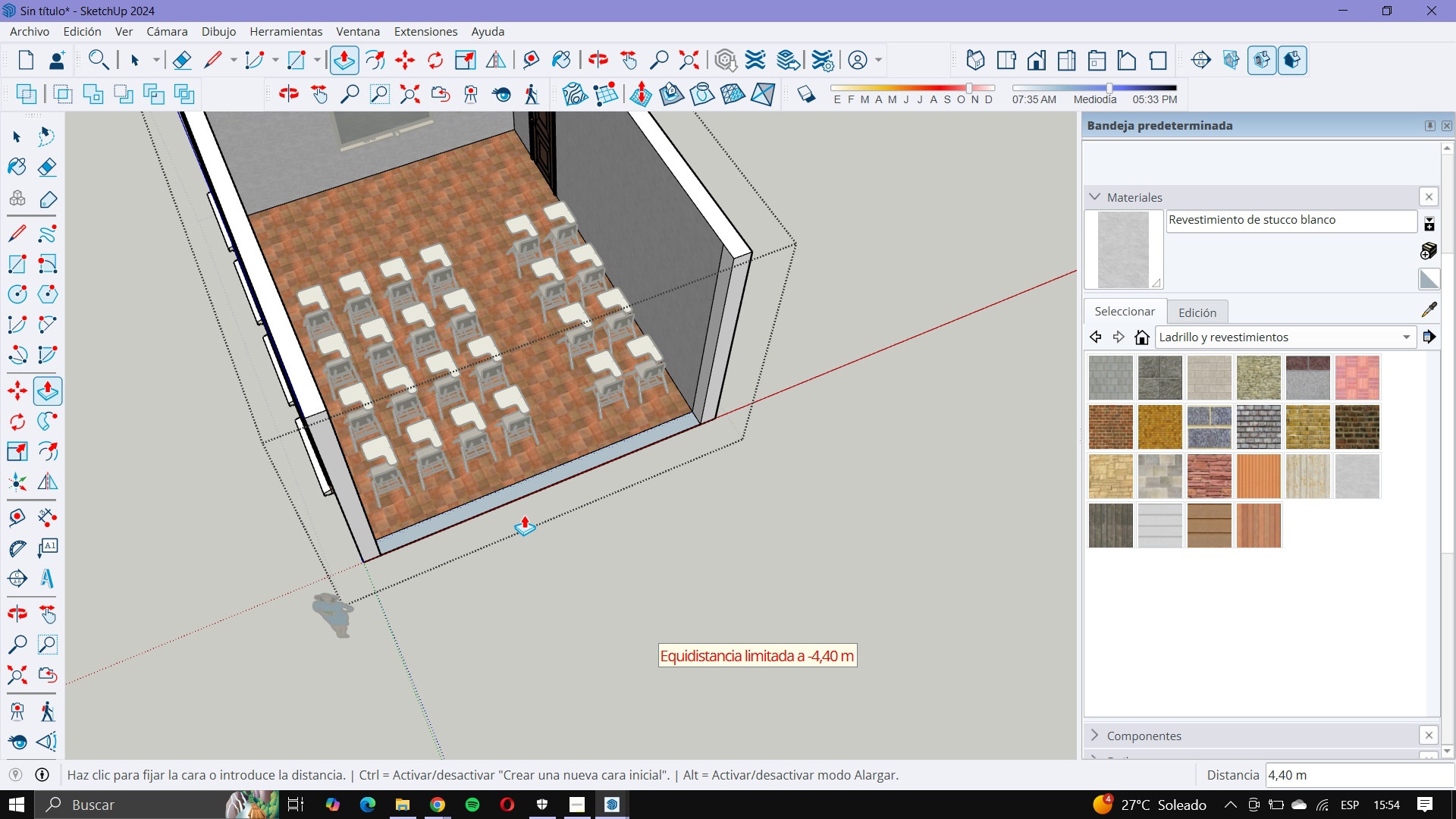 
left_click([524, 515])
 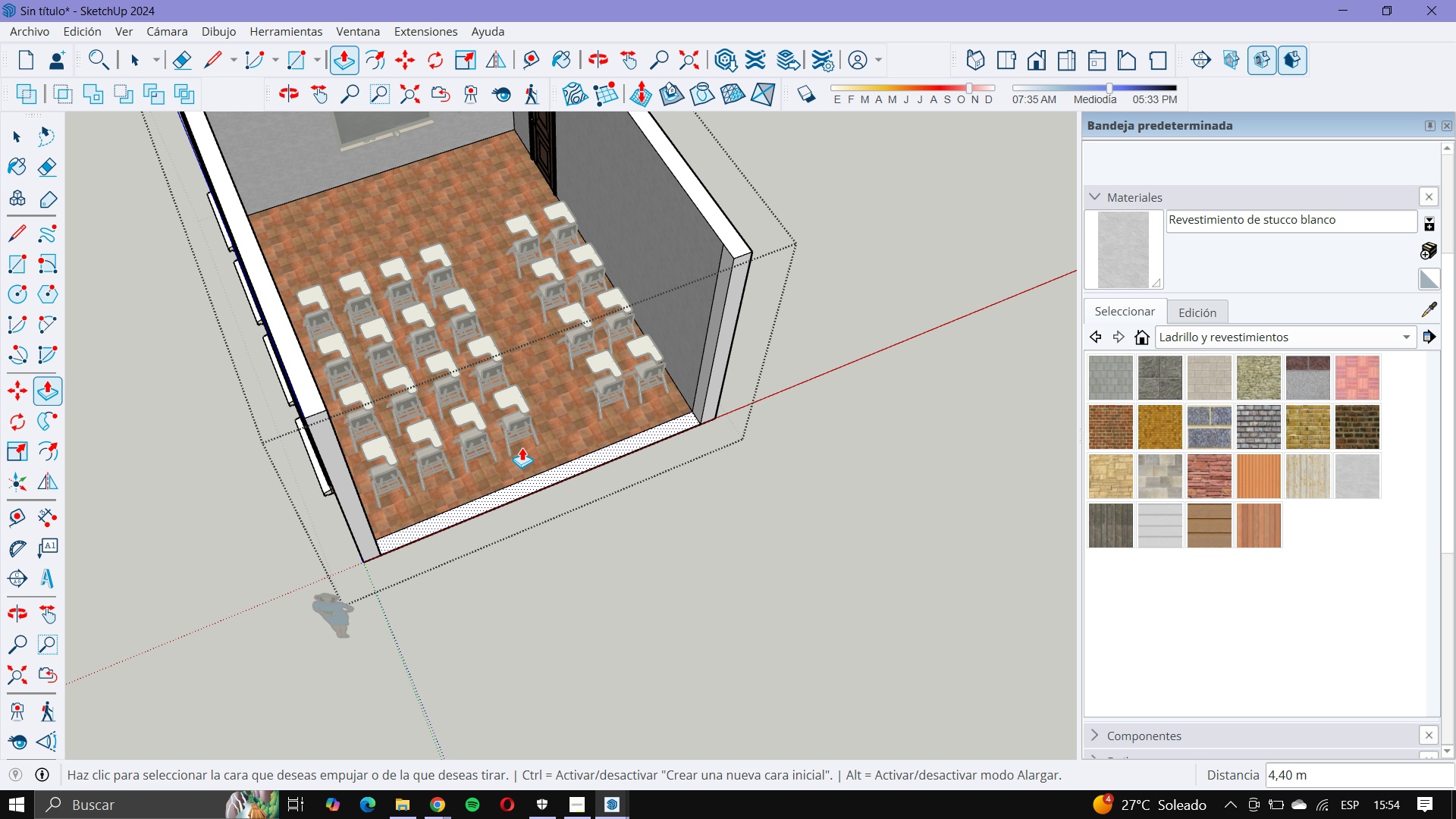 
scroll: coordinate [524, 447], scroll_direction: up, amount: 3.0
 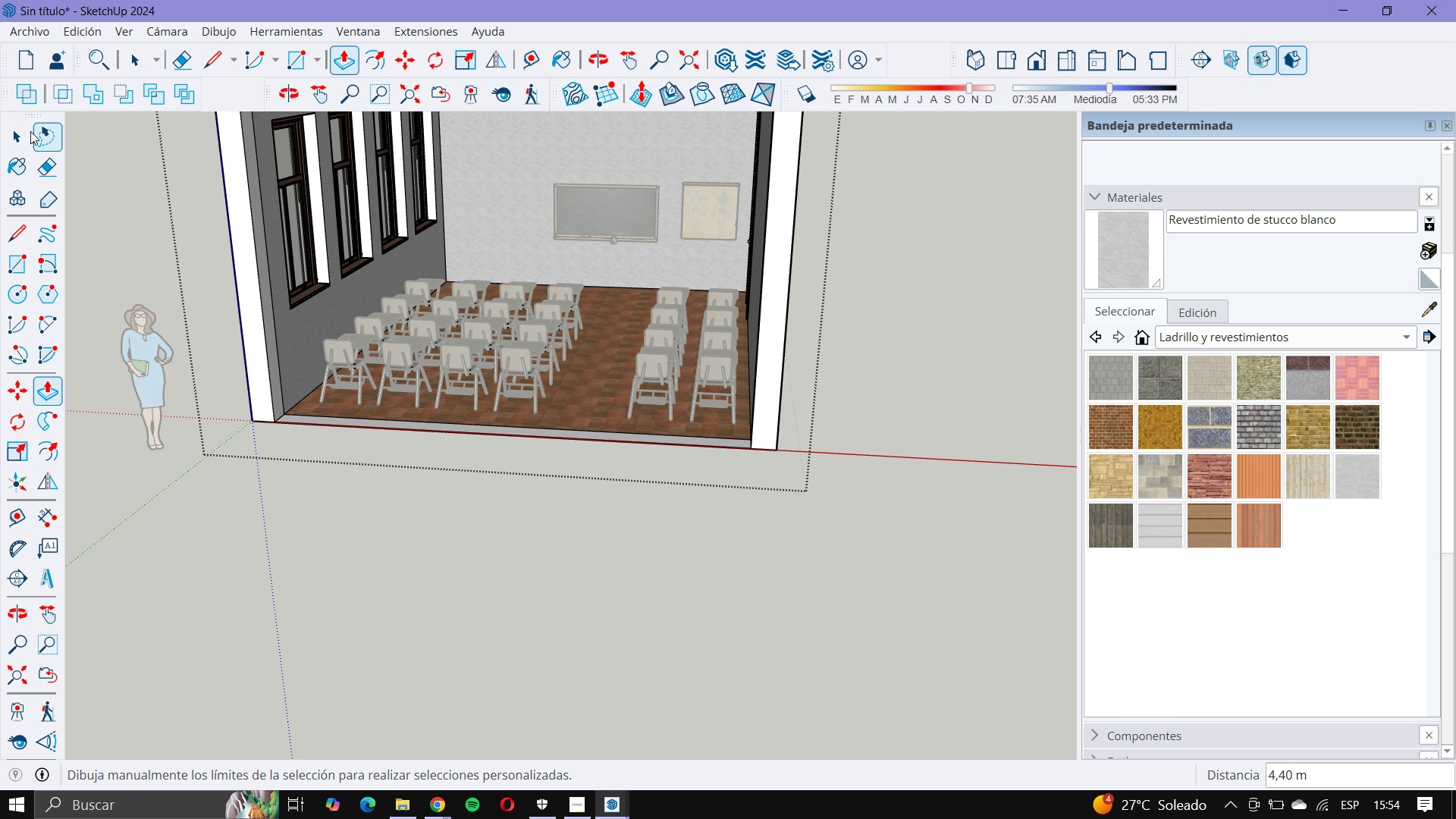 
double_click([475, 497])
 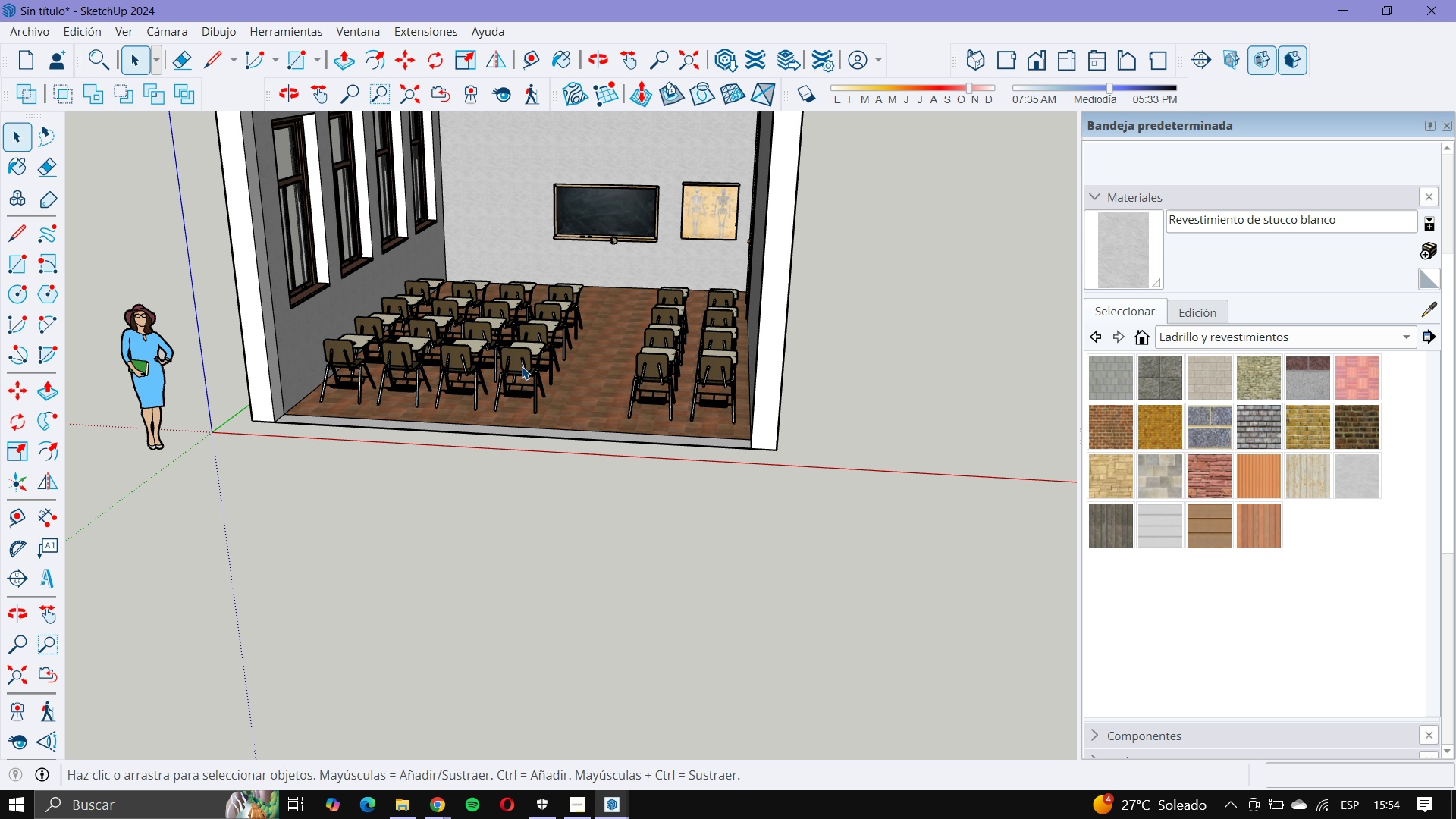 
scroll: coordinate [508, 288], scroll_direction: up, amount: 11.0
 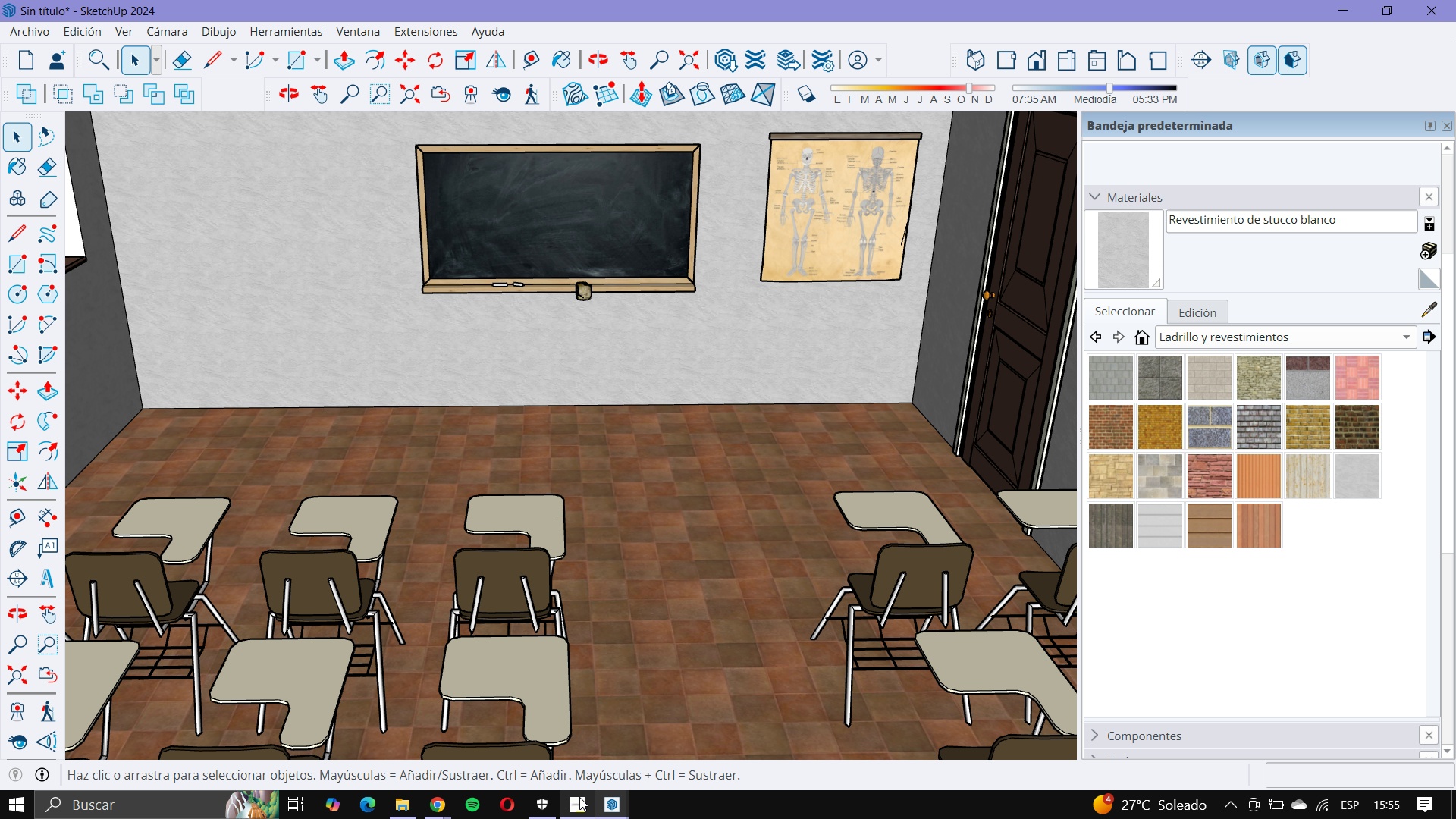 
mouse_move([623, 791])
 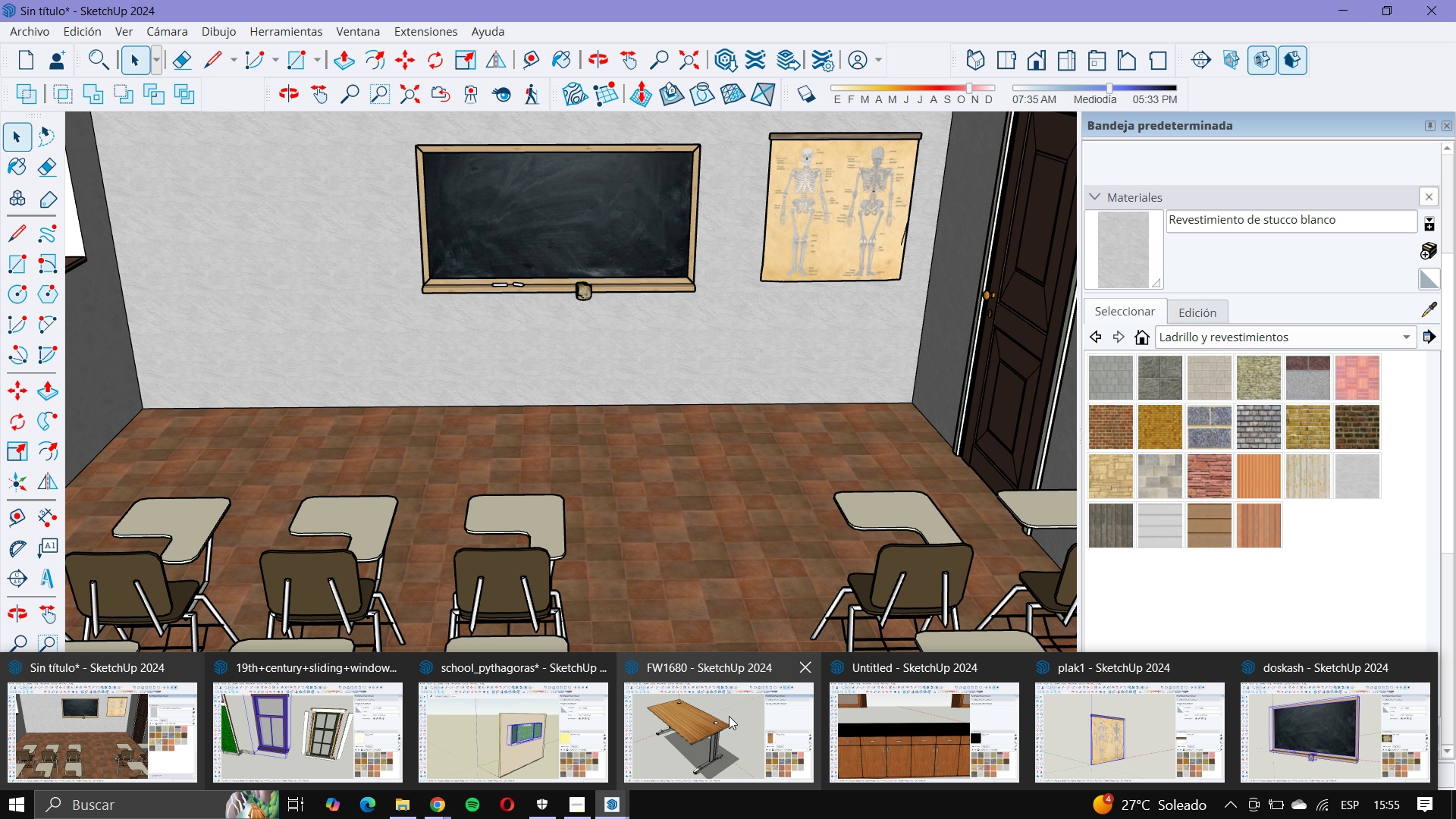 
mouse_move([711, 721])
 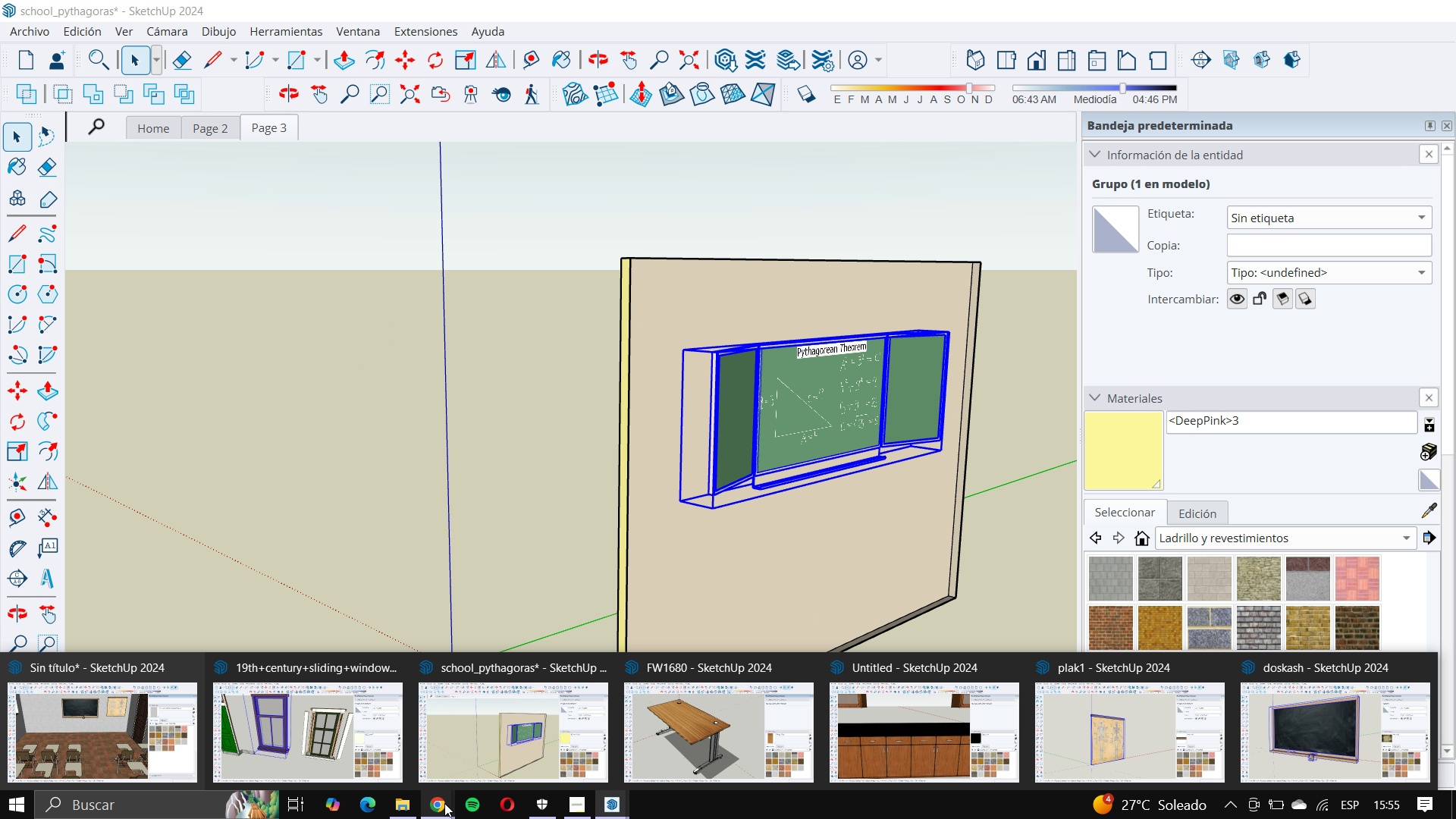 
left_click([443, 805])
 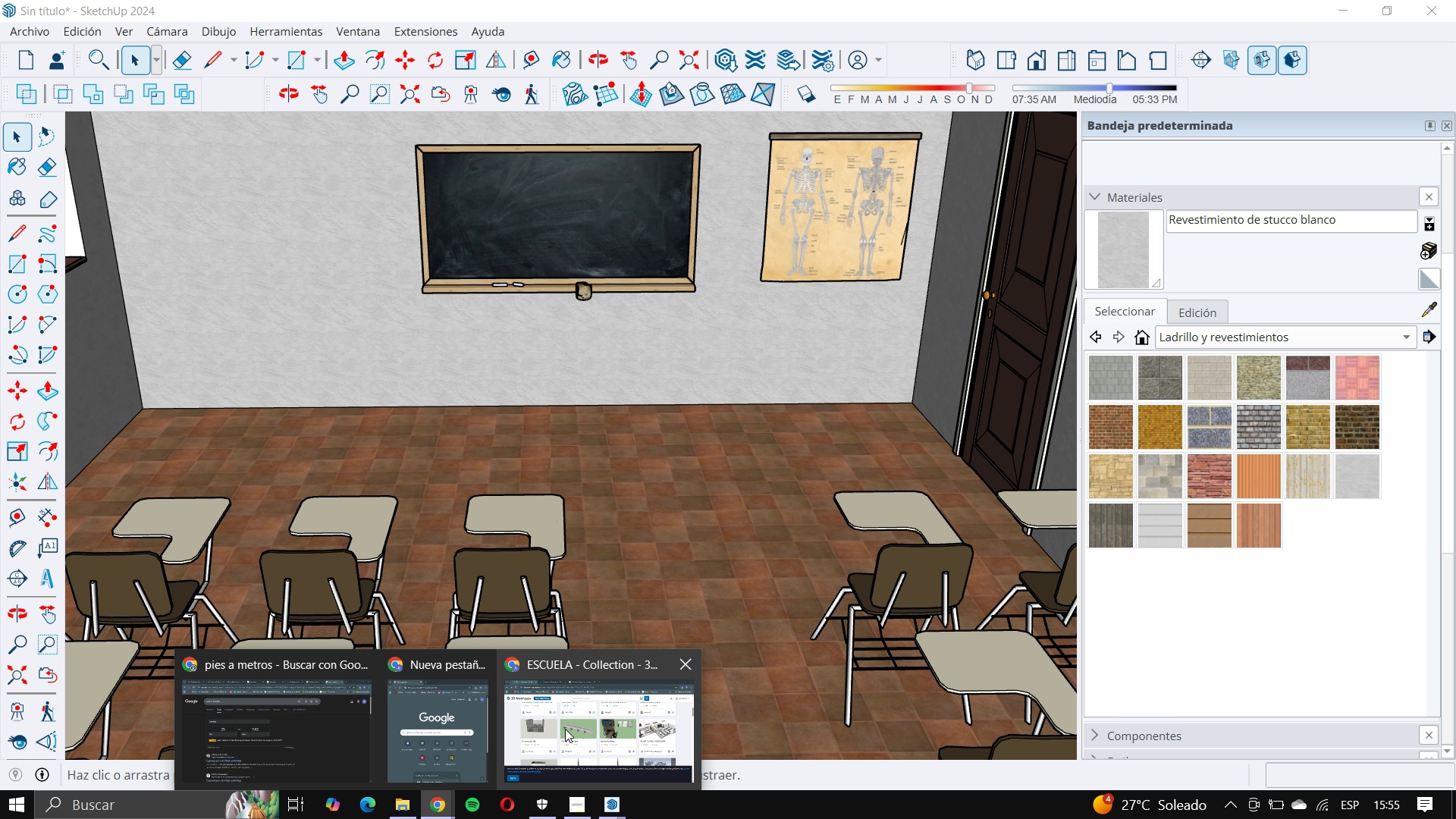 
left_click([565, 729])
 